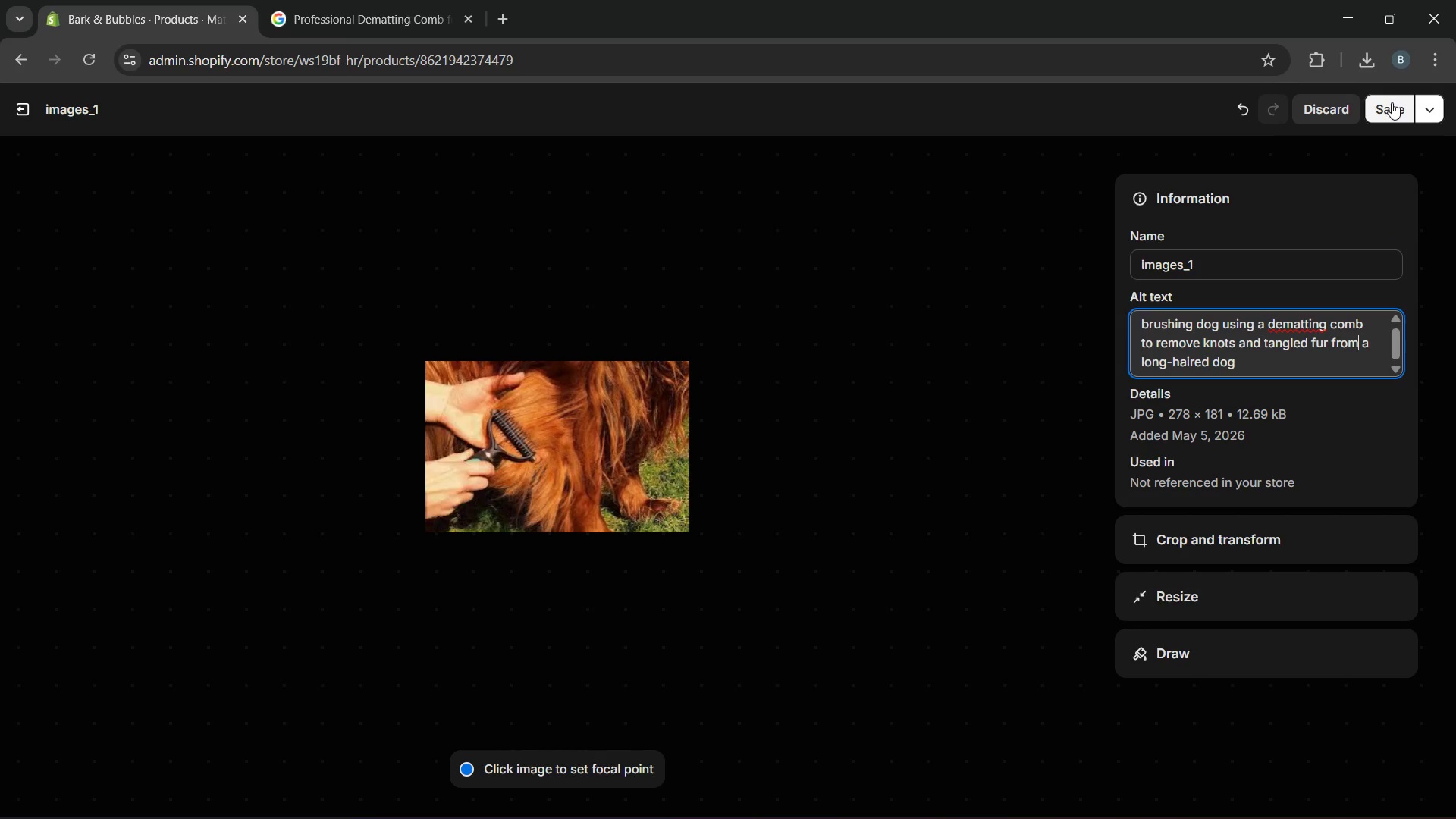 
left_click([1392, 106])
 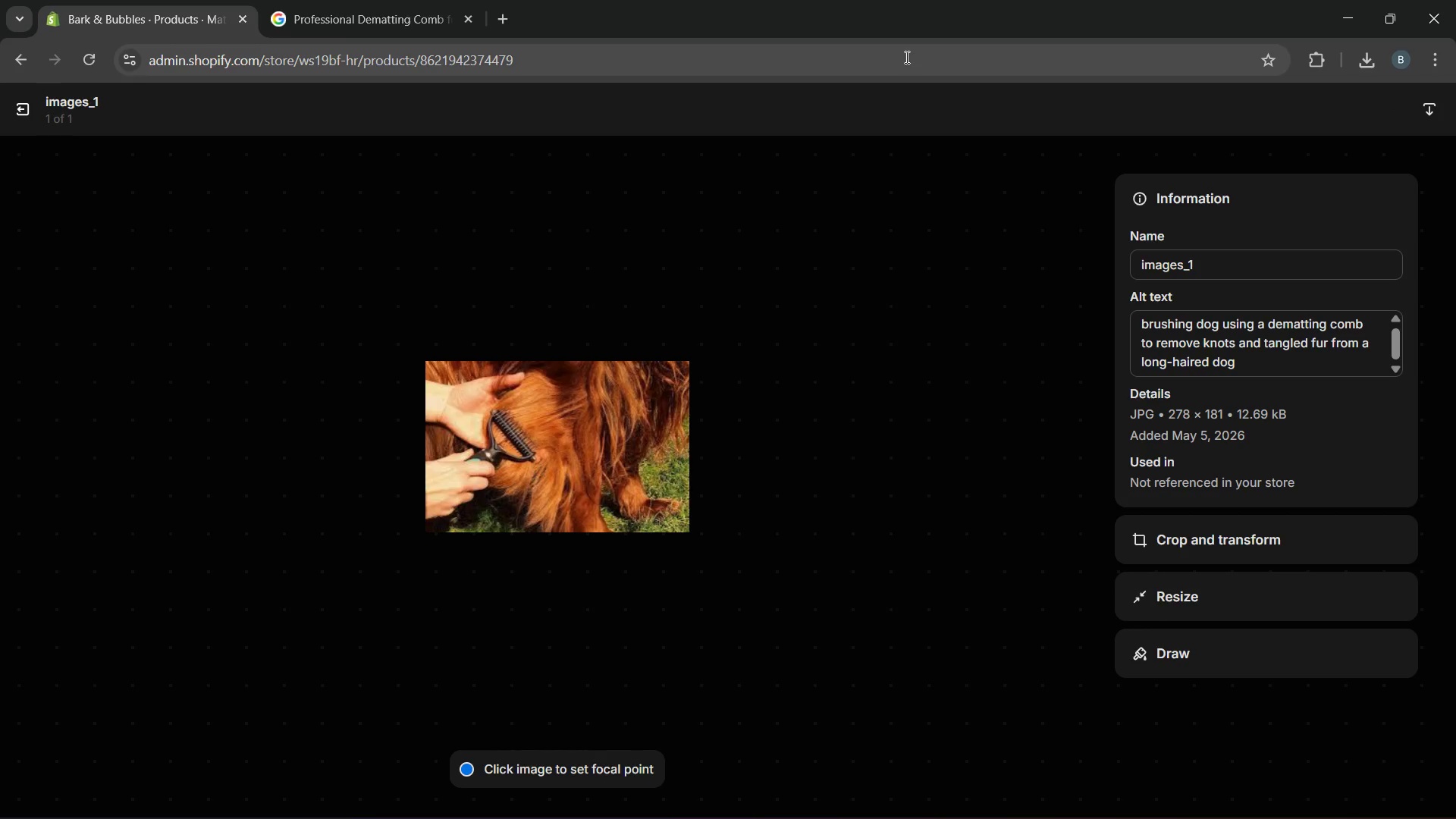 
wait(6.98)
 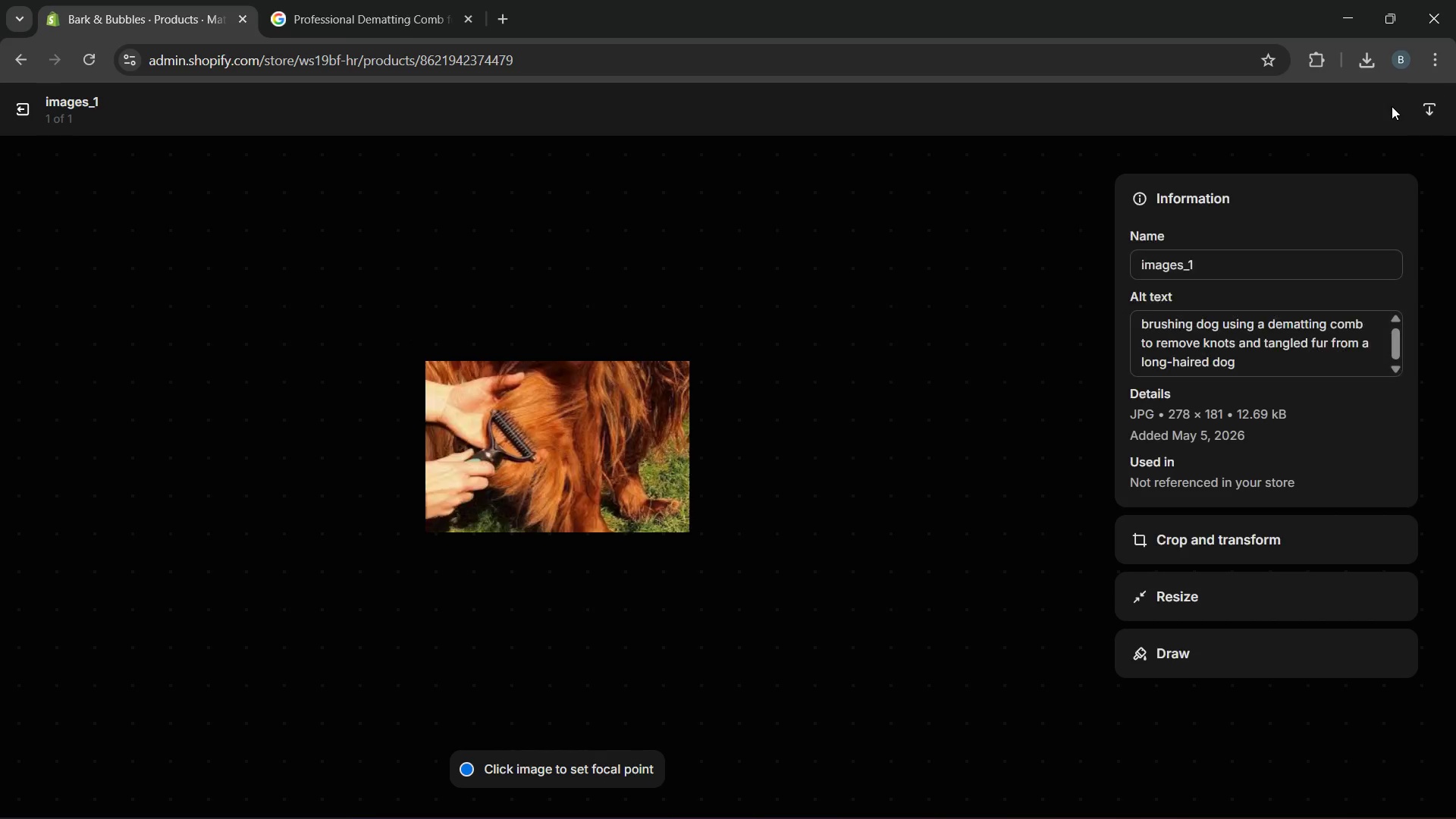 
left_click_drag(start_coordinate=[12, 115], to_coordinate=[12, 98])
 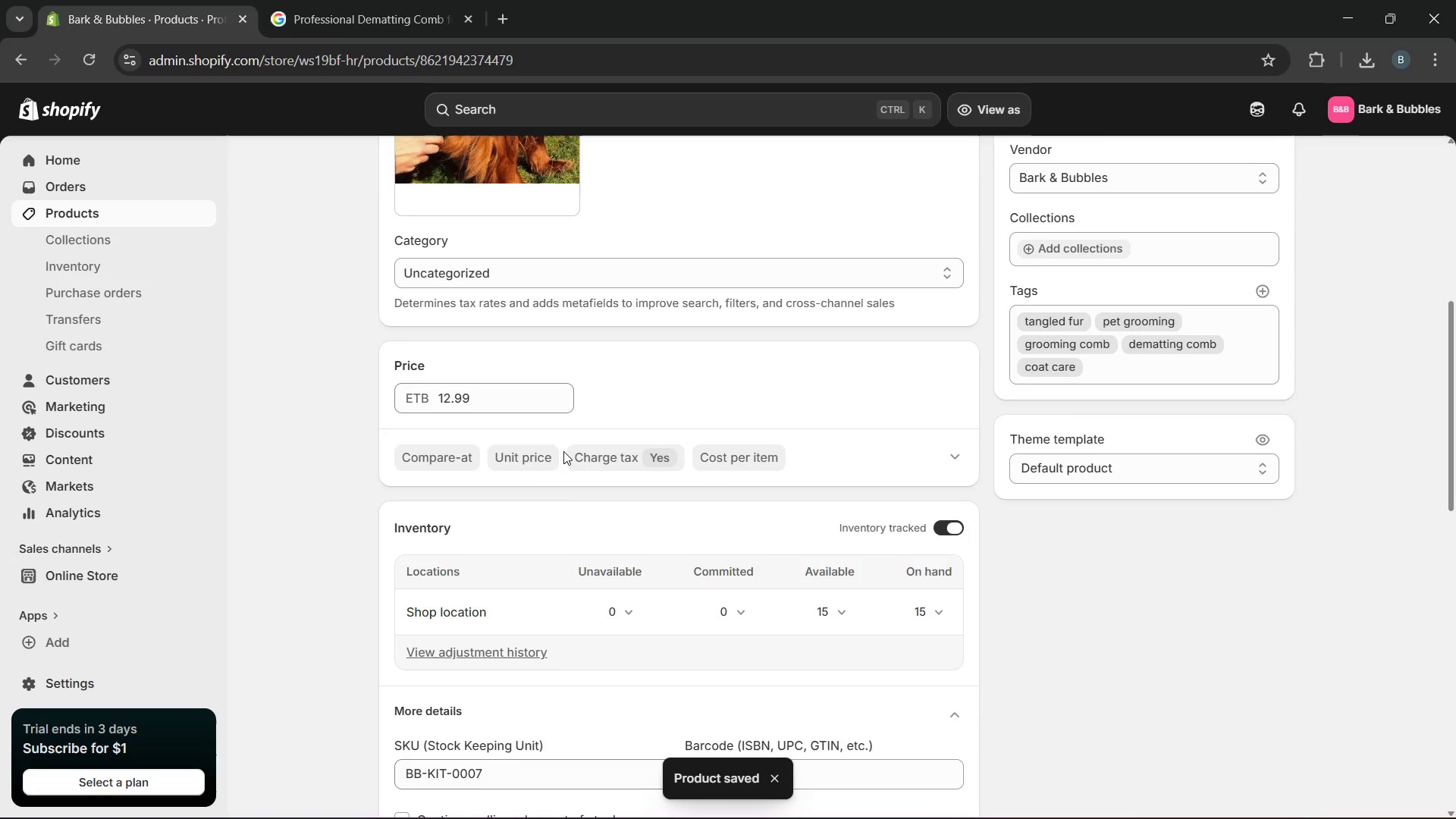 
wait(20.75)
 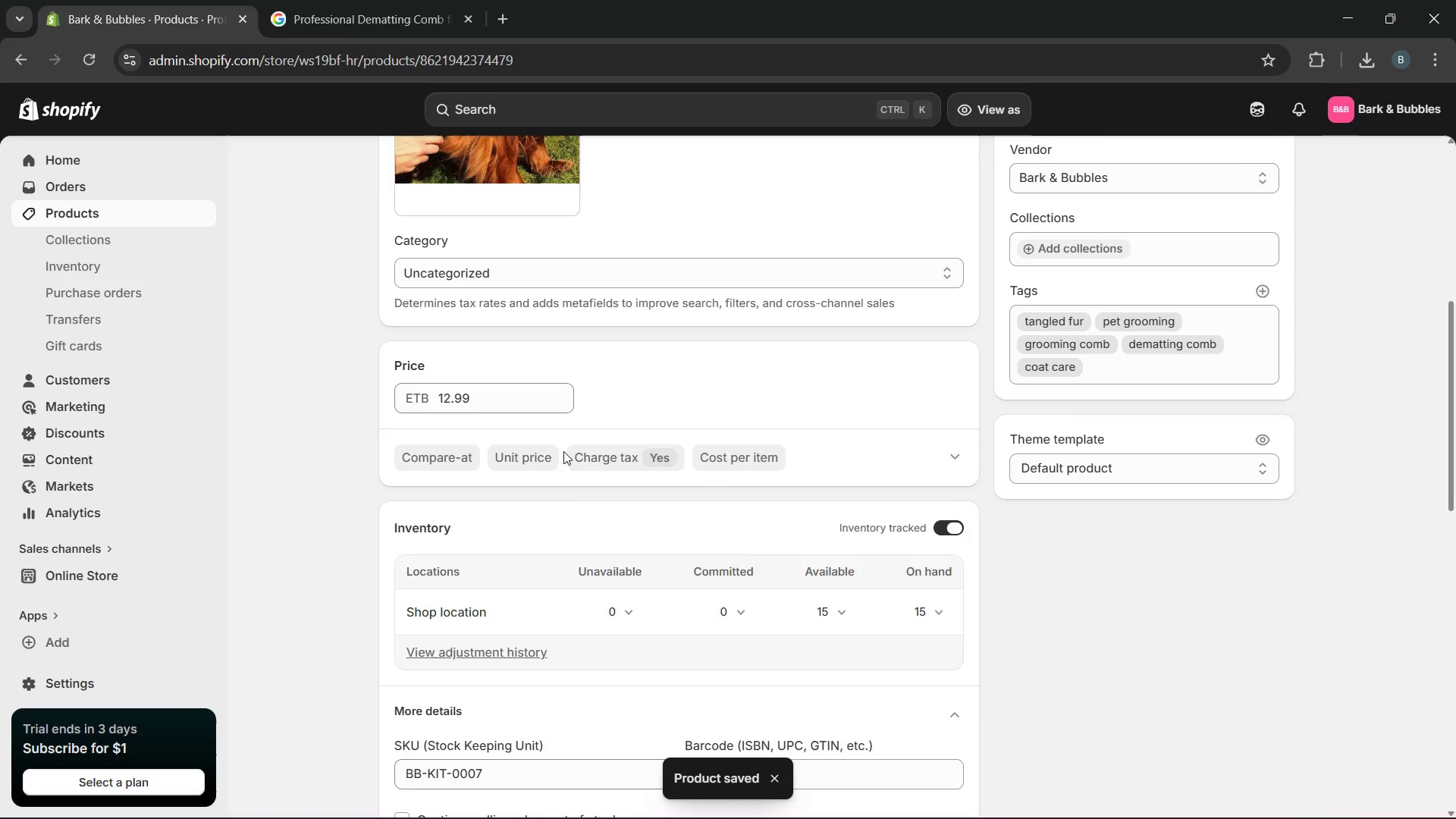 
left_click([389, 175])
 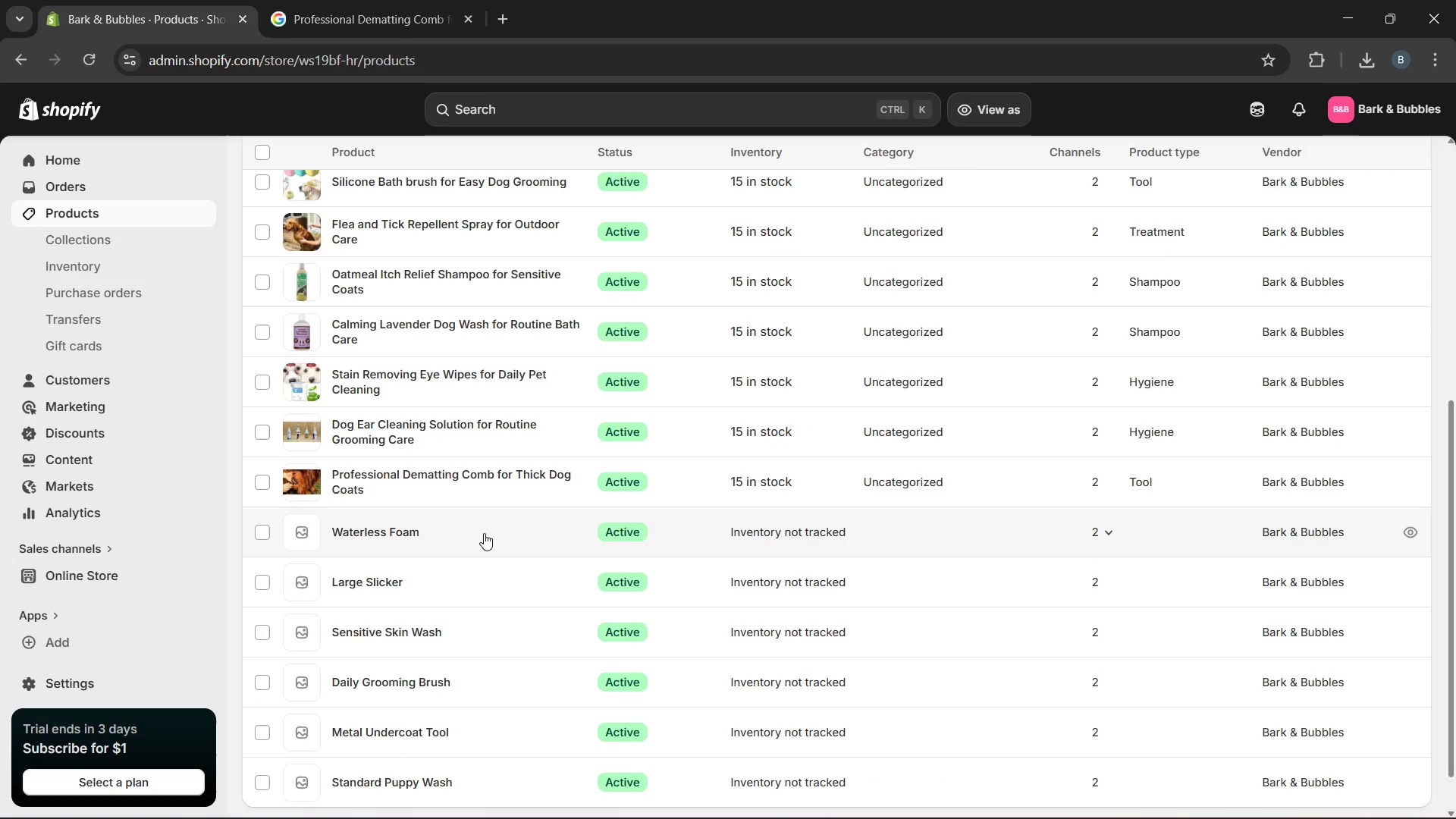 
wait(5.88)
 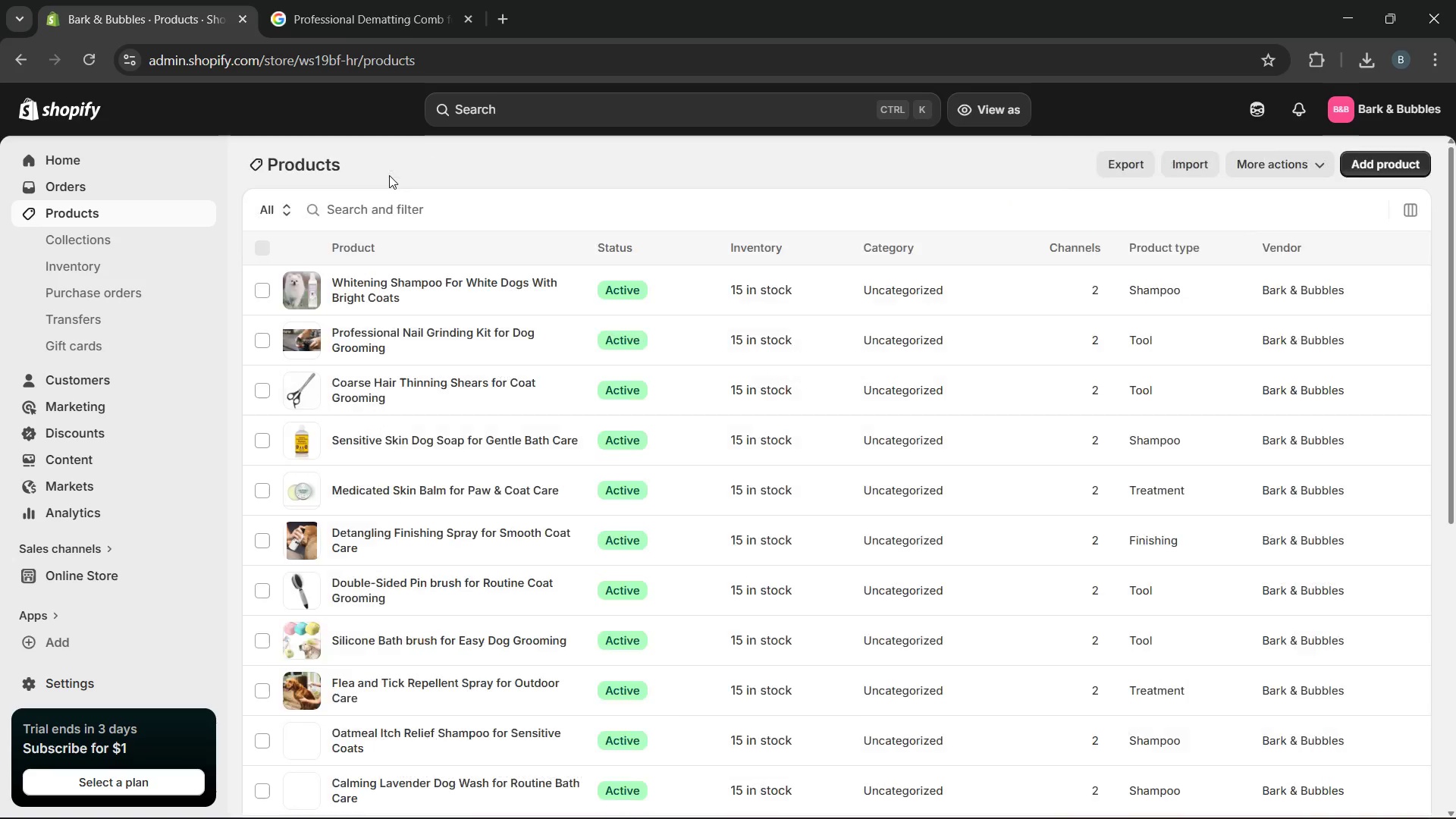 
left_click([484, 533])
 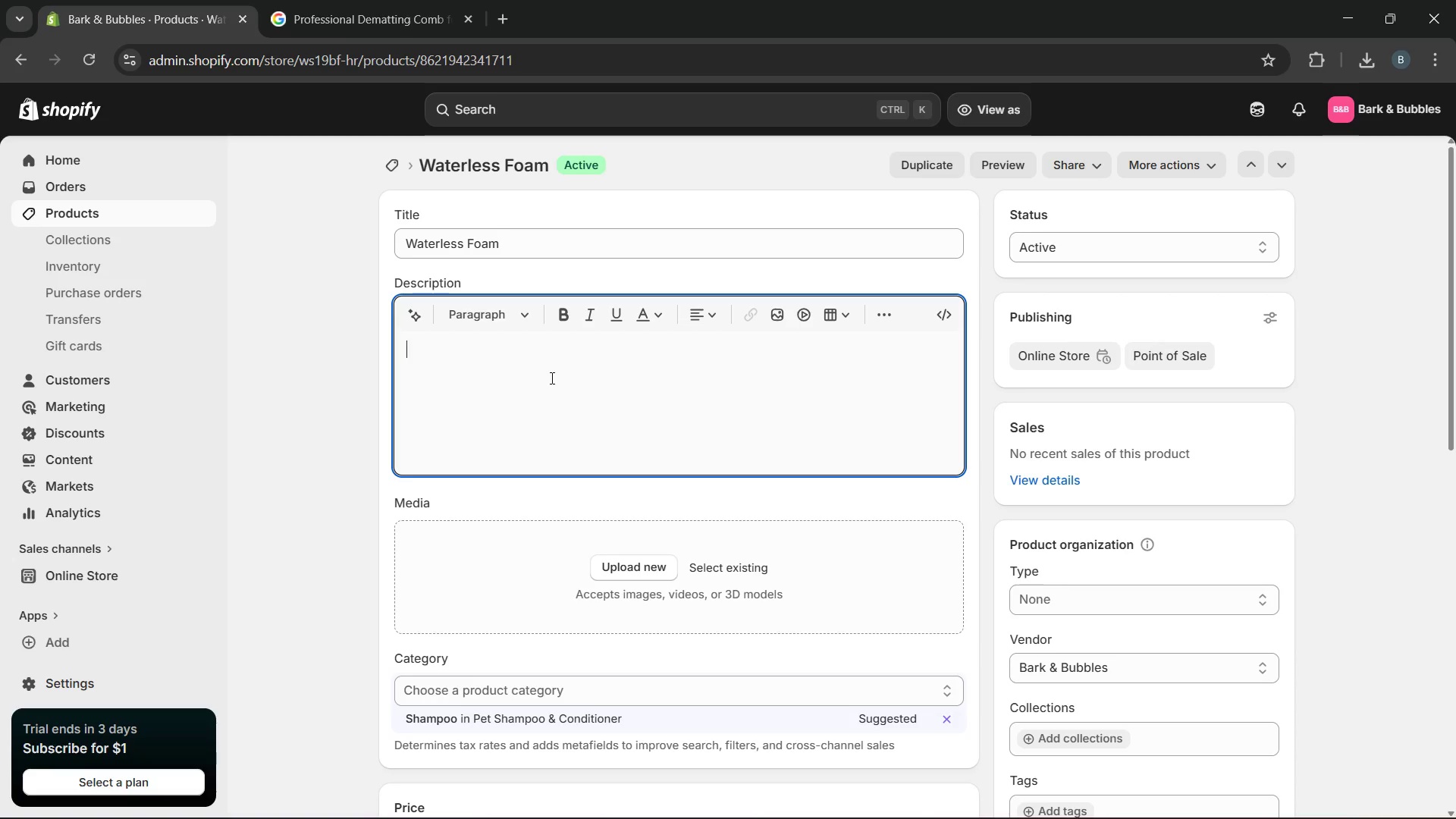 
wait(7.55)
 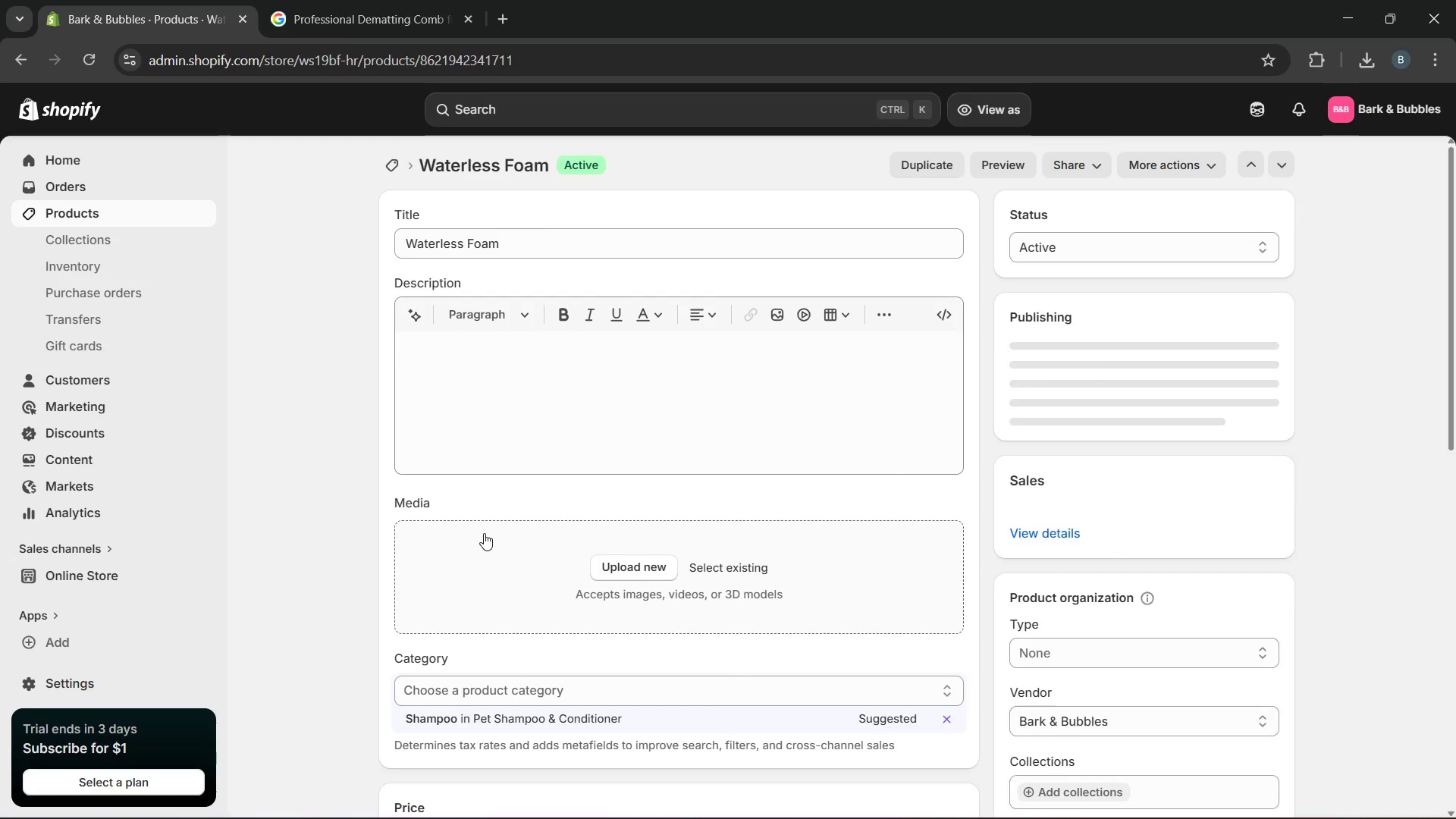 
key(CapsLock)
 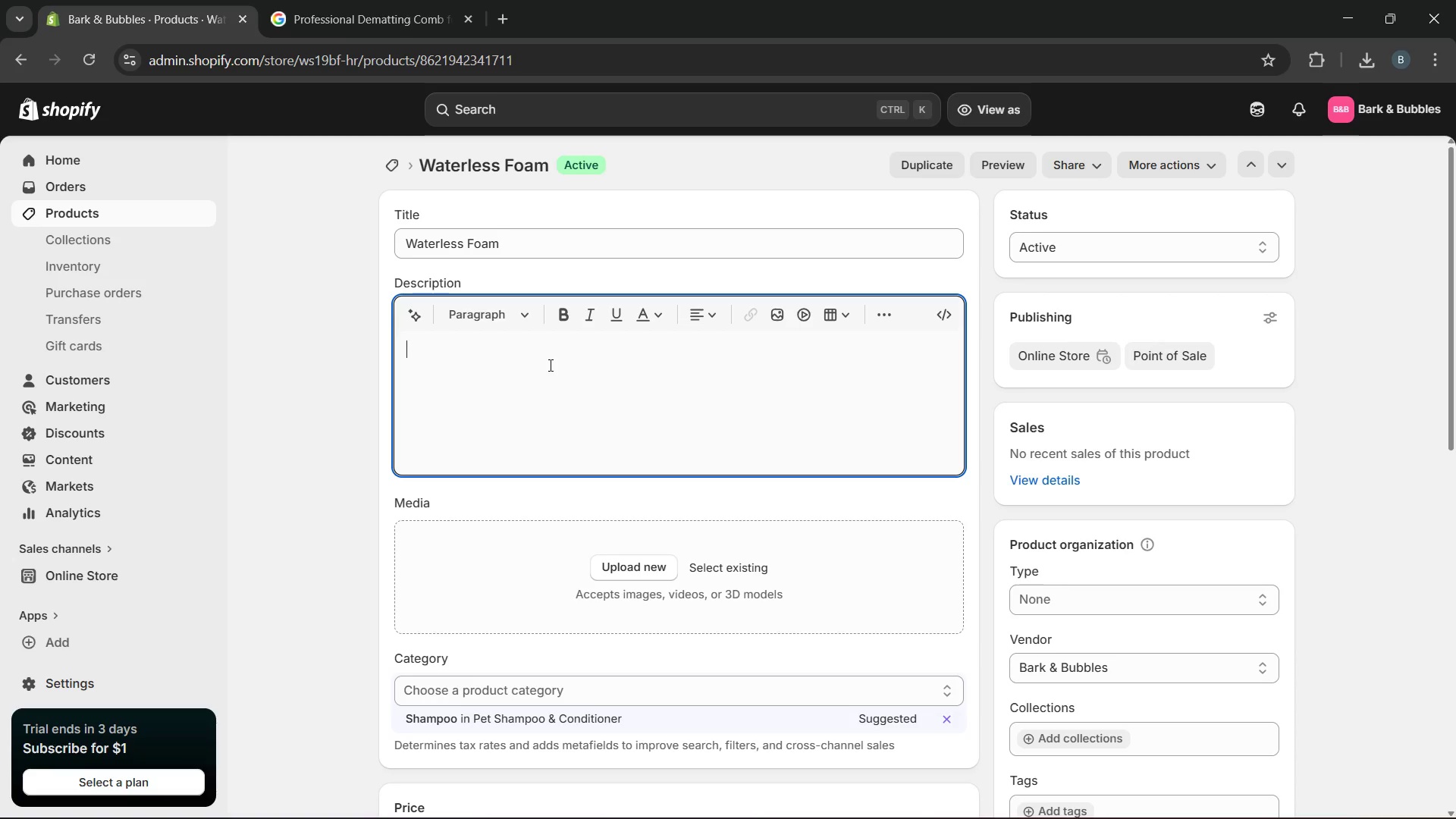 
key(W)
 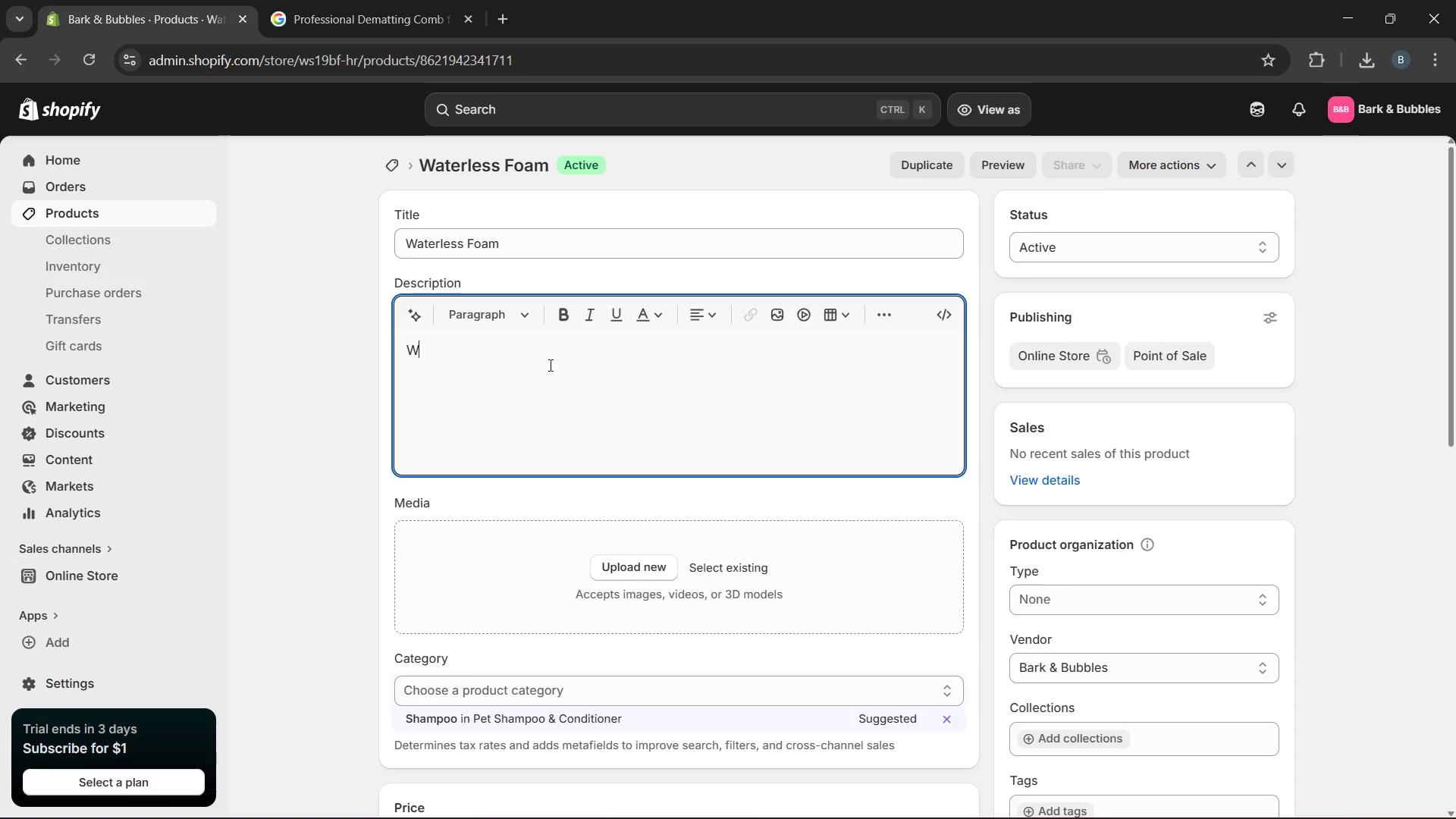 
key(CapsLock)
 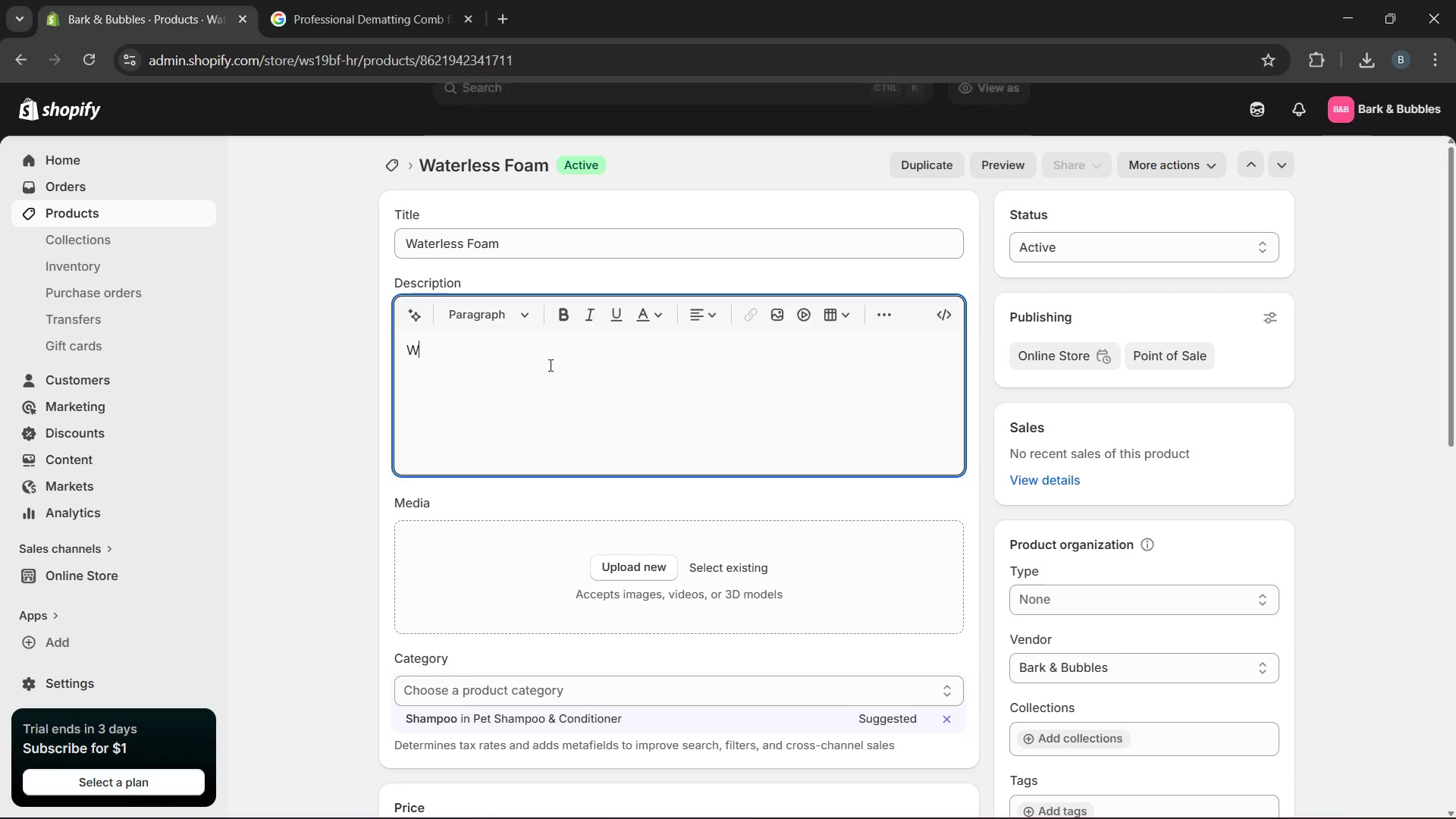 
key(A)
 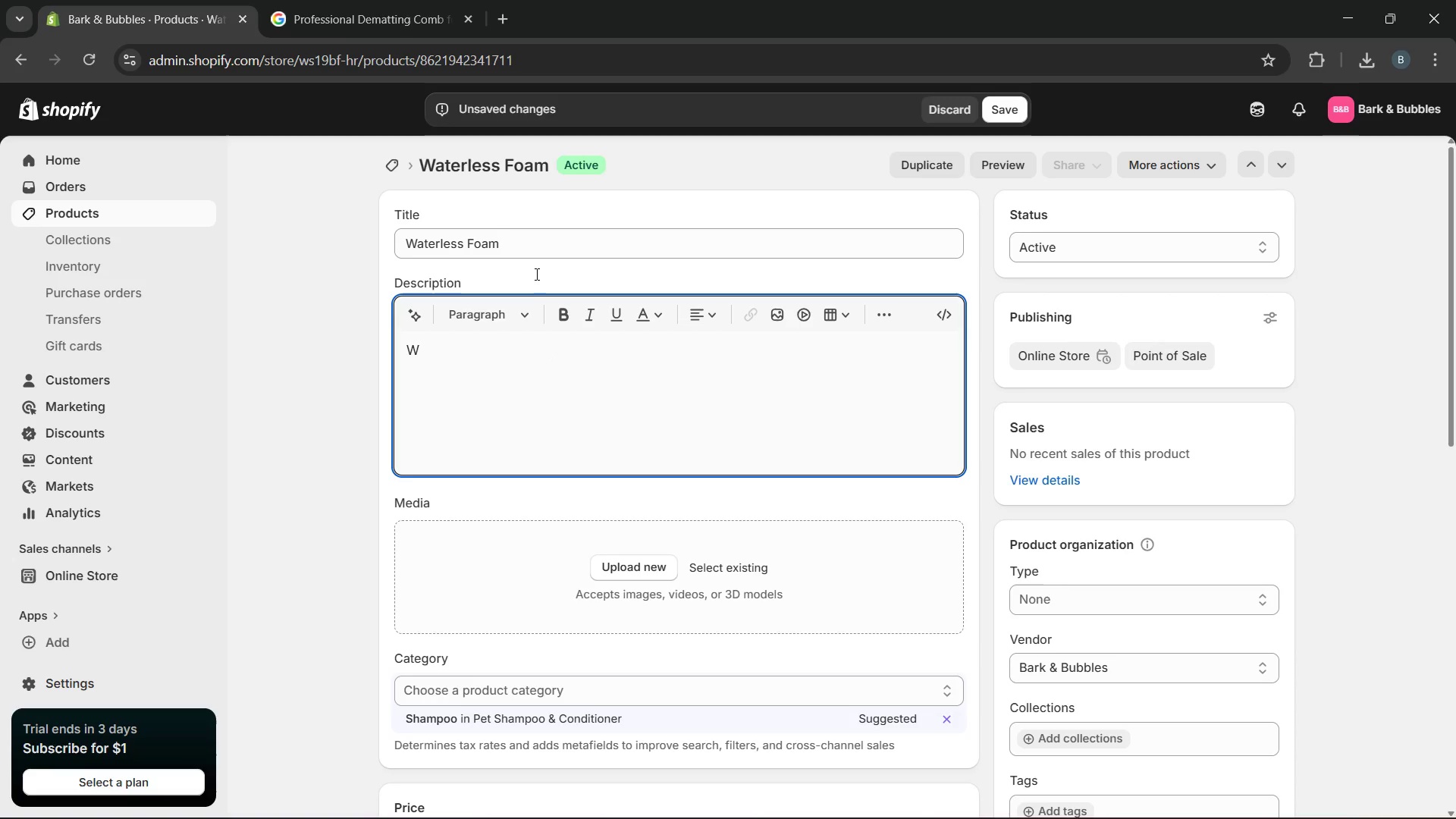 
left_click([537, 273])
 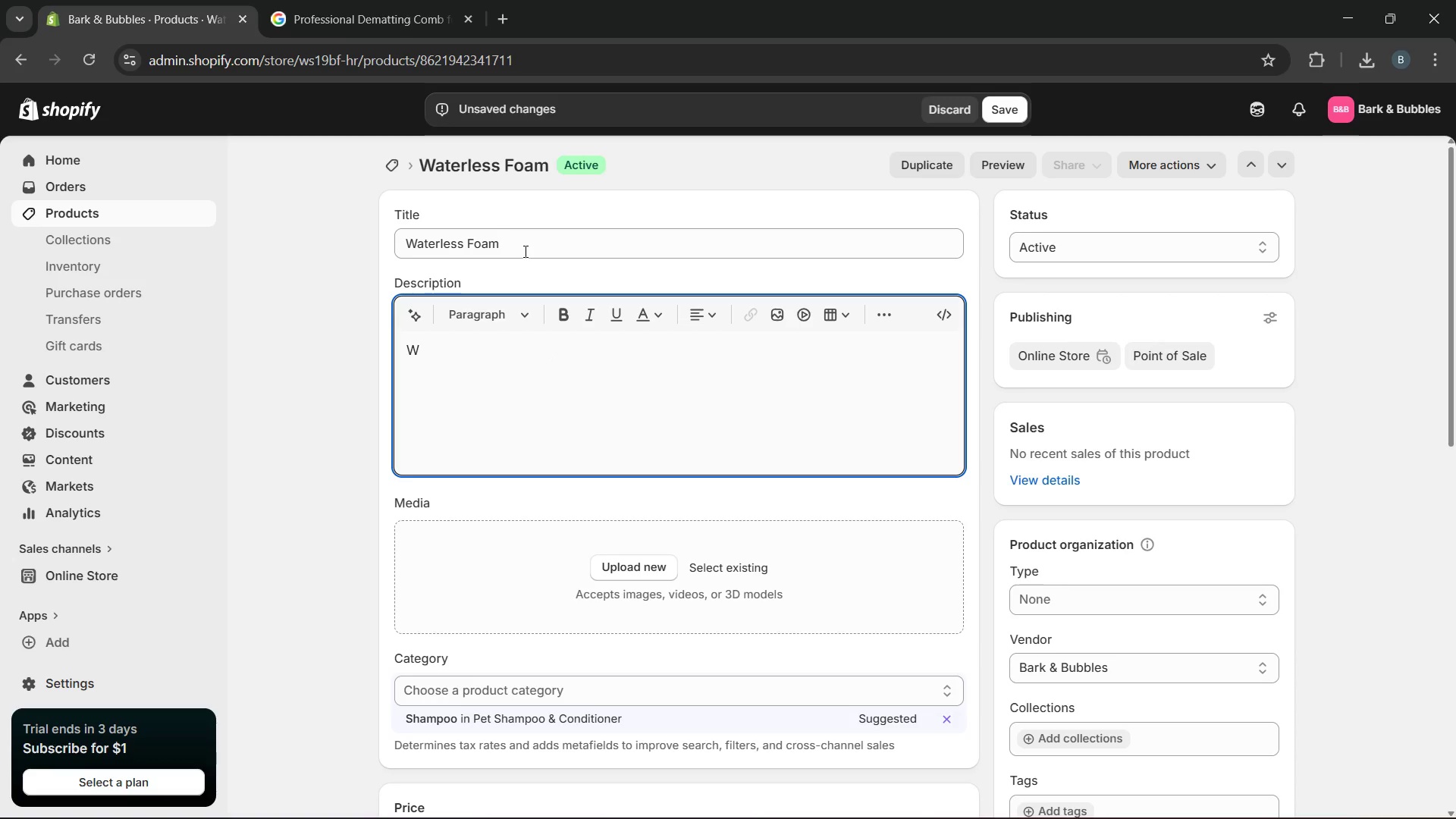 
left_click_drag(start_coordinate=[524, 251], to_coordinate=[508, 262])
 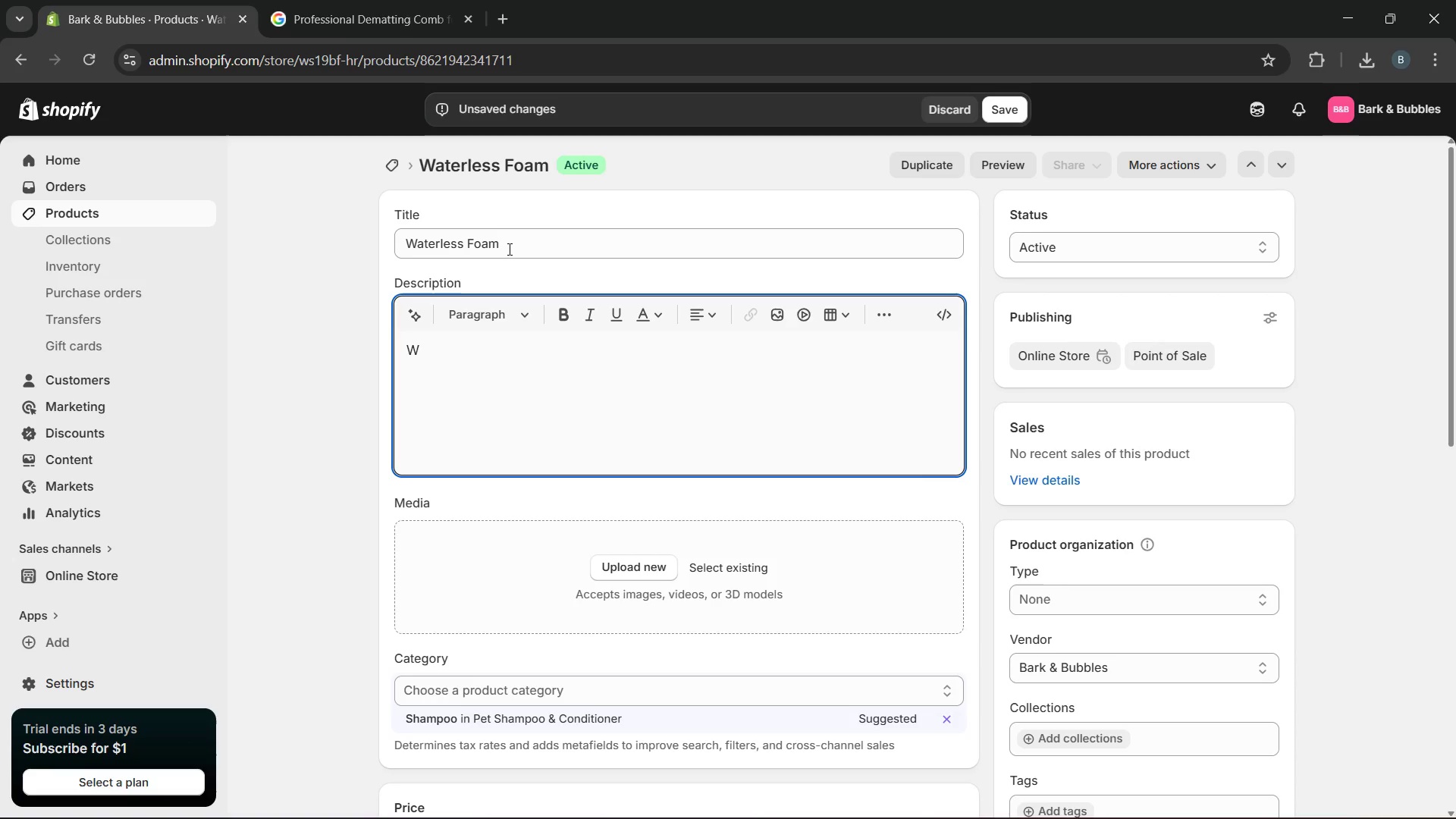 
left_click([508, 249])
 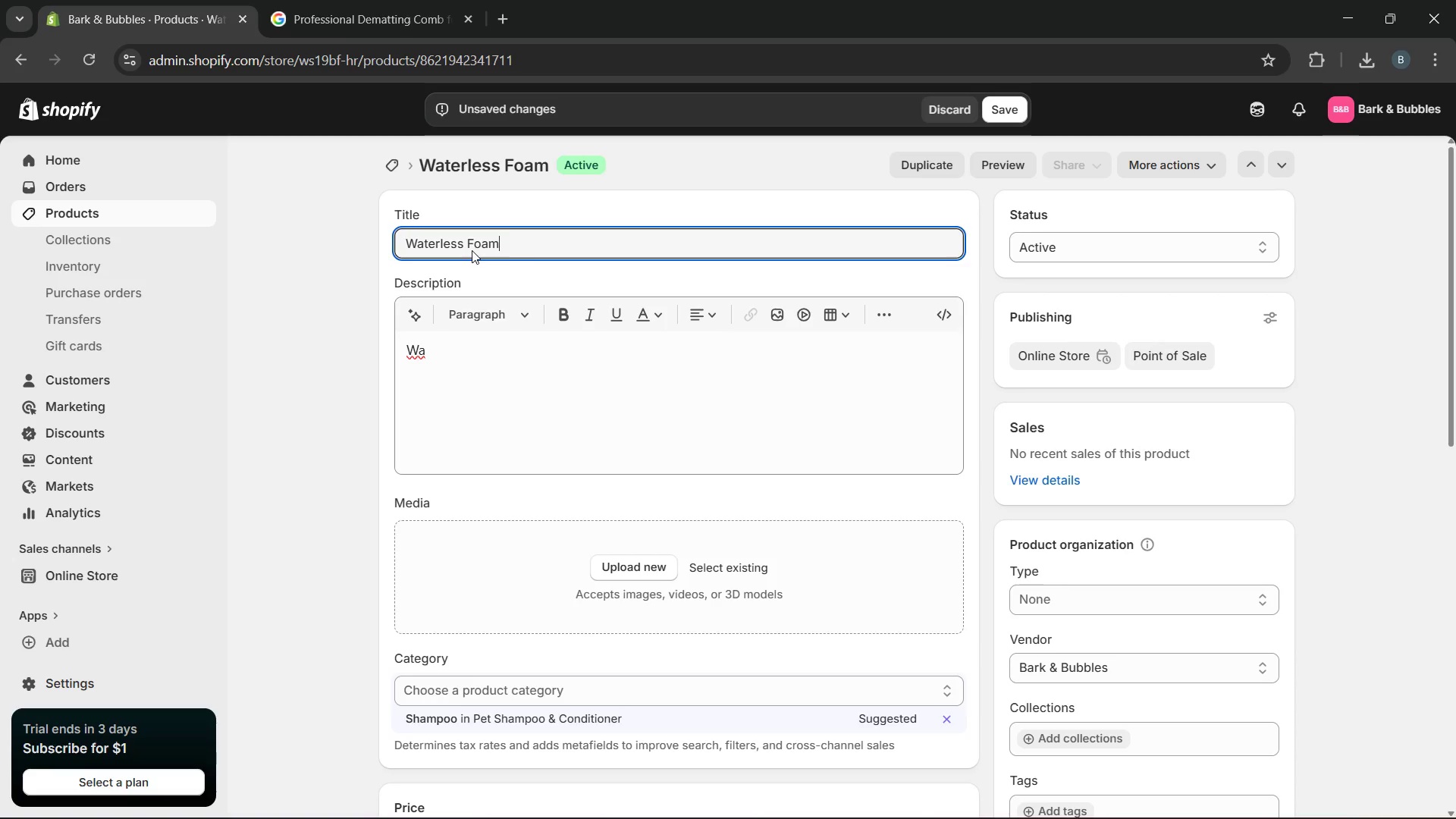 
key(Backspace)
key(Backspace)
key(Backspace)
key(Backspace)
type(Paw Wah for Quick Every d)
key(Backspace)
key(Backspace)
type(day Cleaning)
 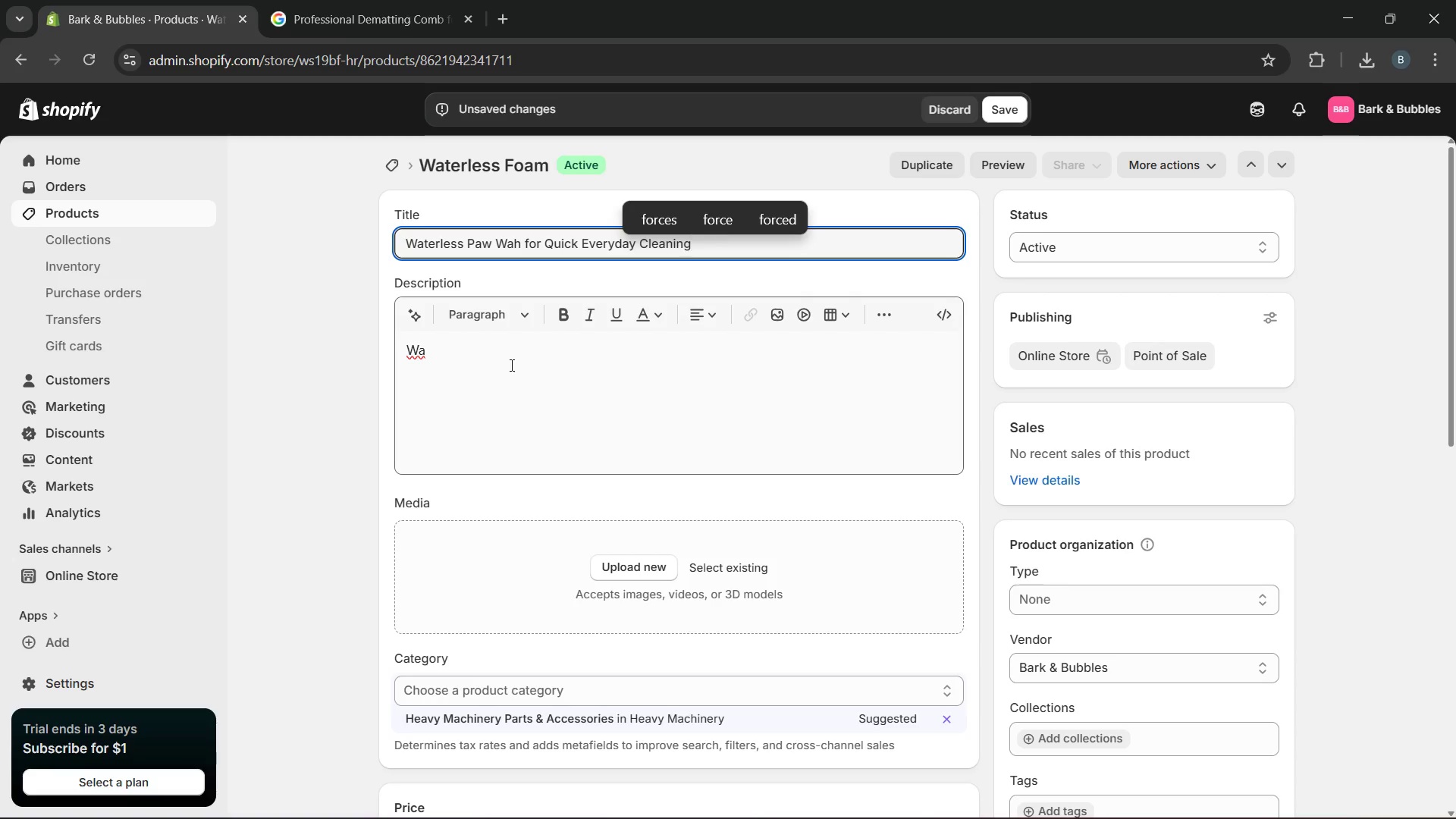 
left_click_drag(start_coordinate=[507, 359], to_coordinate=[370, 347])
 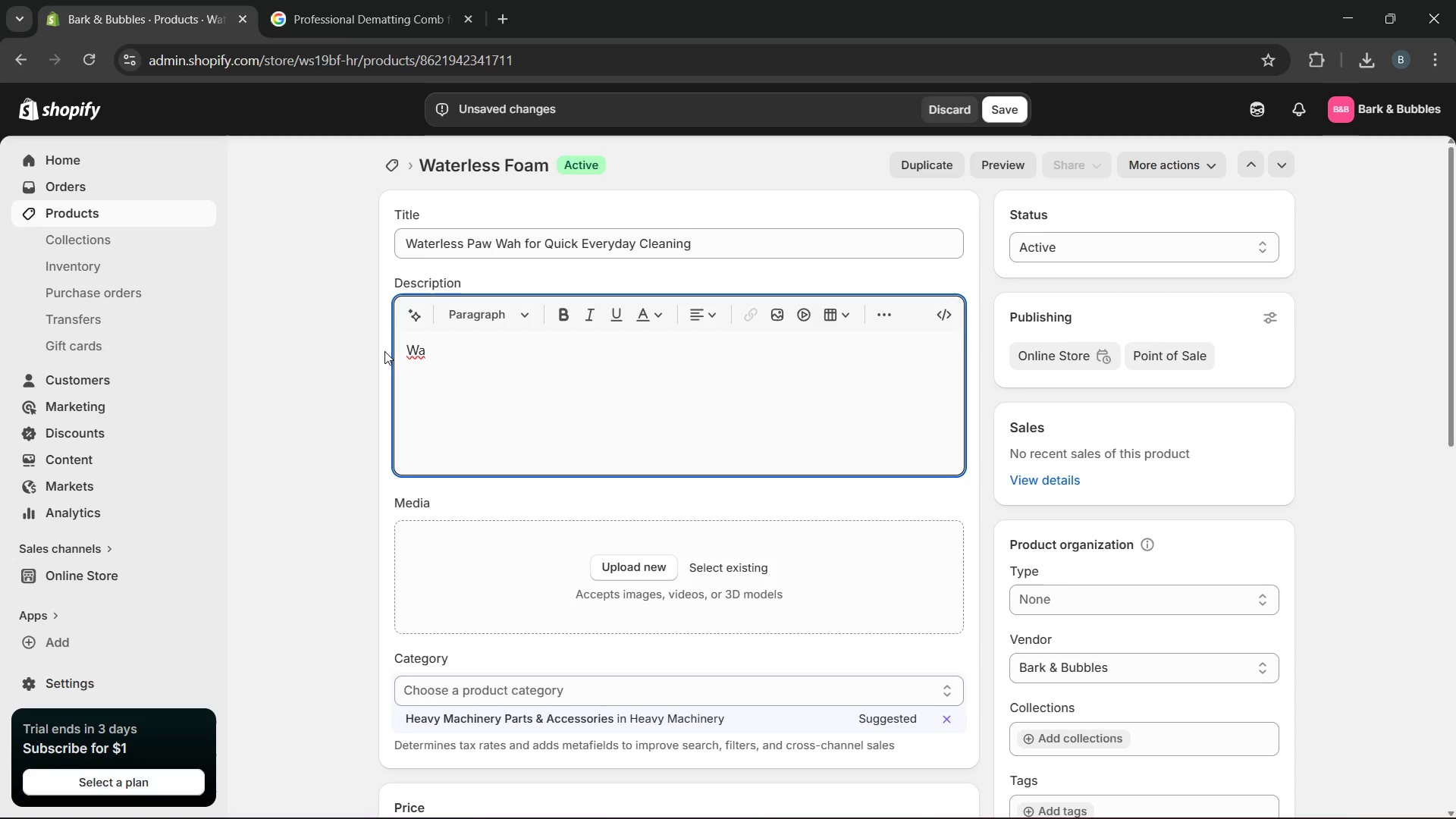 
key(Backspace)
key(Backspace)
key(Backspace)
type(This waterless pae)
key(Backspace)
type(w wash helps clean dirty paws after walks and outdoor activites without requiring a full bath. The grooming foam supports fast maintenance beteem)
key(Backspace)
type(n appointments while helping pet owners keep paws cleaner during daily routines. Suitable for quick home grooming )
 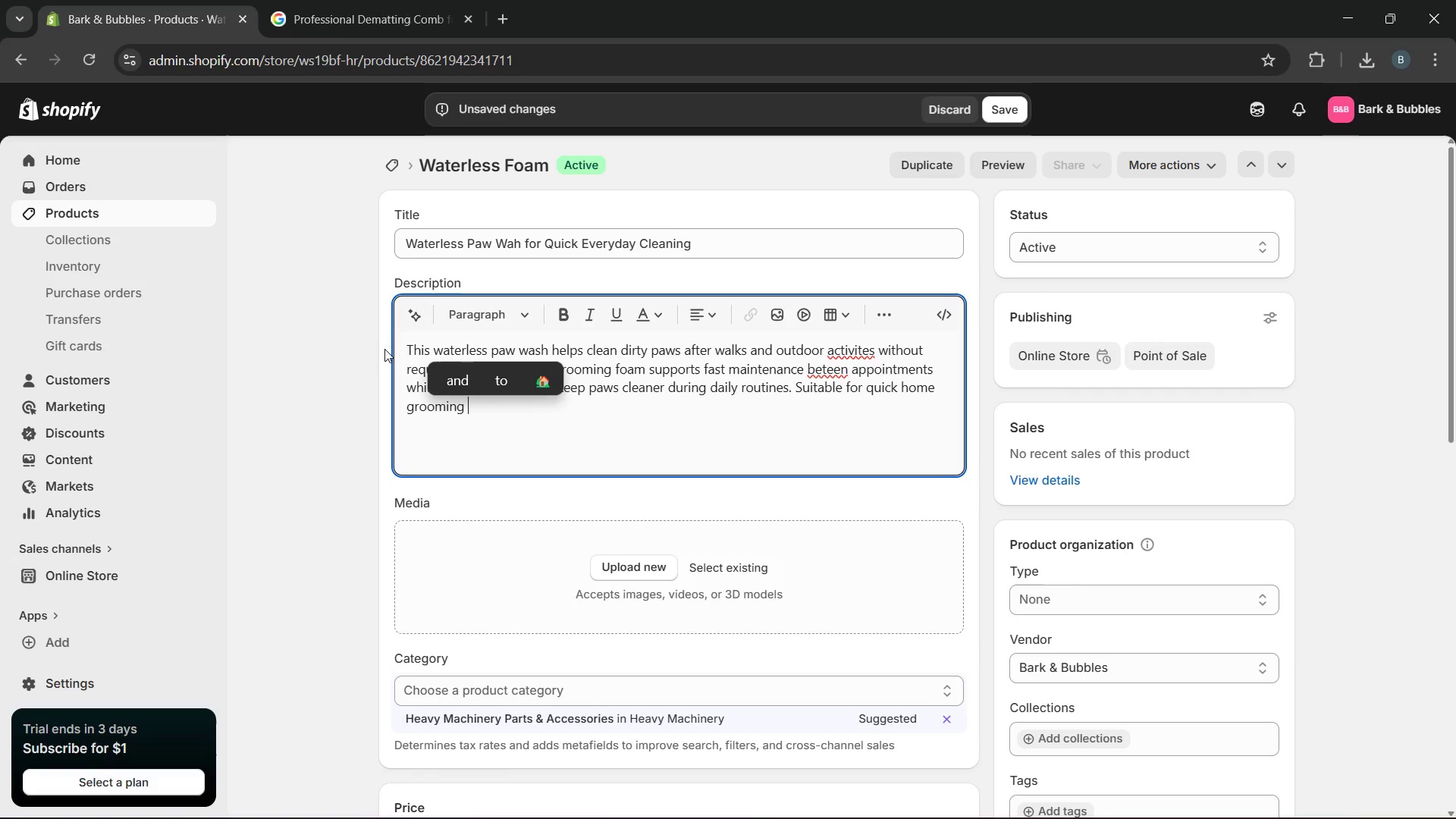 
hold_key(key=CapsLock, duration=0.31)
 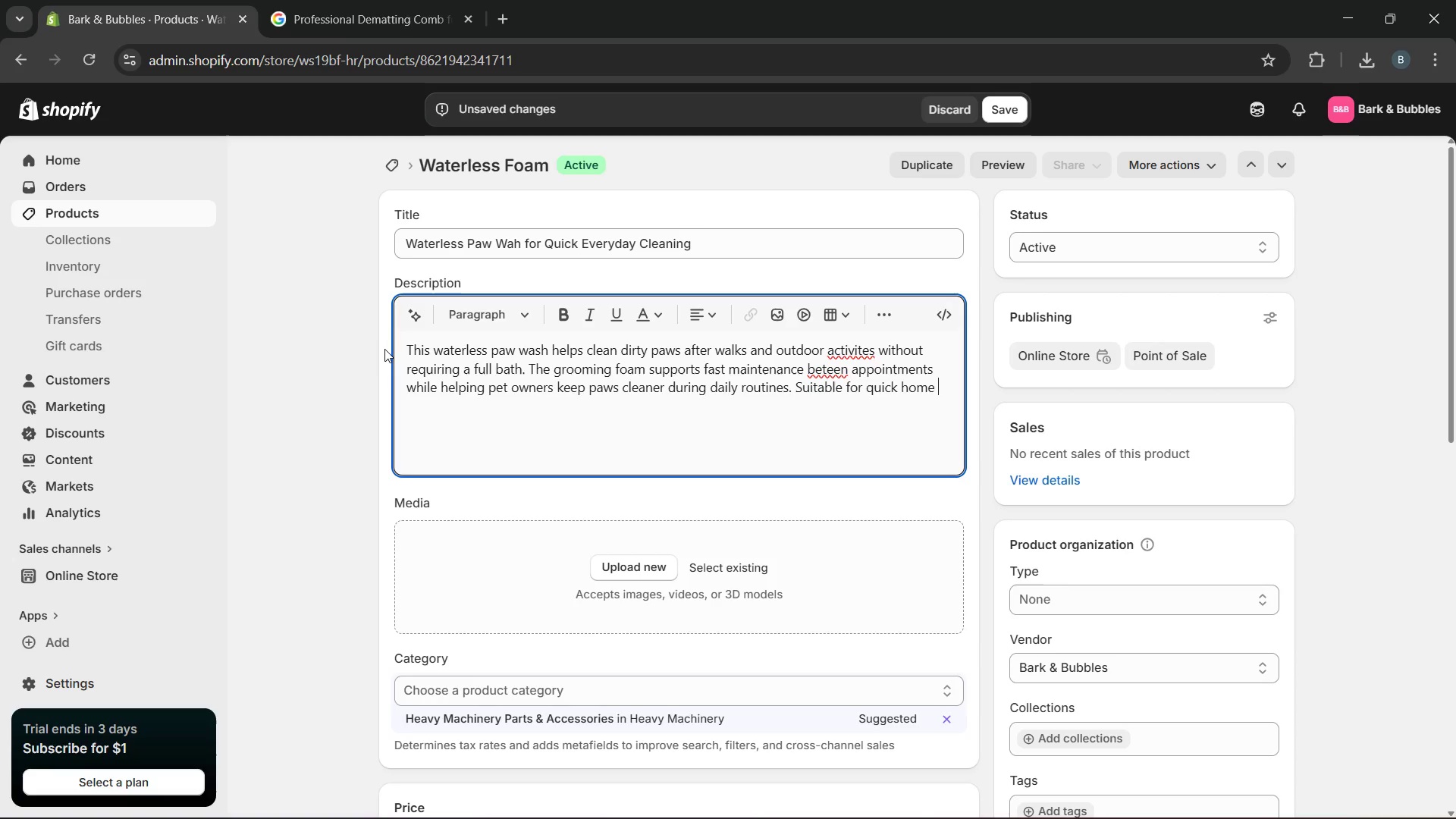 
type(CARE AND SIMPLE TOUCH-UP CLEANING.)
 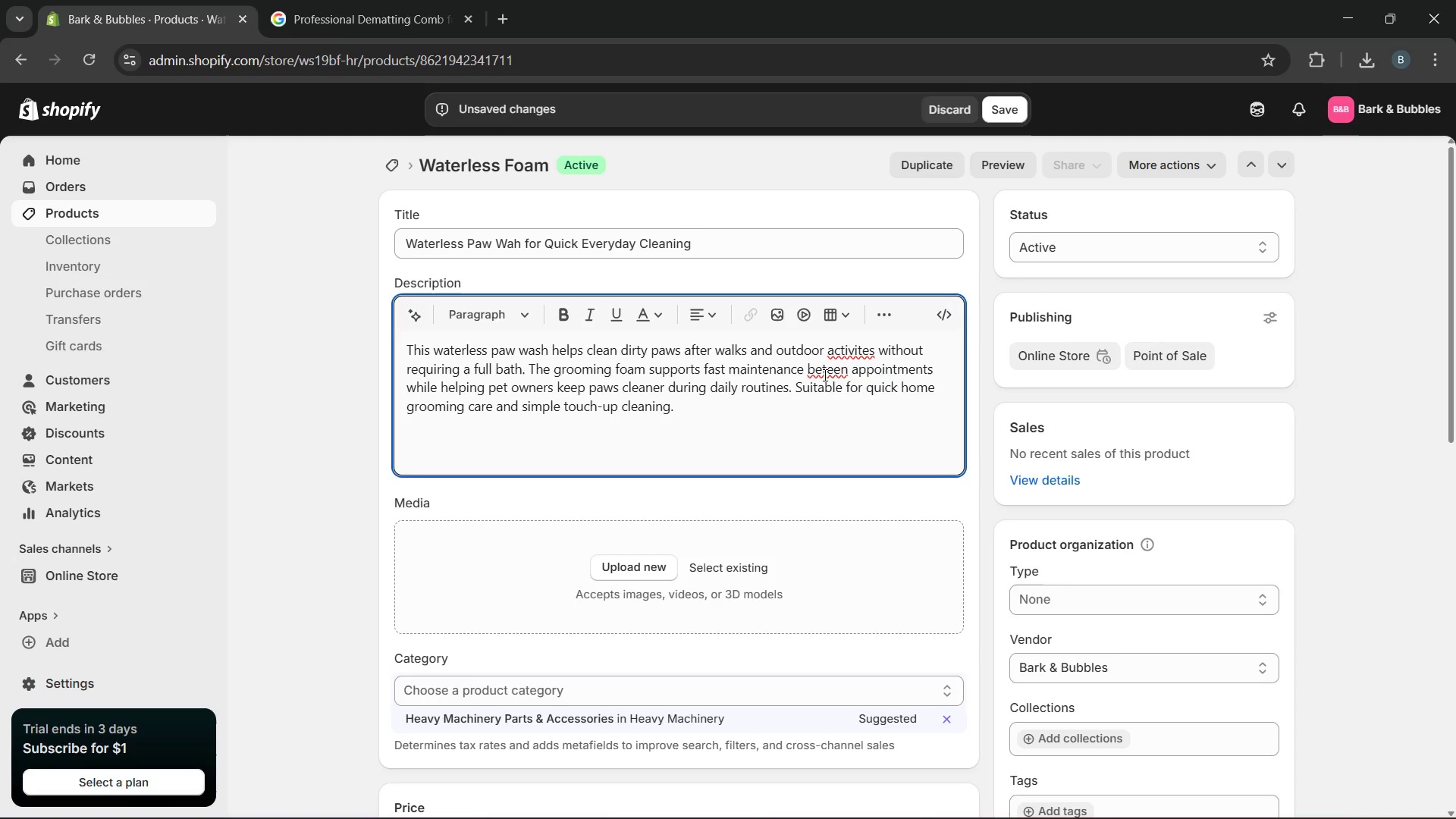 
left_click([824, 372])
 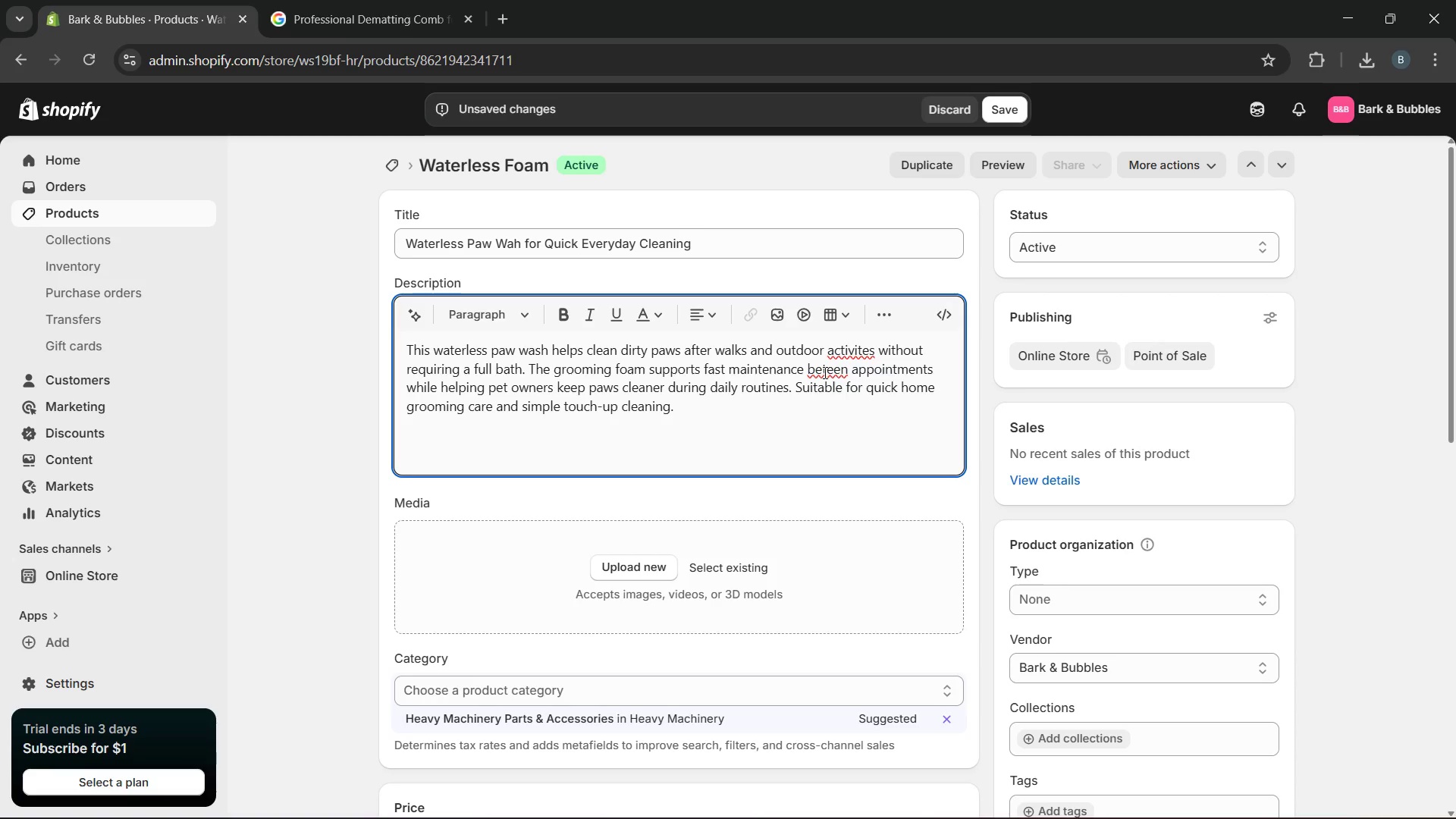 
key(ArrowRight)
 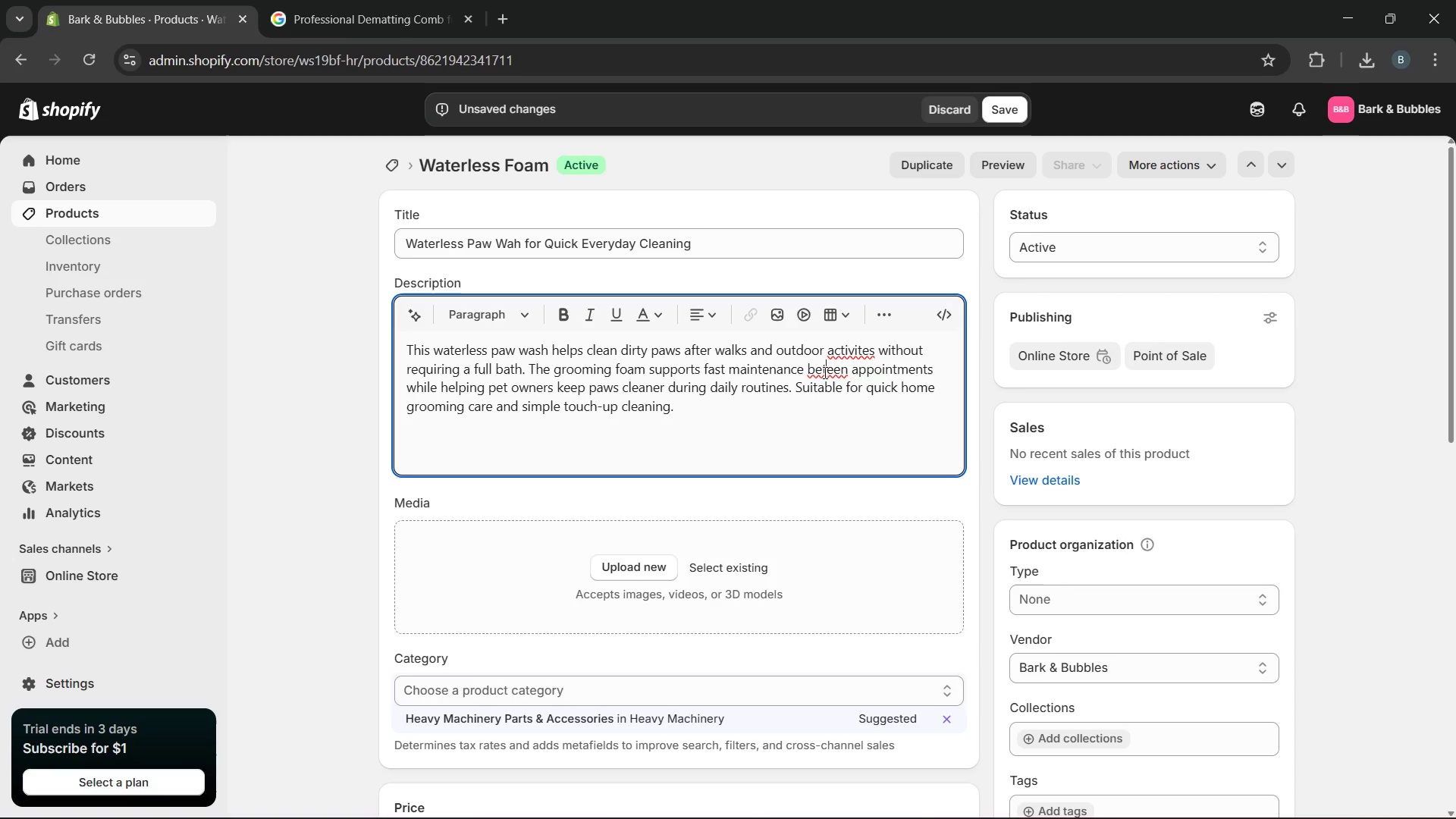 
key(W)
 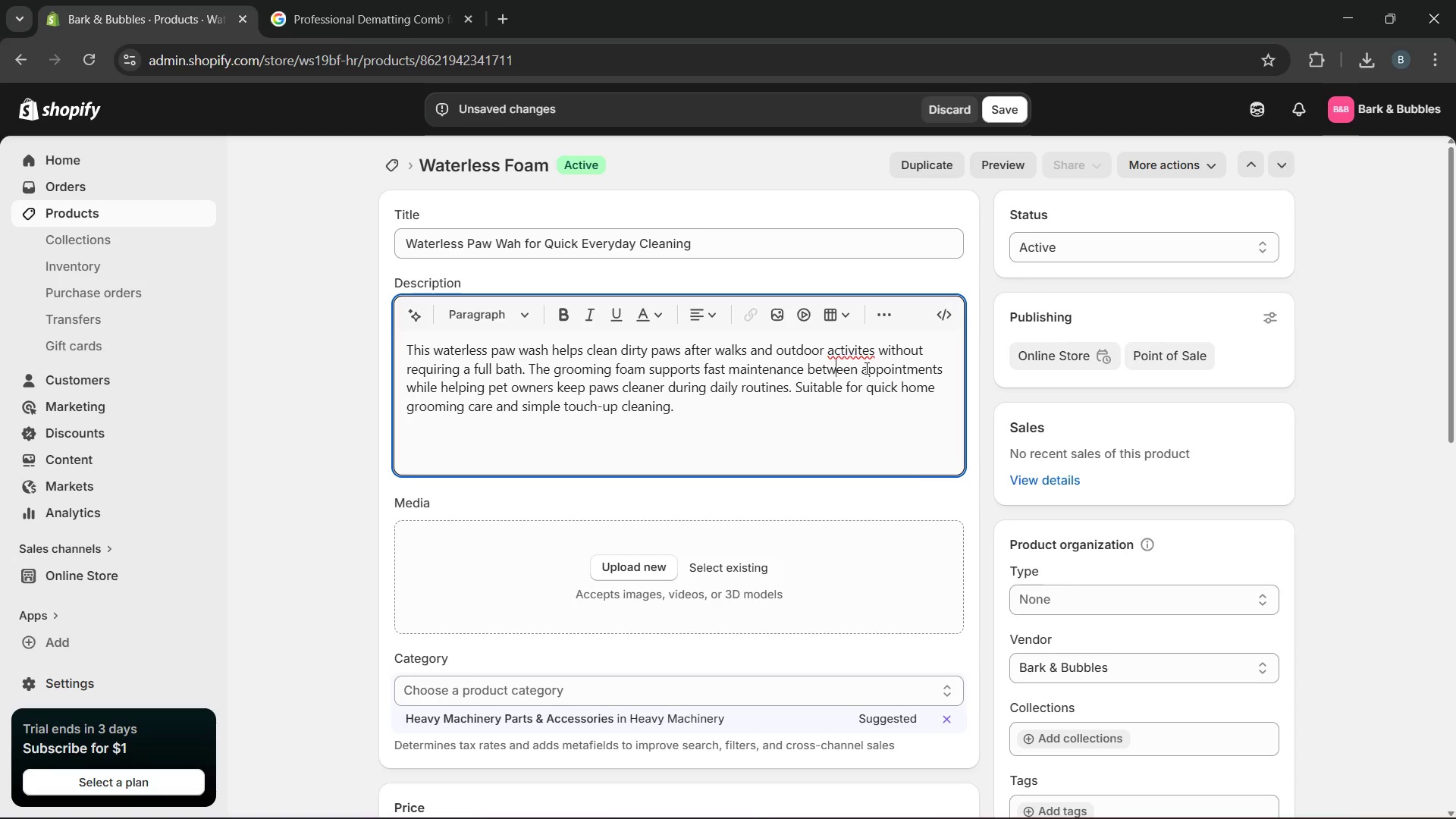 
left_click([861, 354])
 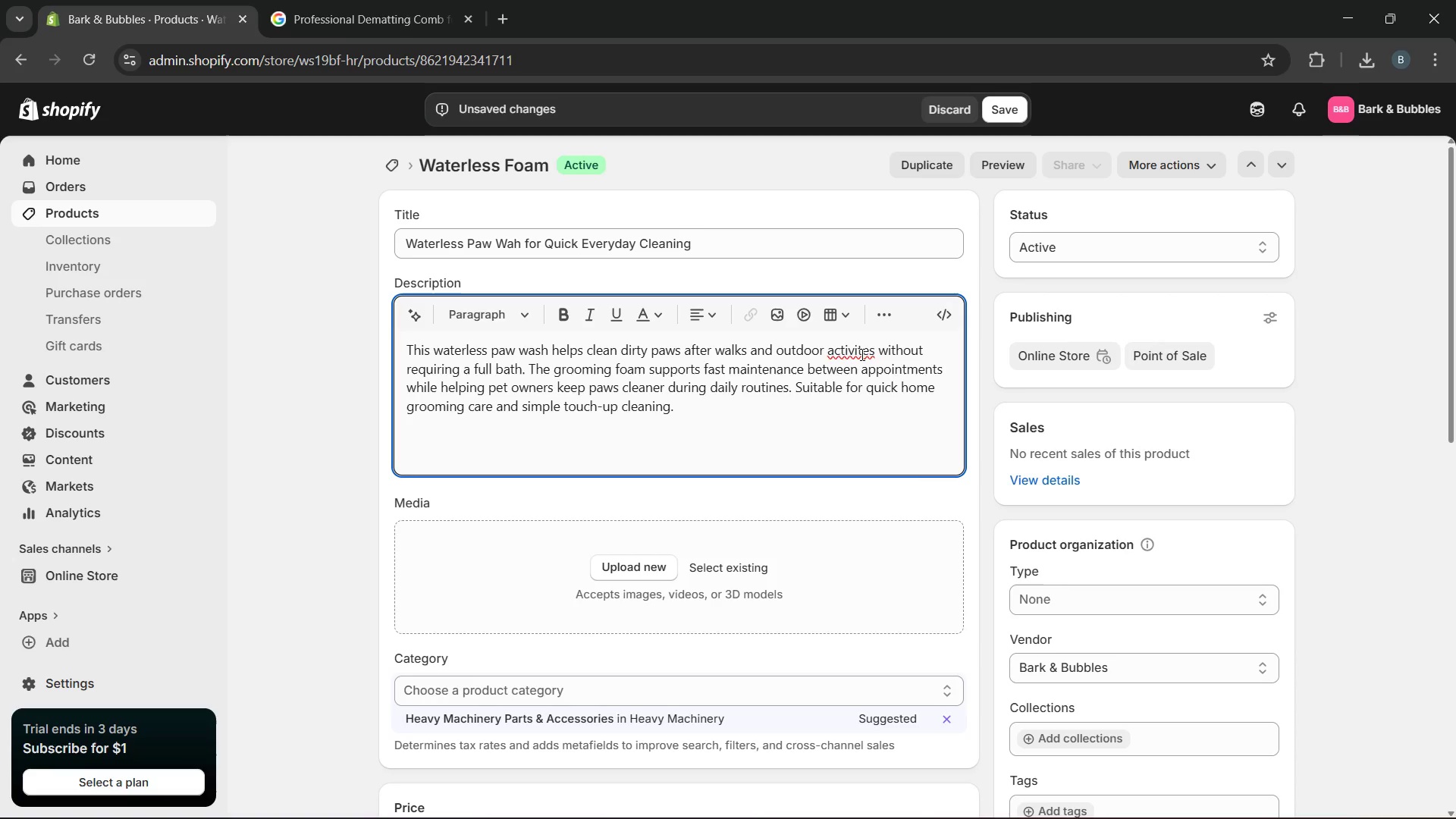 
key(I)
 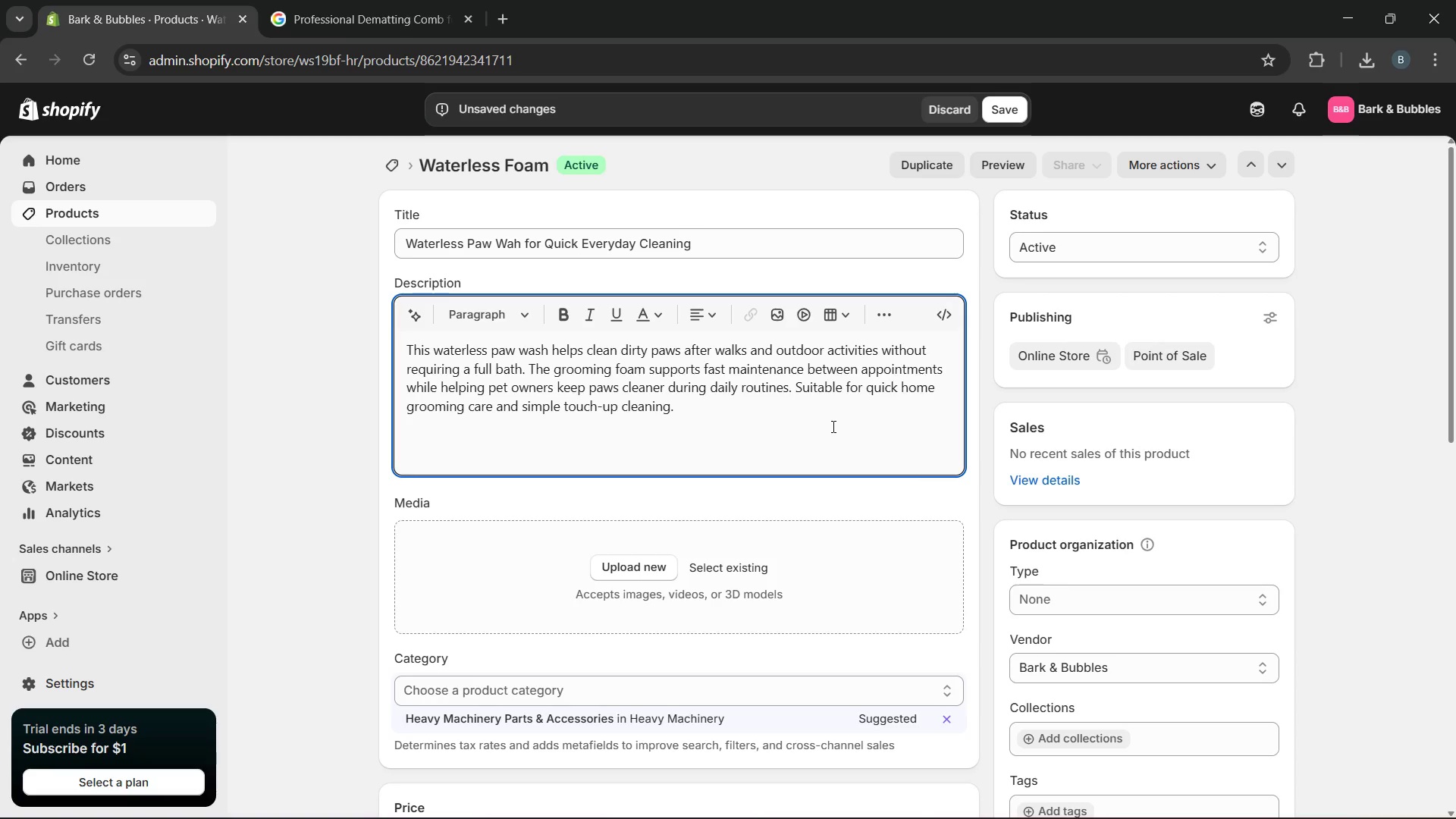 
left_click([832, 426])
 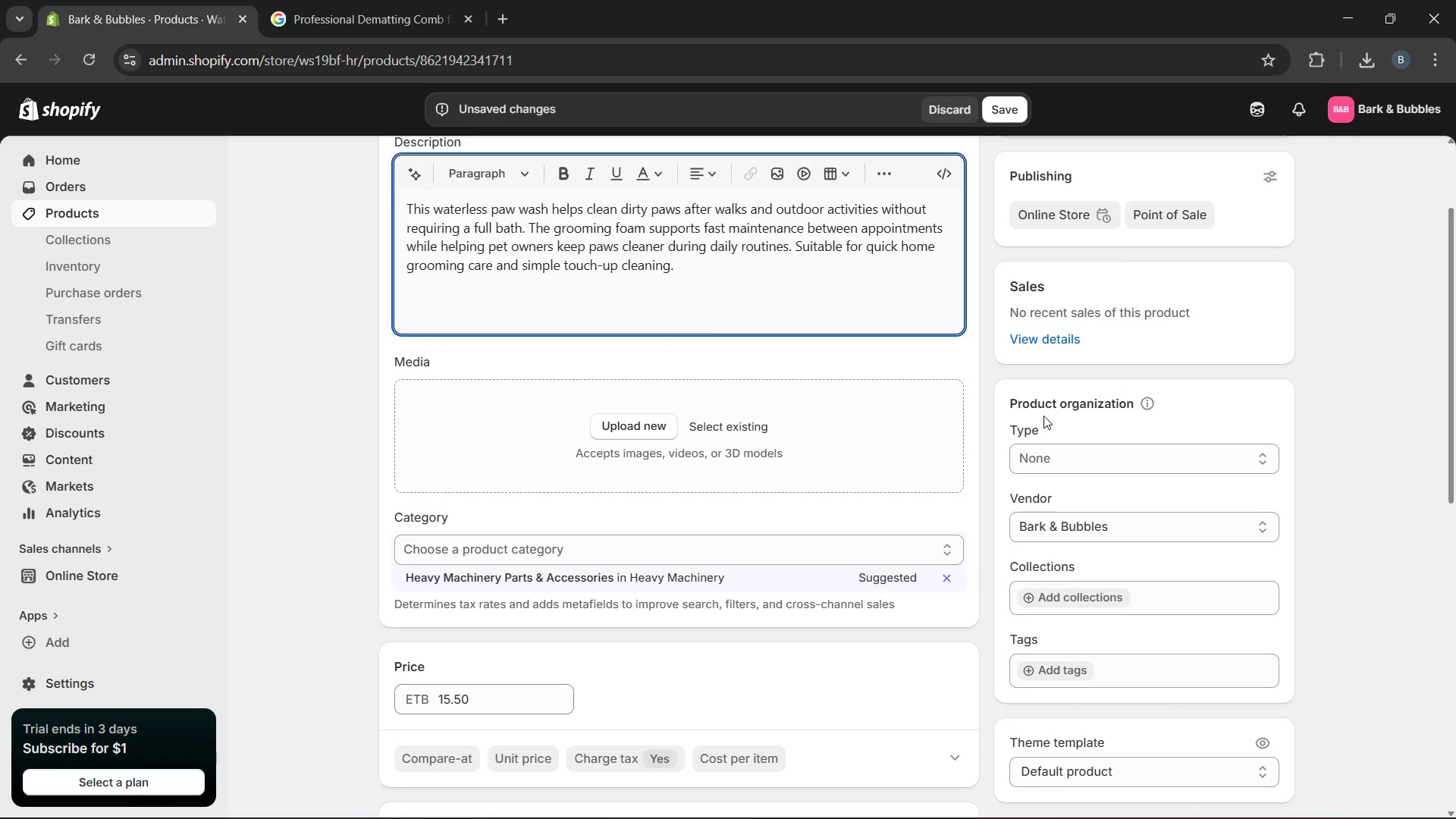 
left_click([1093, 456])
 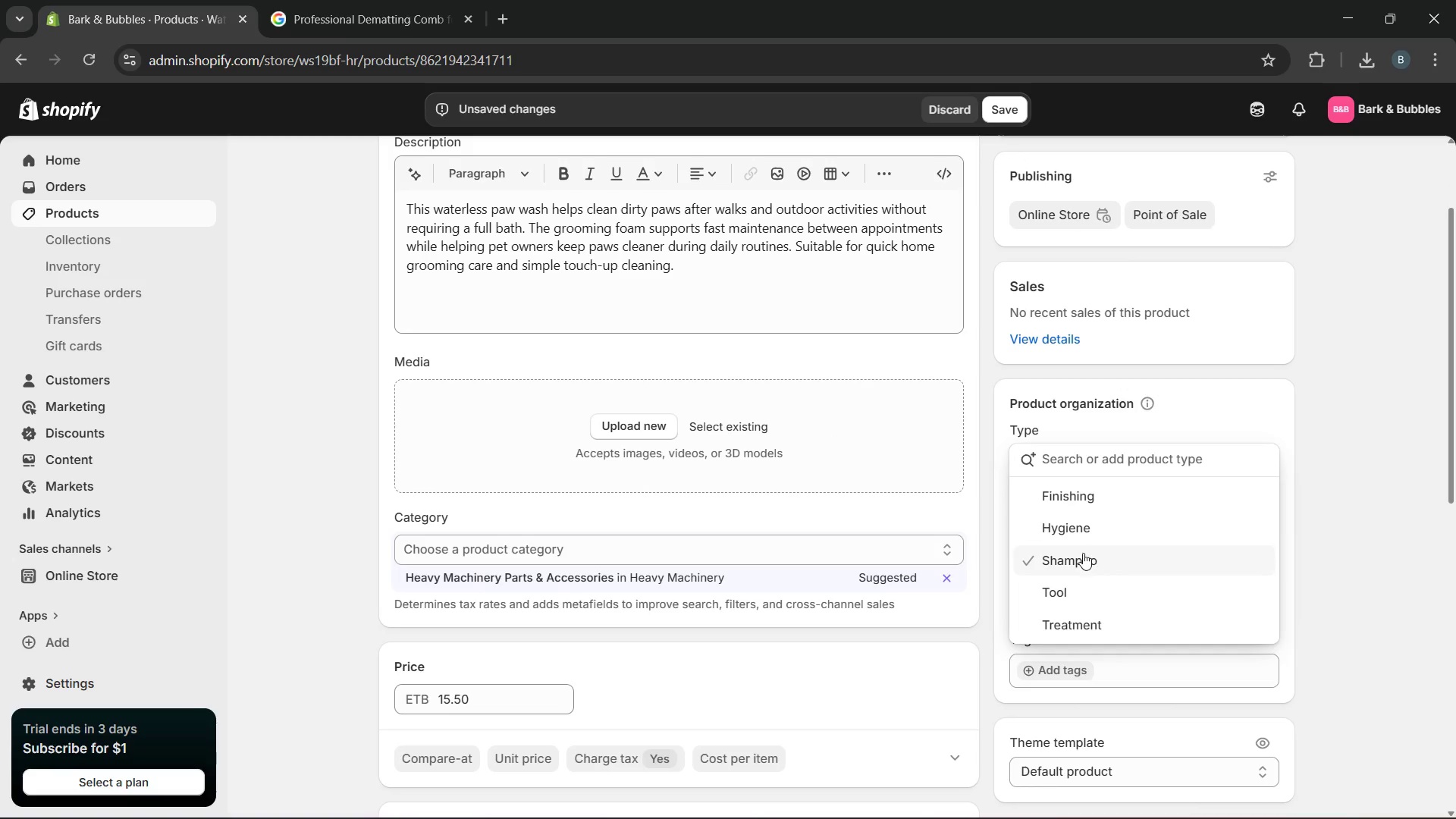 
left_click([1080, 540])
 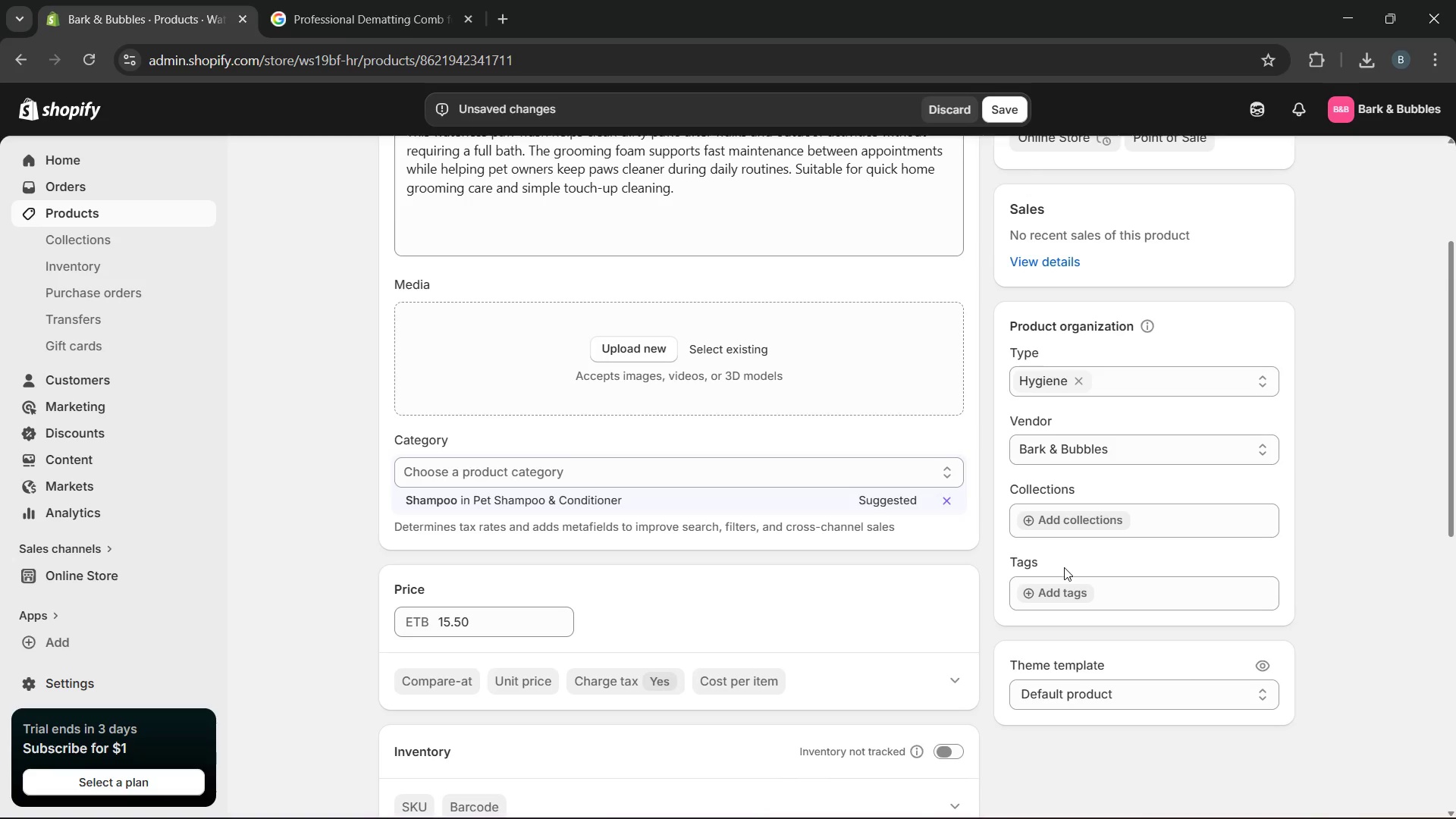 
left_click([1052, 589])
 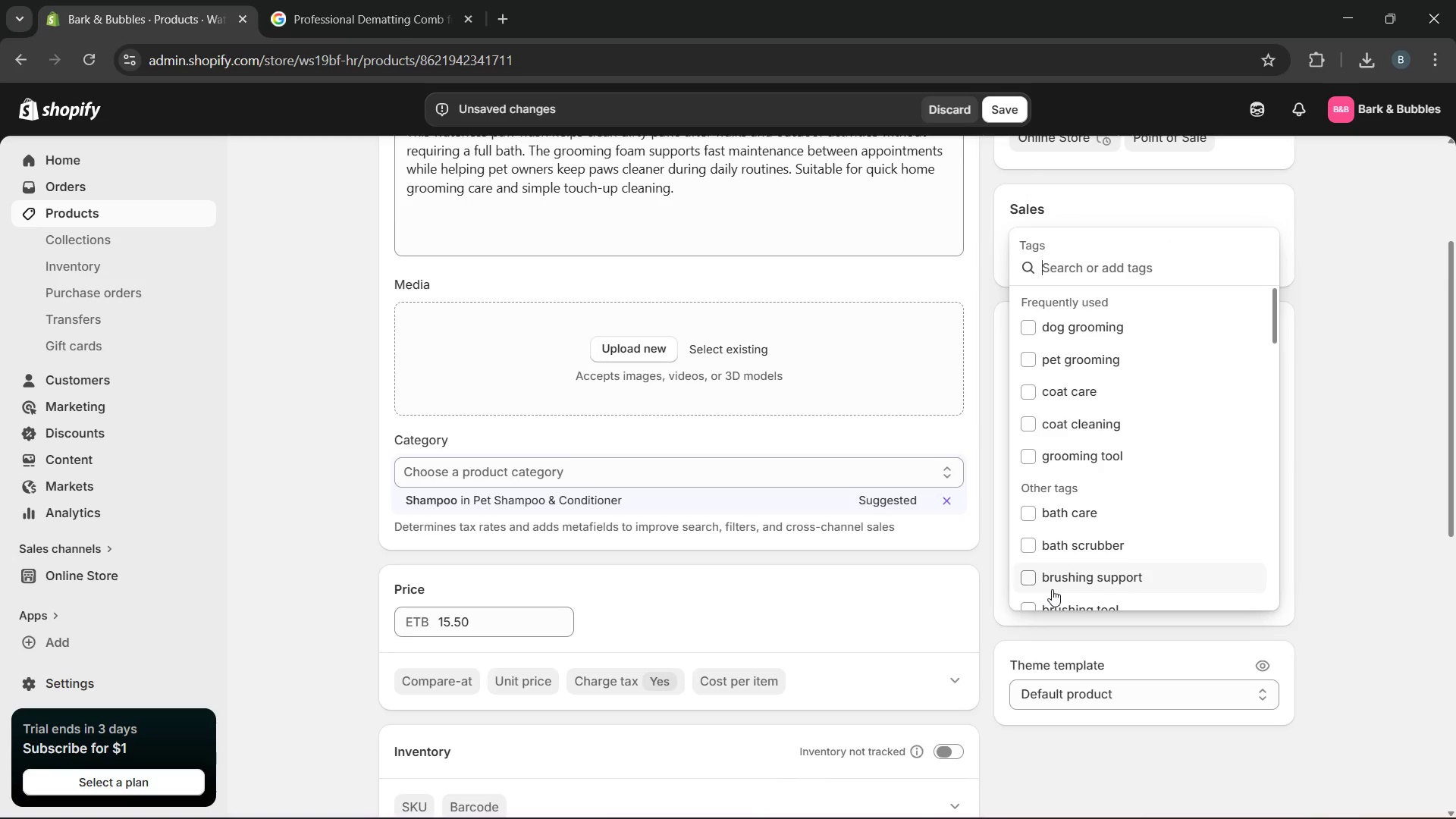 
type(PAW WASH, WATERLESS CLEANING, PPET HYGIENE, DOG GROOMING, PAW CARE)
 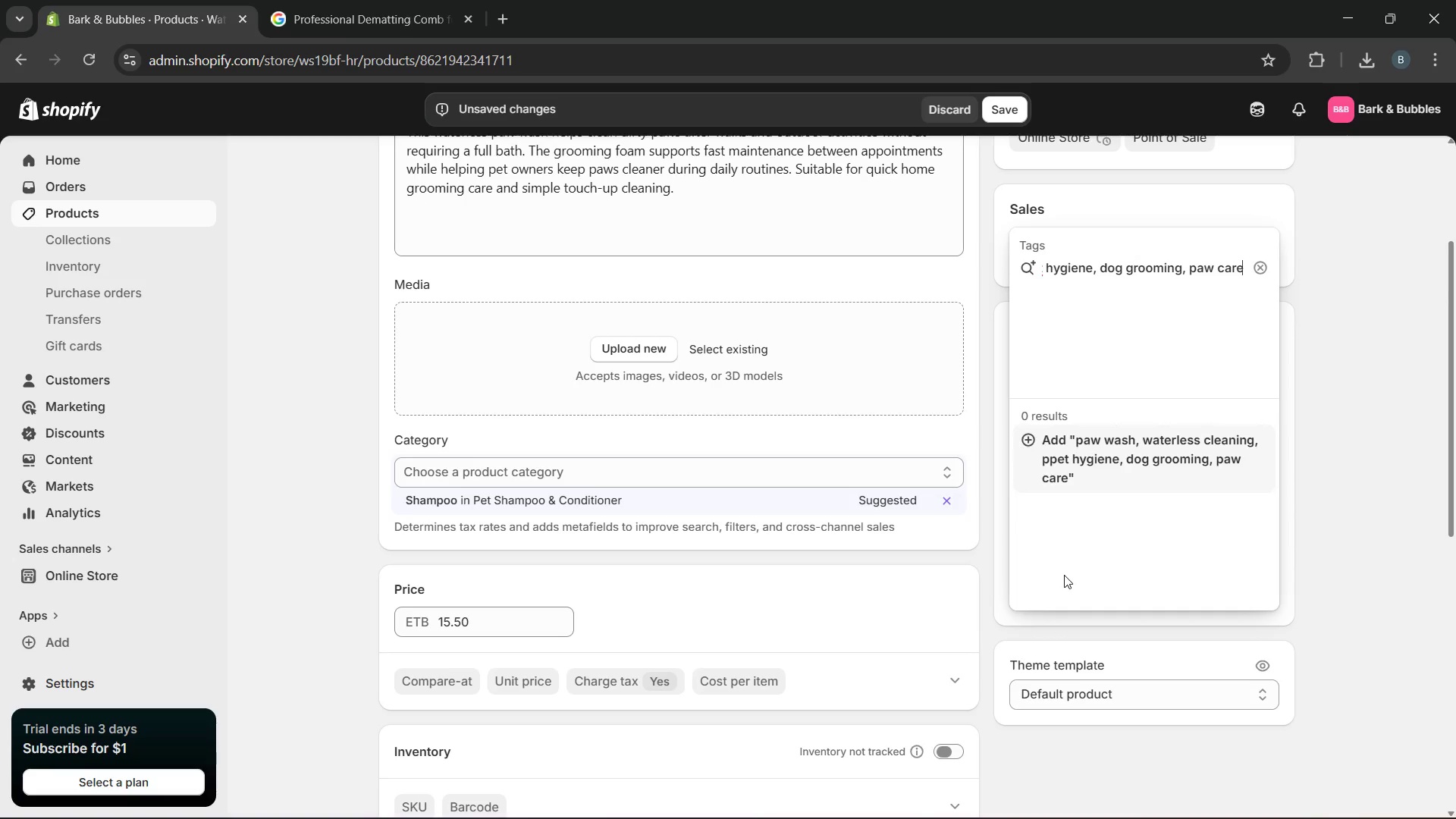 
hold_key(key=ArrowLeft, duration=1.51)
 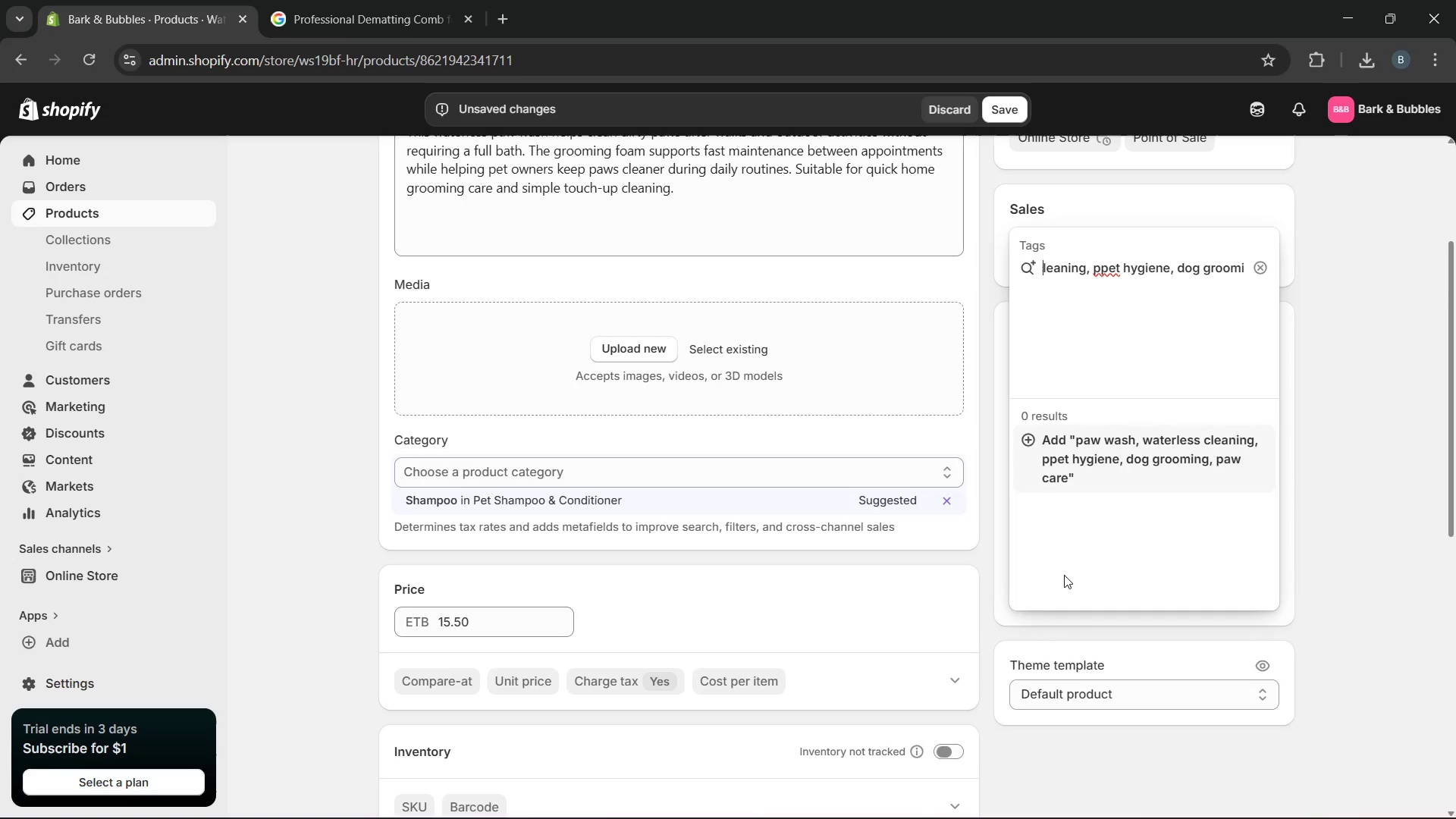 
key(ArrowLeft)
 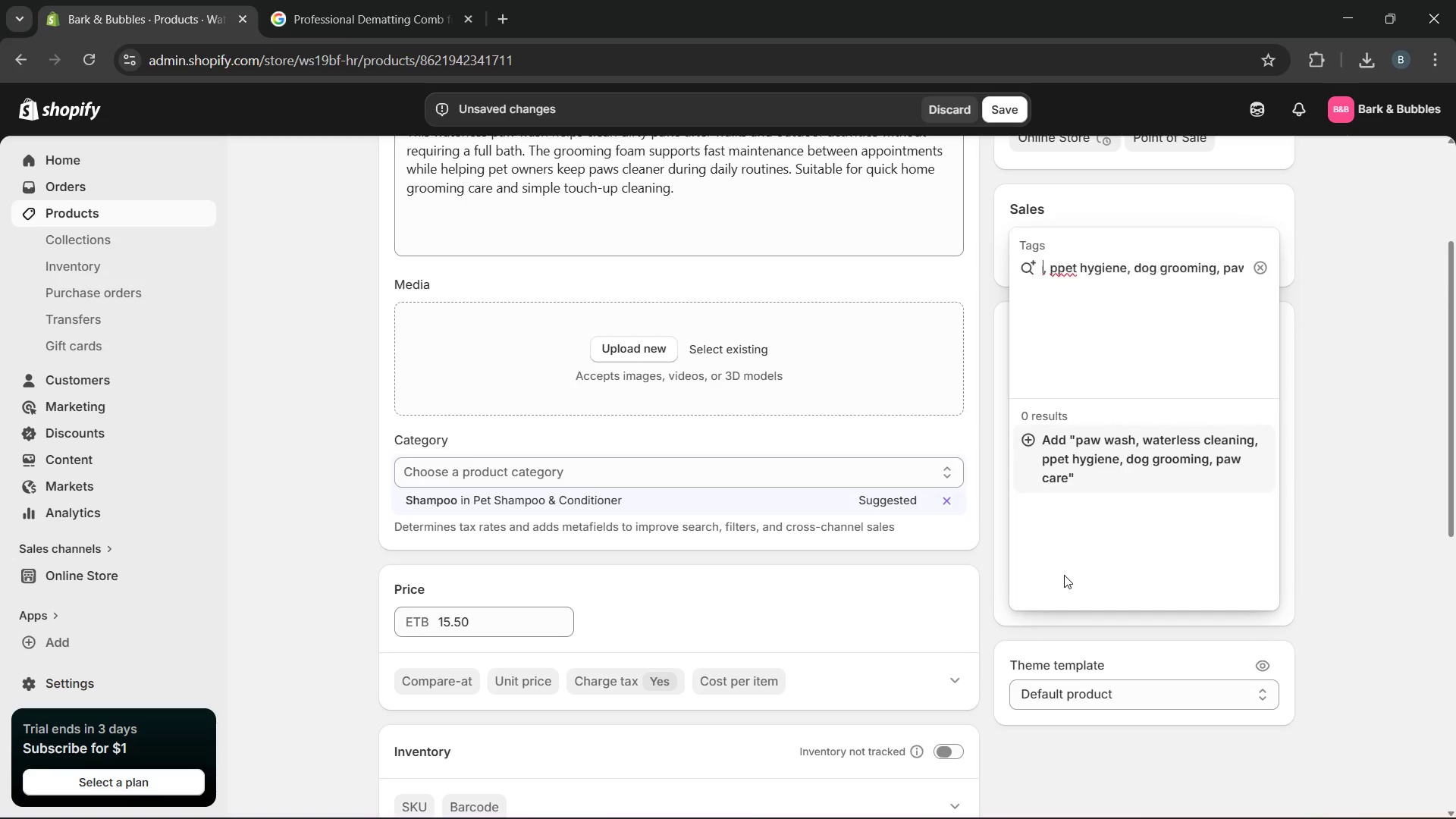 
key(ArrowLeft)
 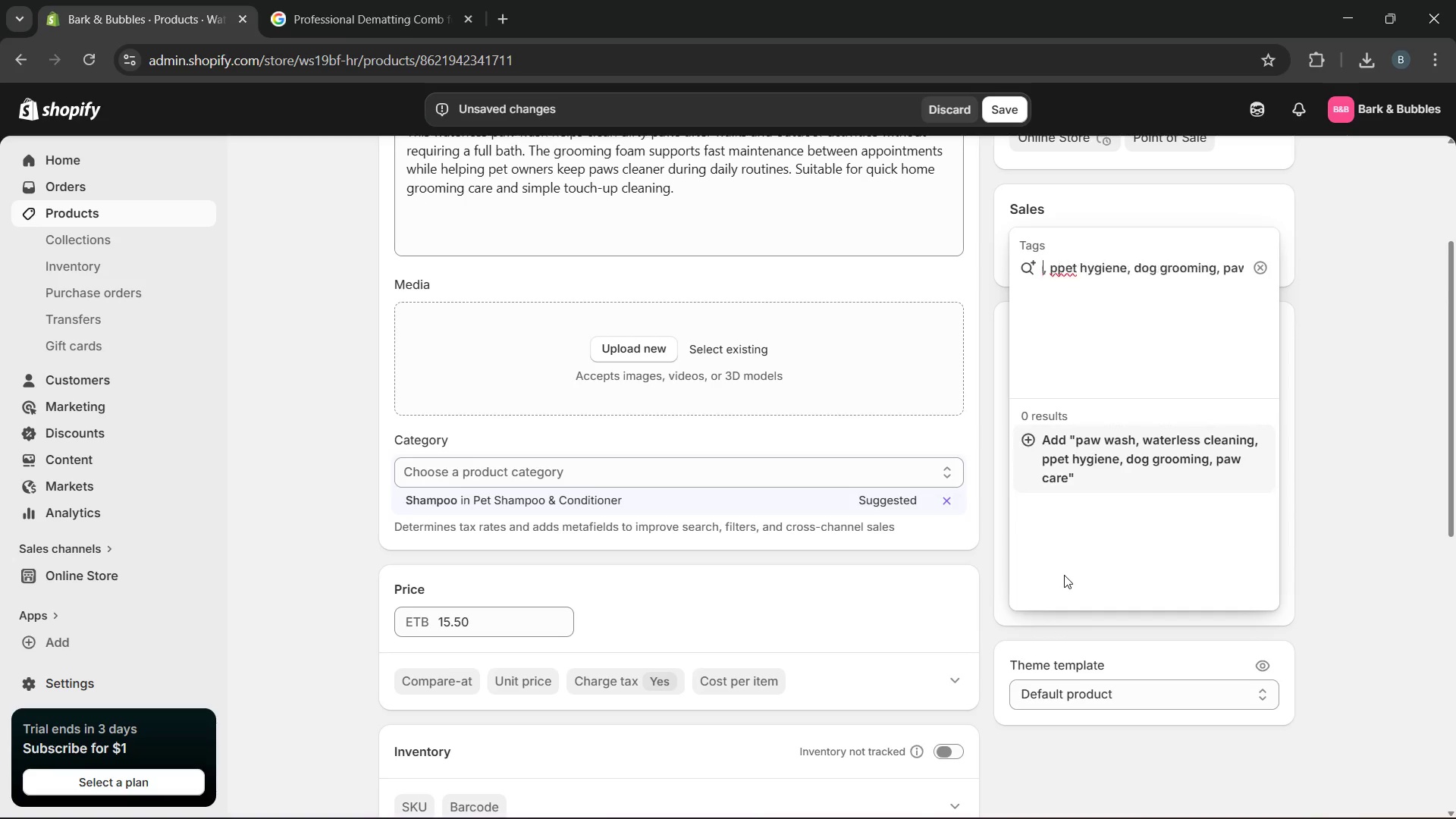 
key(ArrowLeft)
 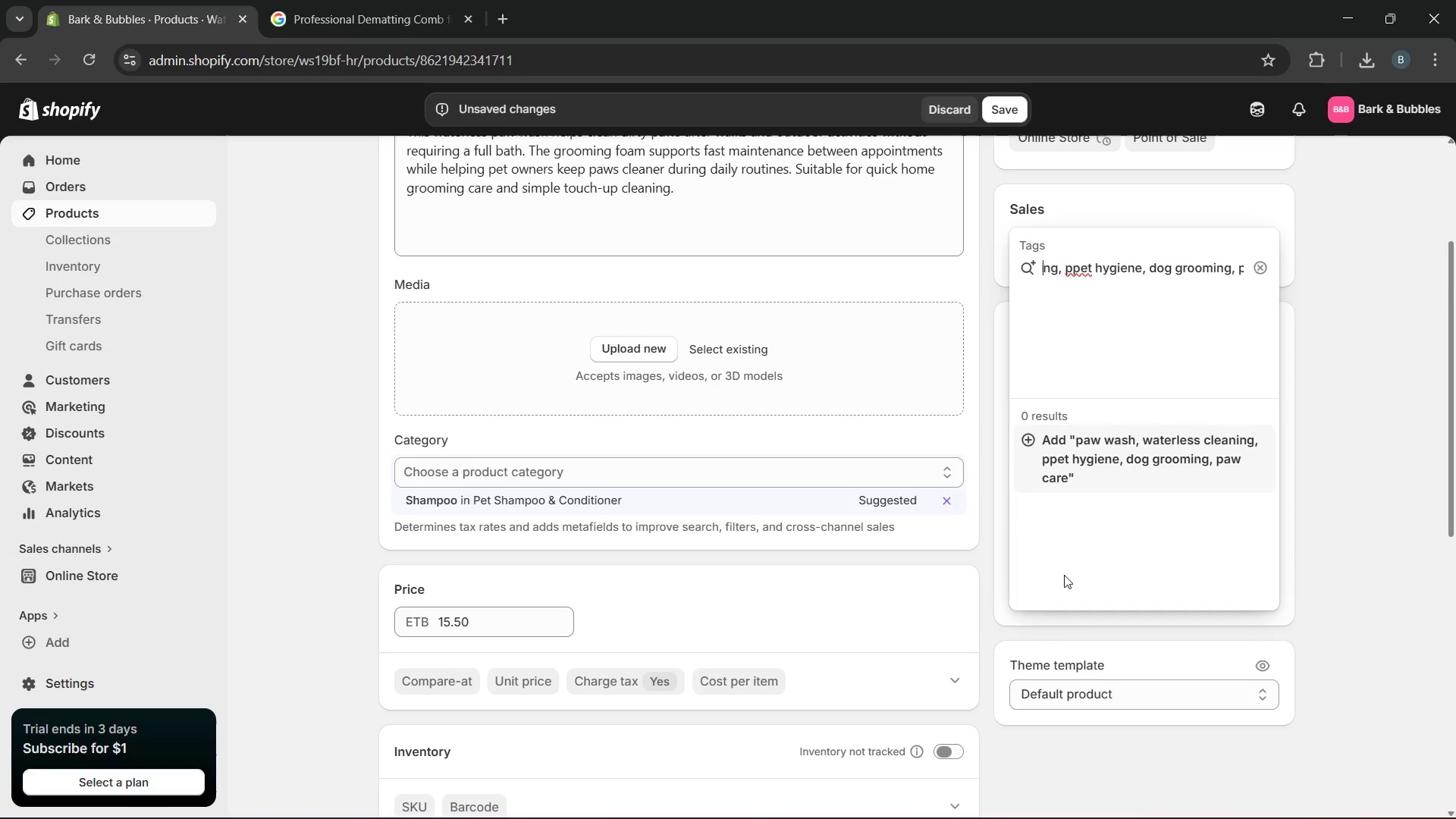 
key(ArrowLeft)
 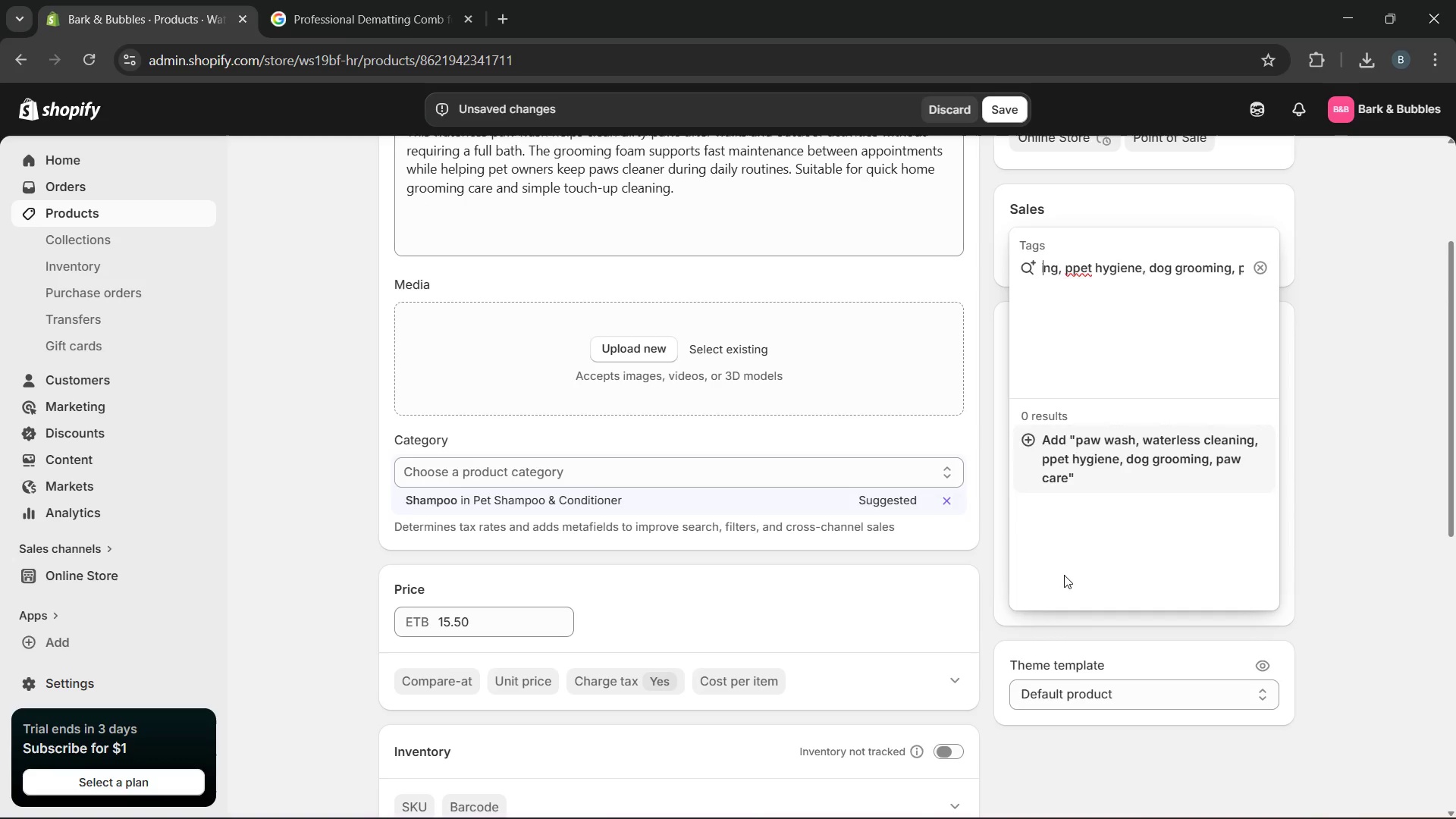 
key(ArrowLeft)
 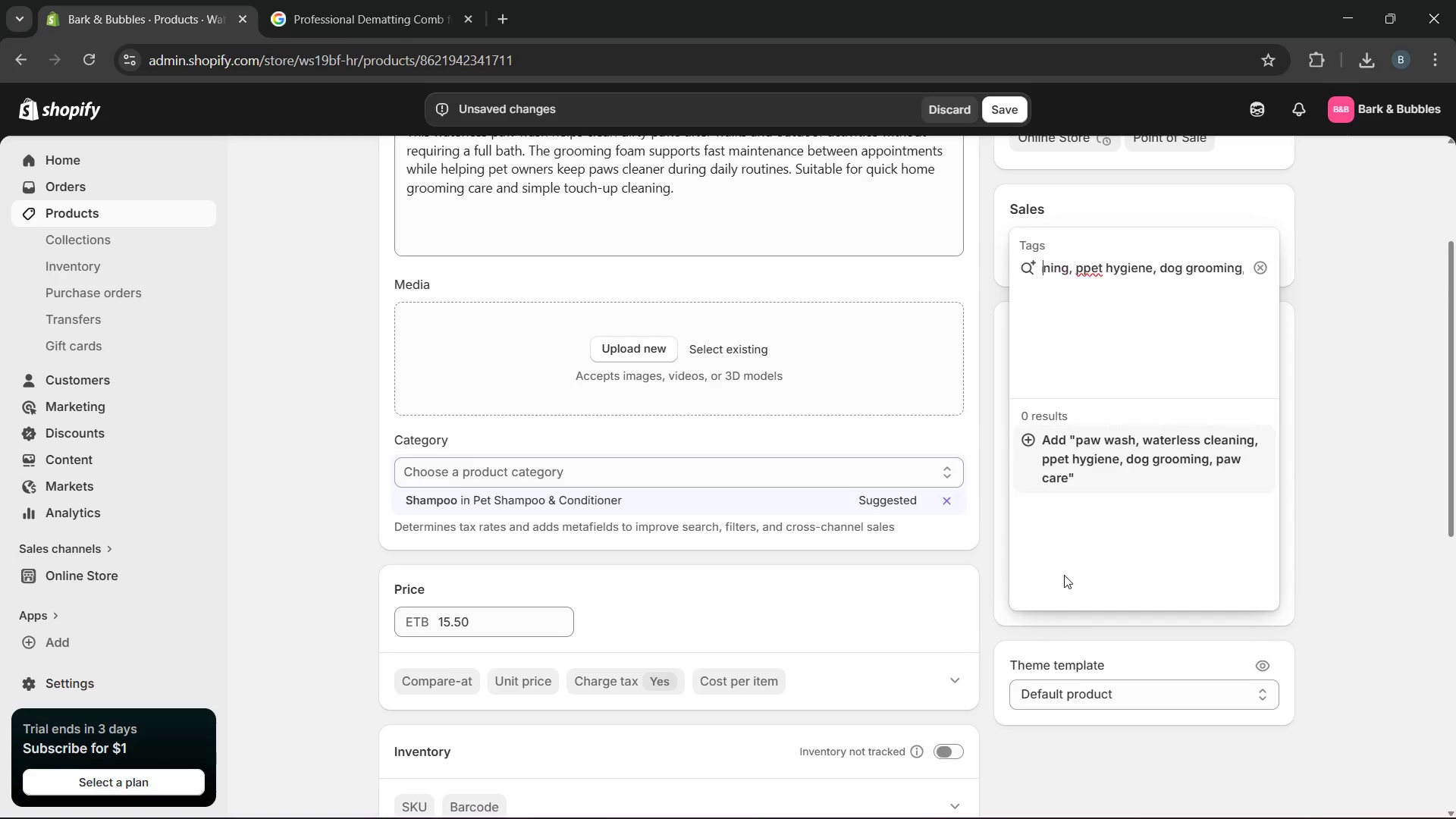 
key(ArrowLeft)
 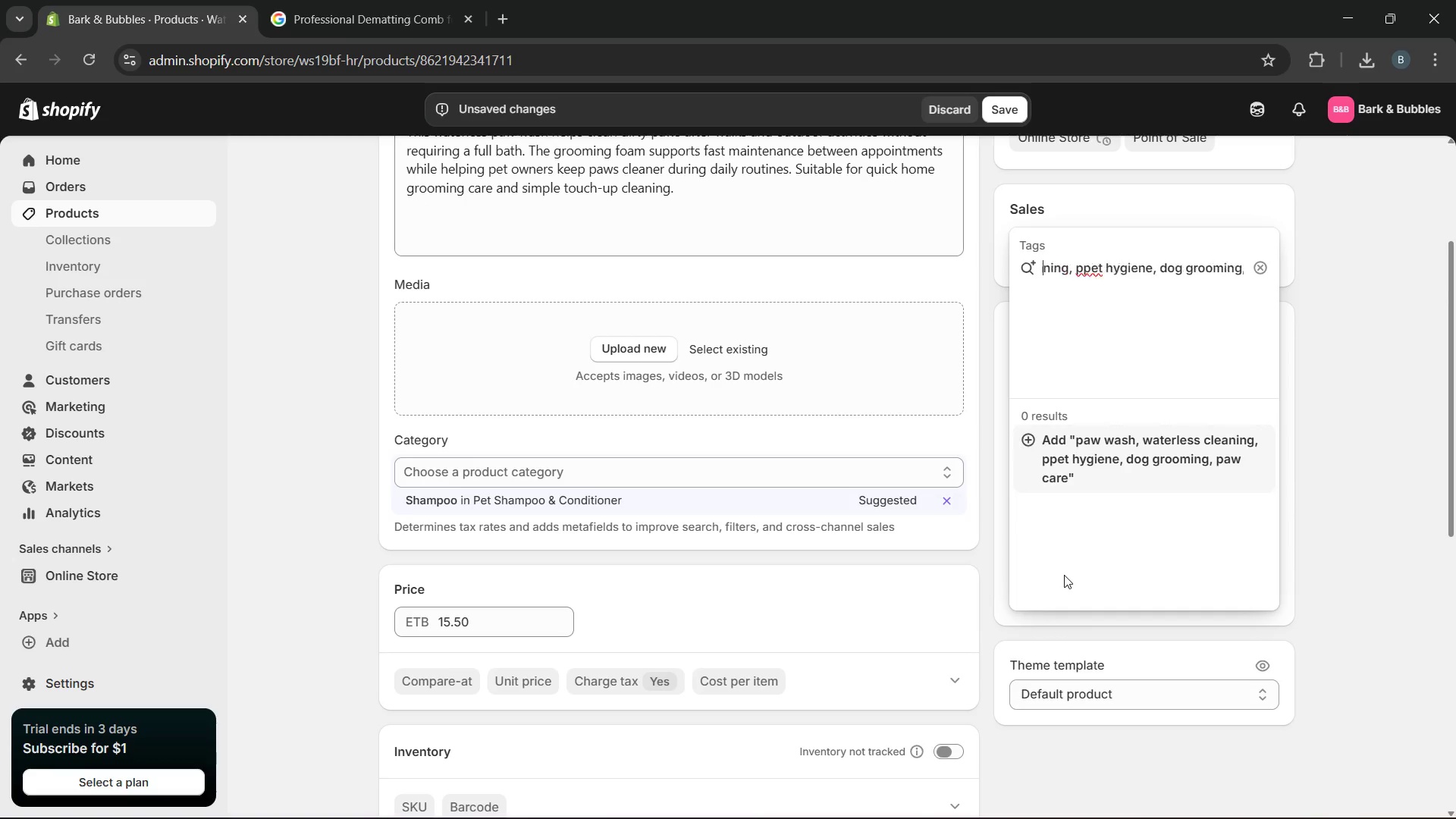 
key(ArrowLeft)
 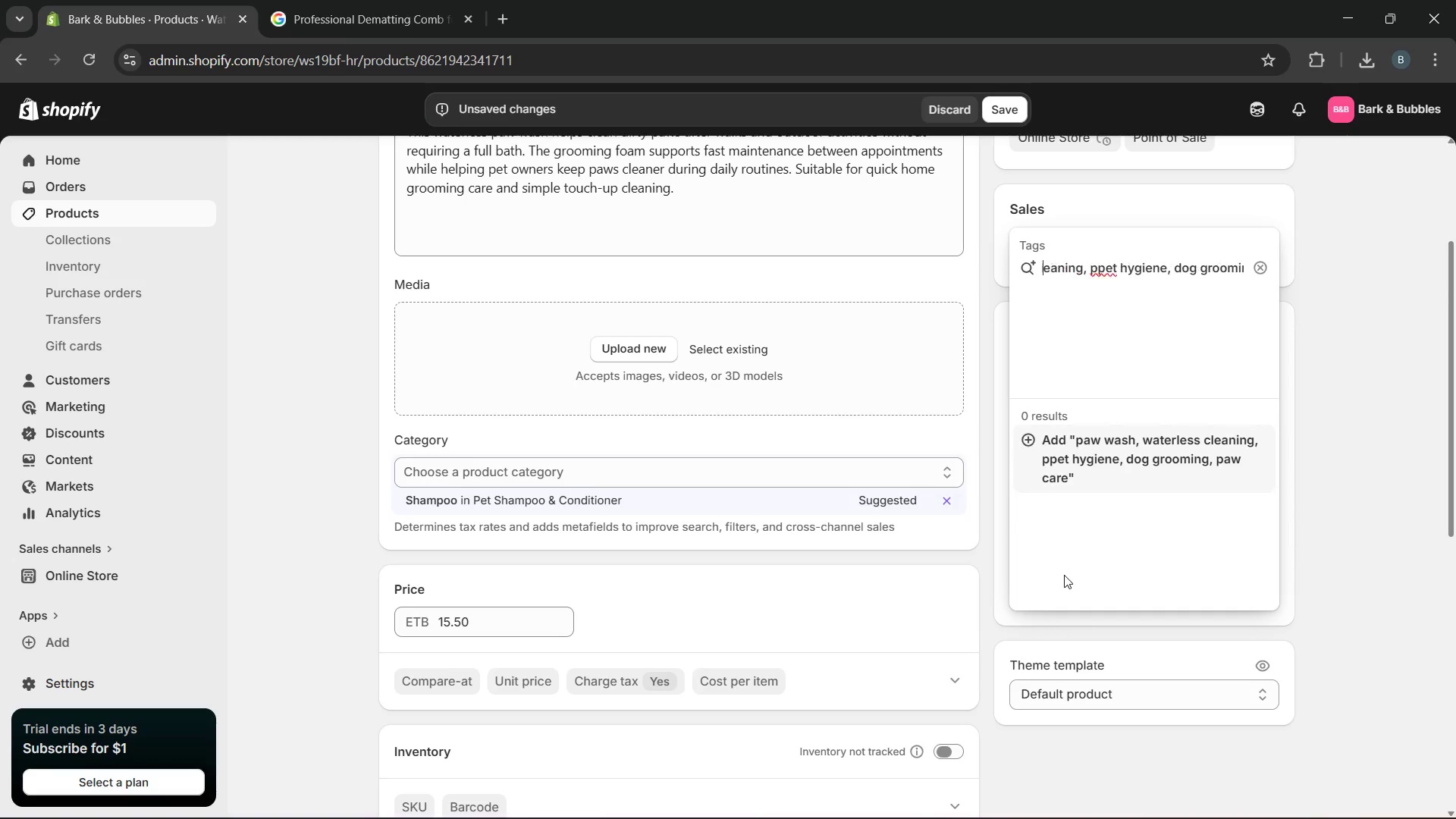 
key(ArrowLeft)
 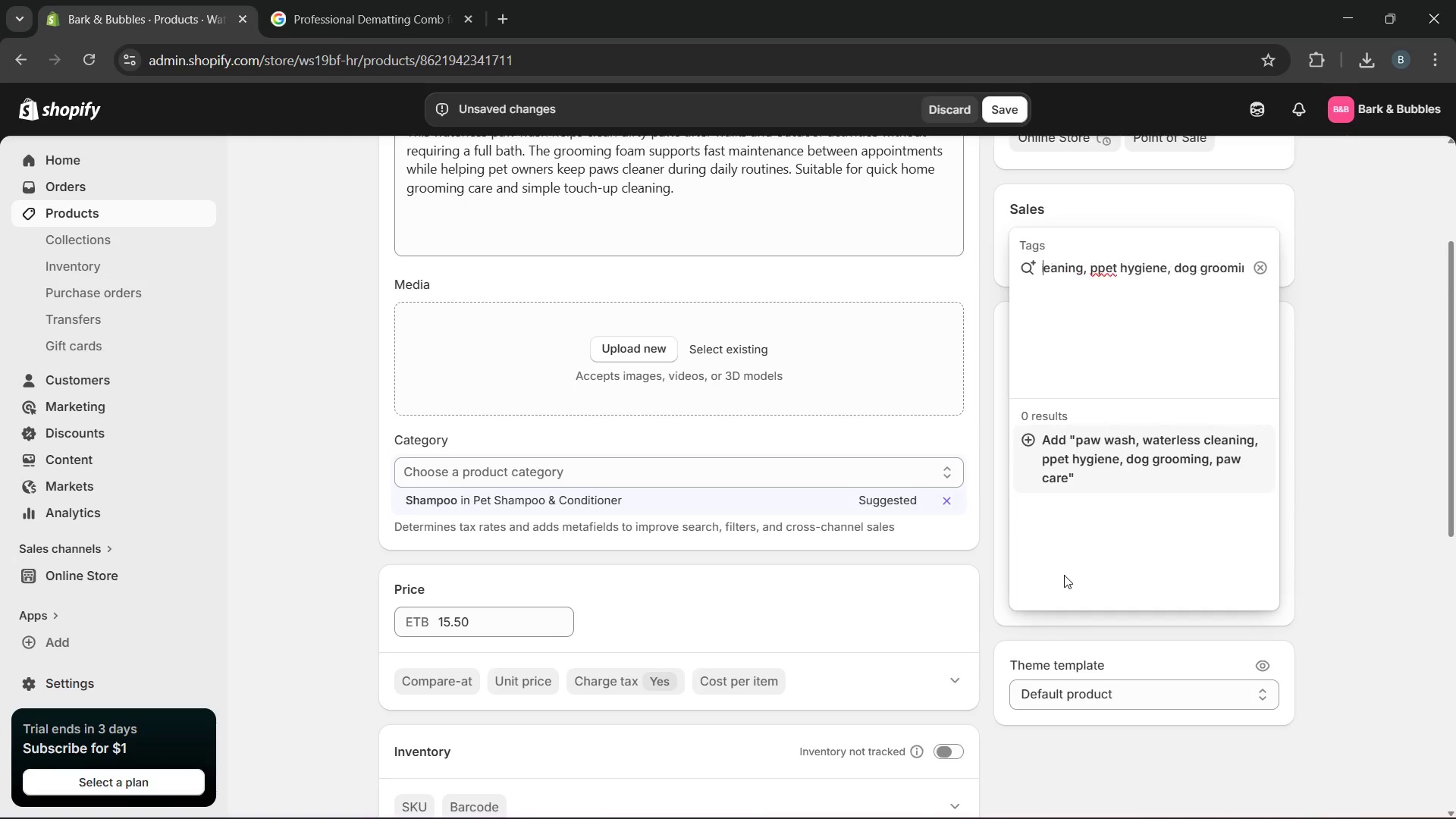 
key(ArrowLeft)
 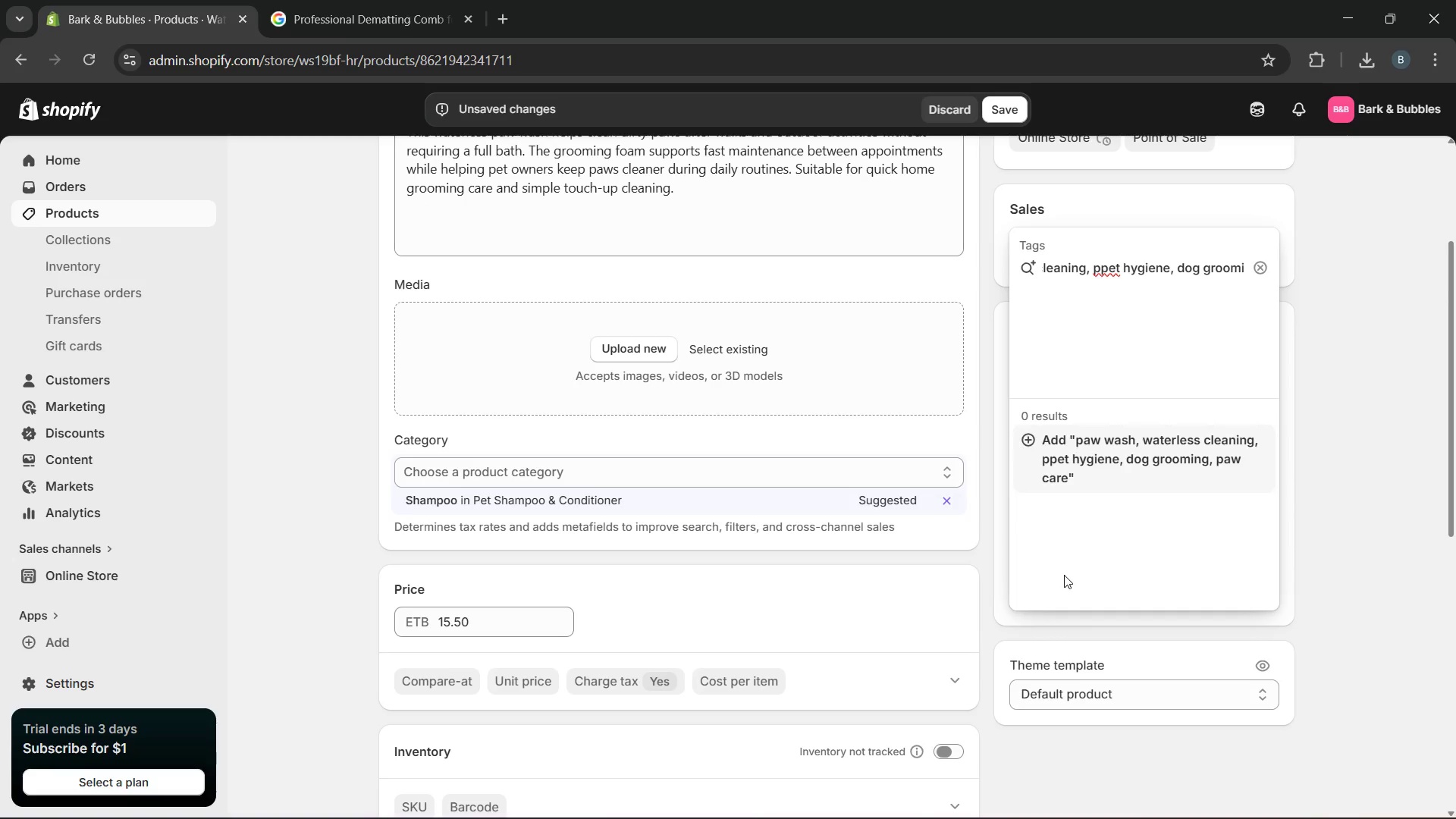 
key(ArrowRight)
 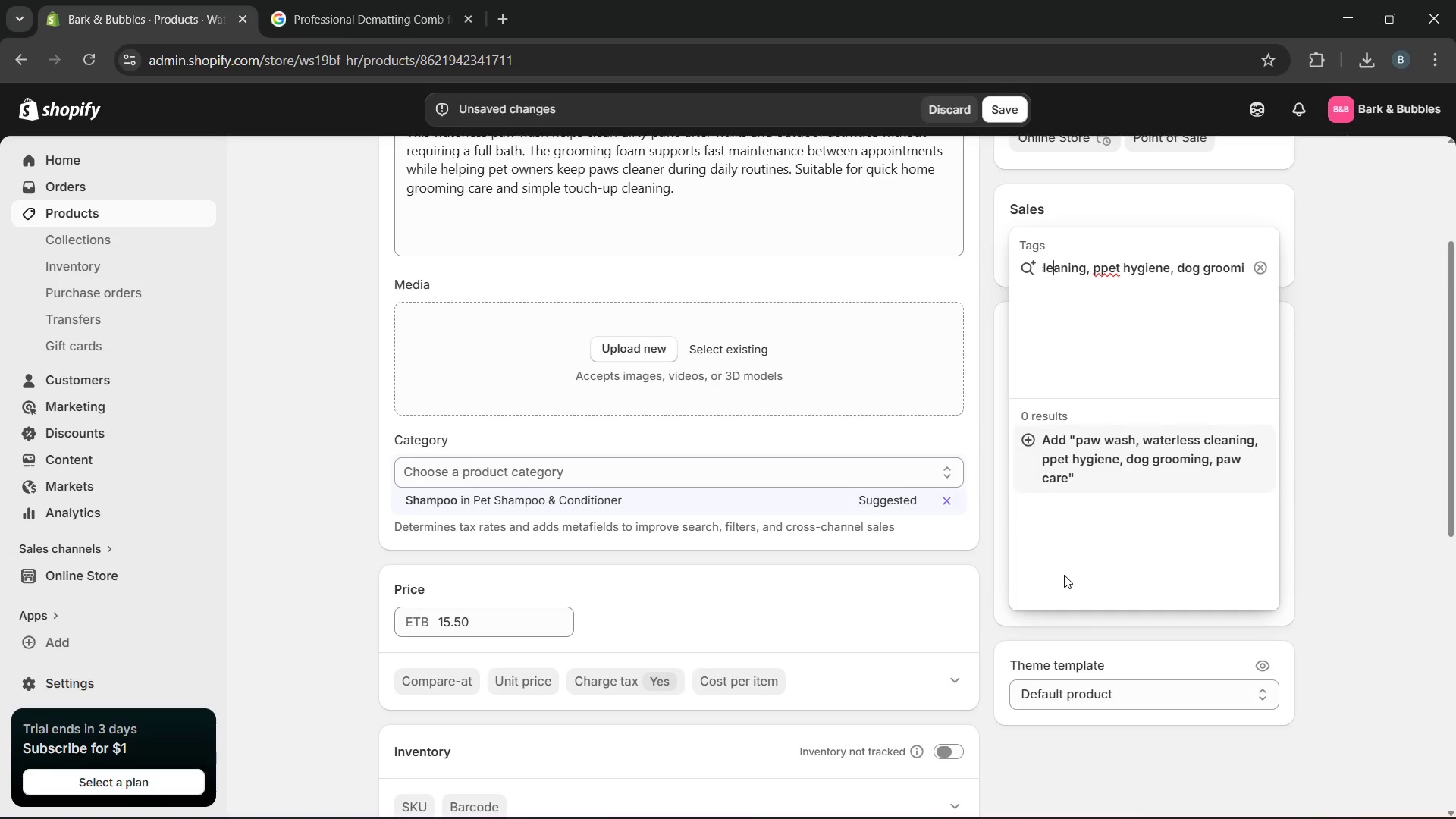 
key(ArrowRight)
 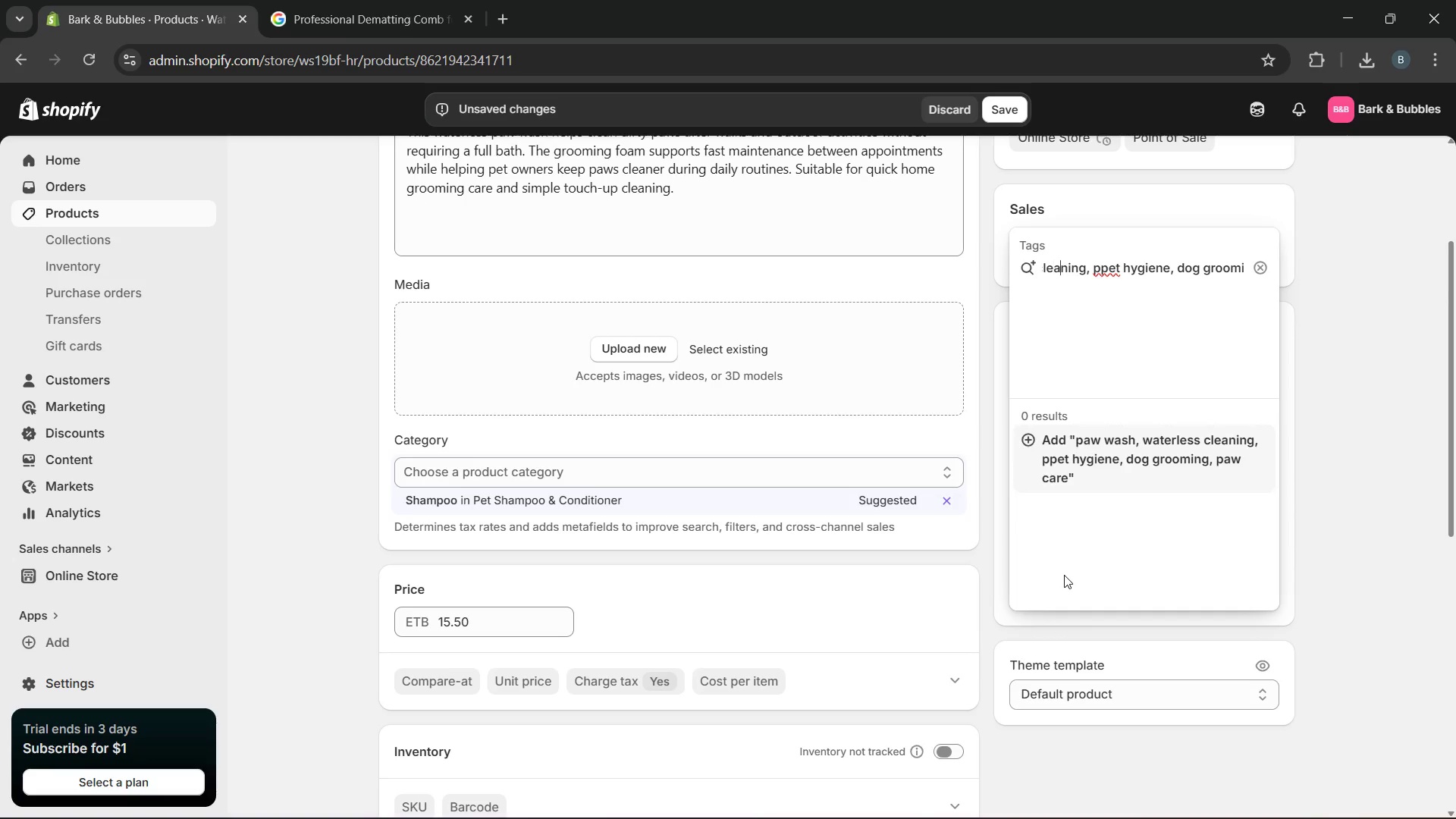 
key(ArrowRight)
 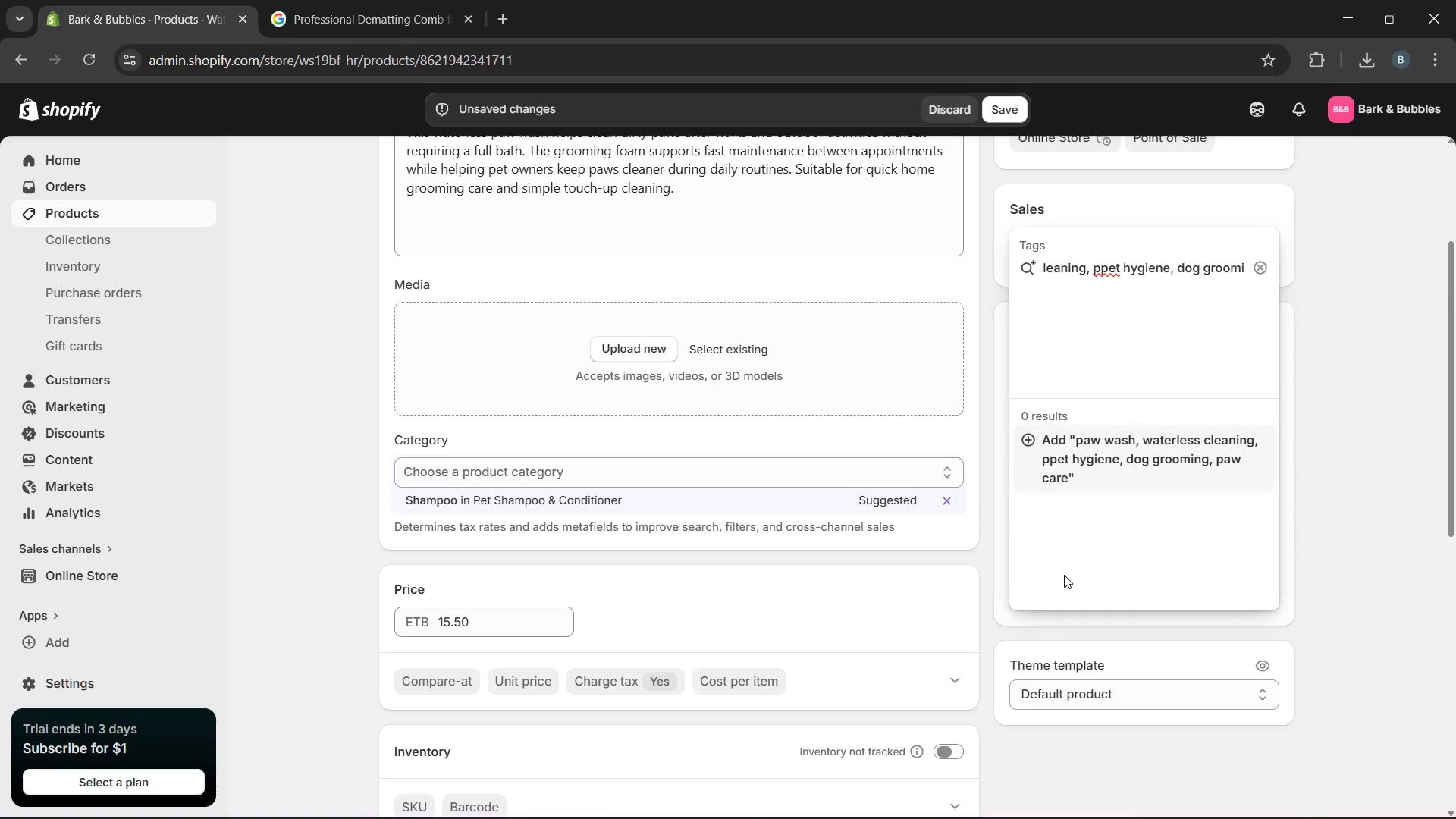 
key(ArrowRight)
 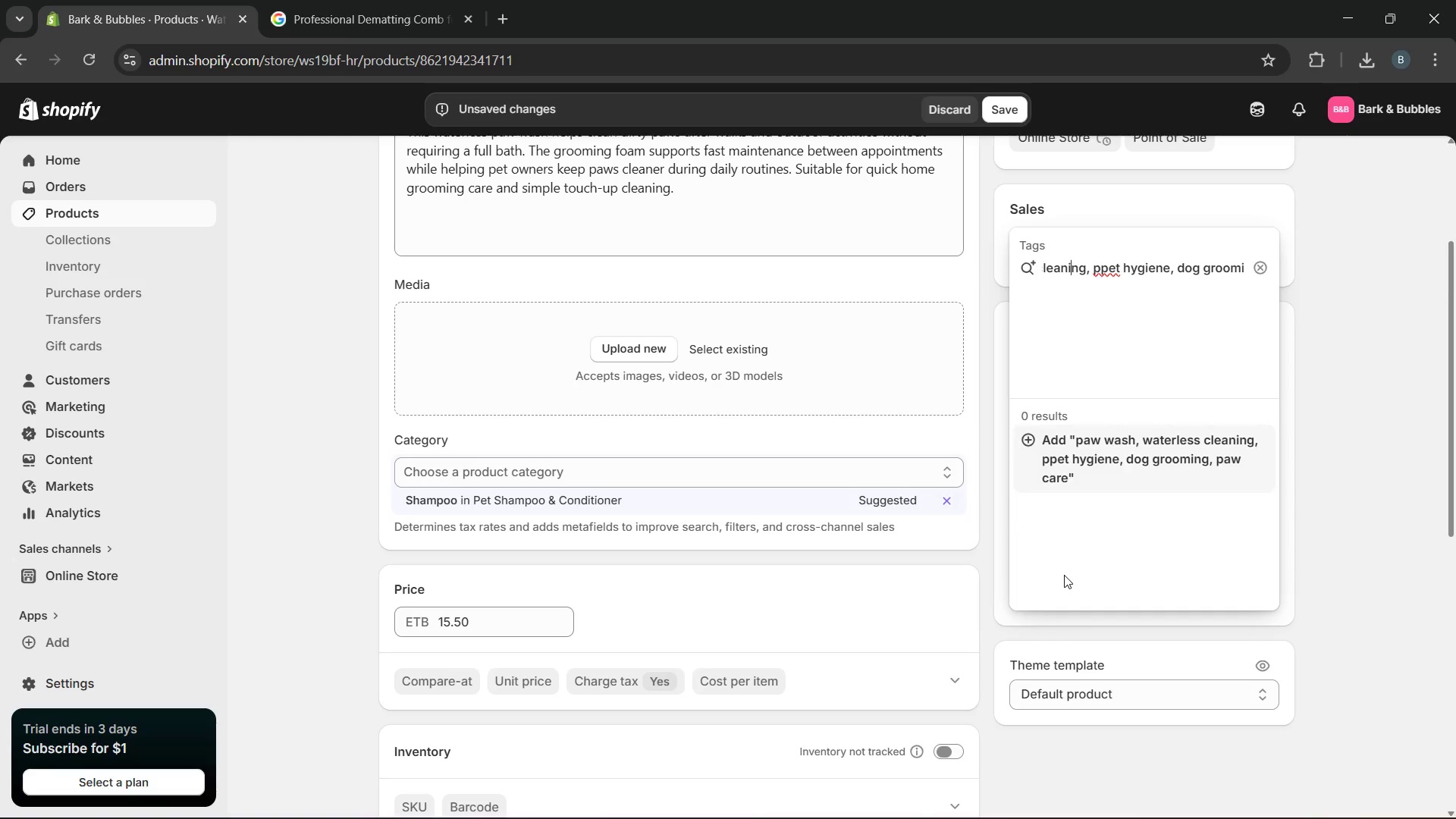 
key(ArrowRight)
 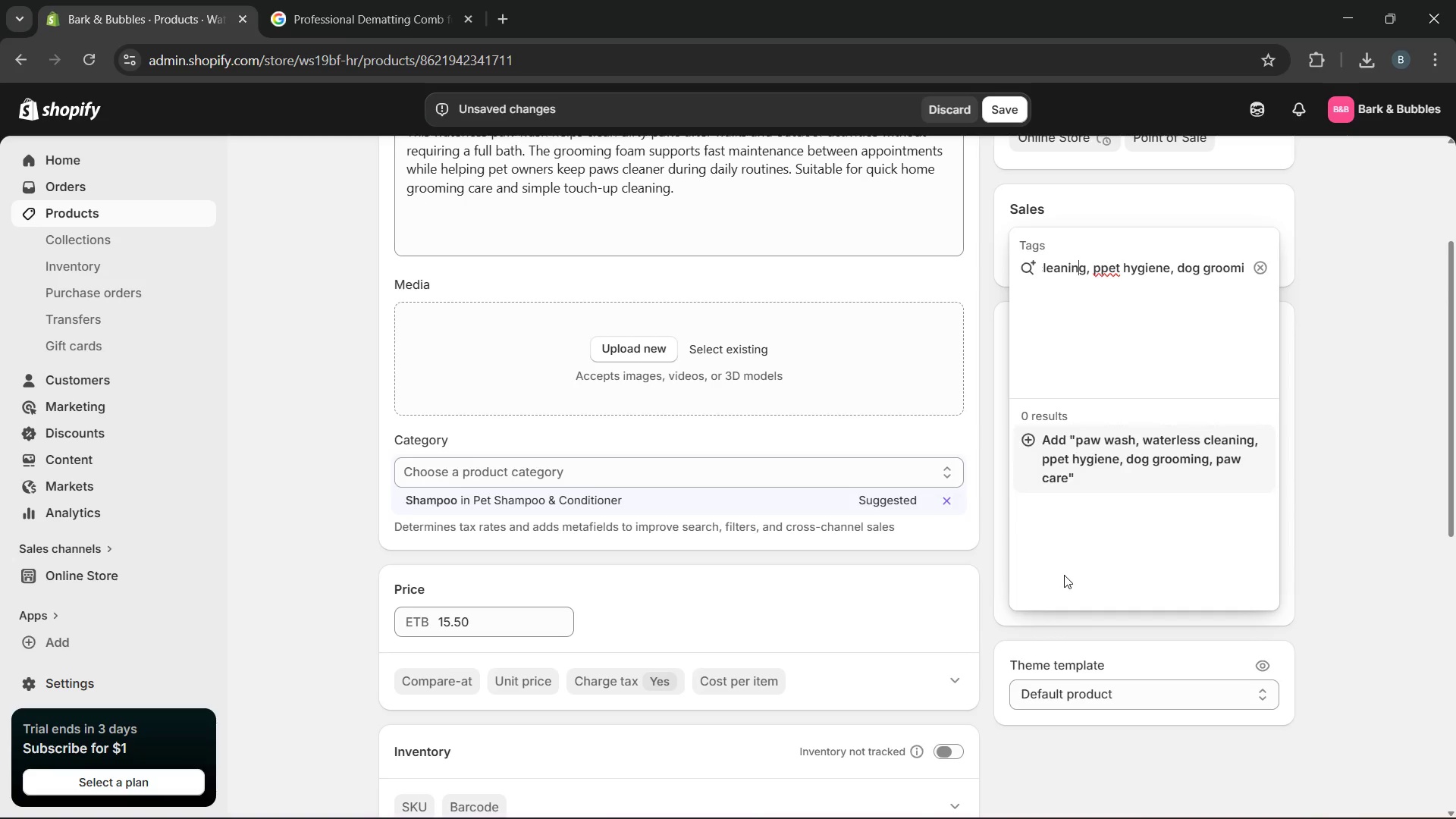 
key(ArrowRight)
 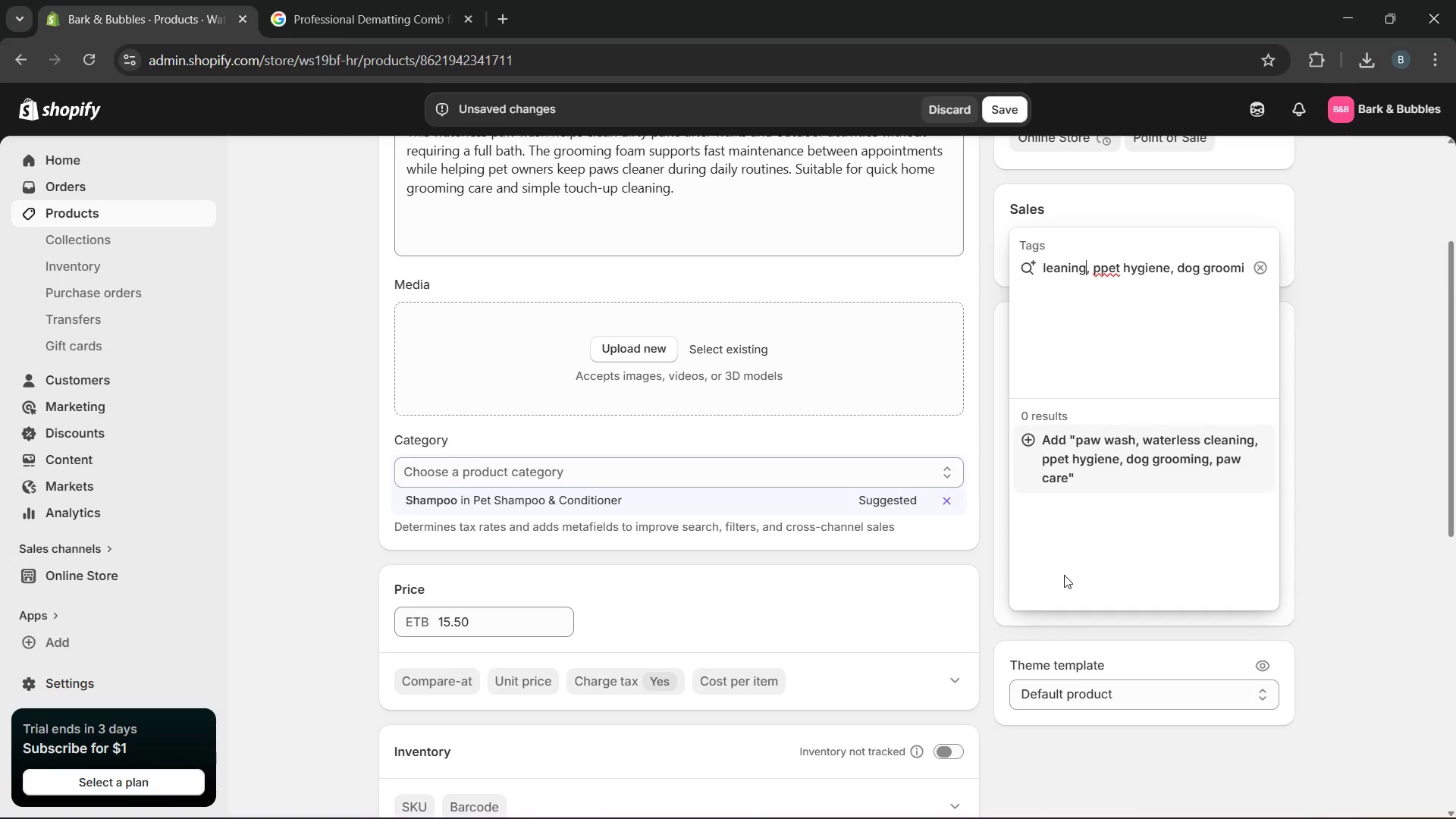 
key(ArrowRight)
 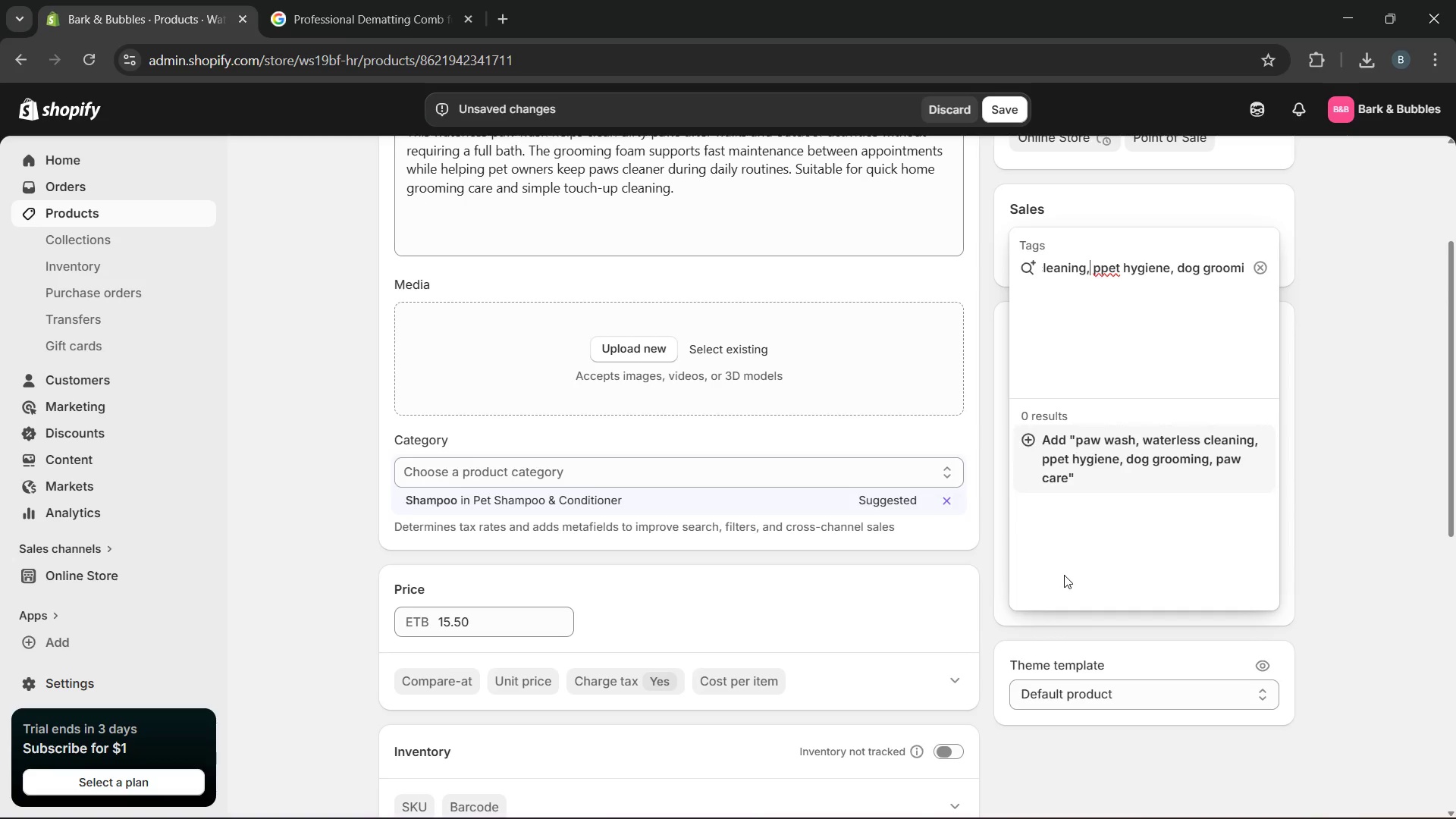 
key(ArrowRight)
 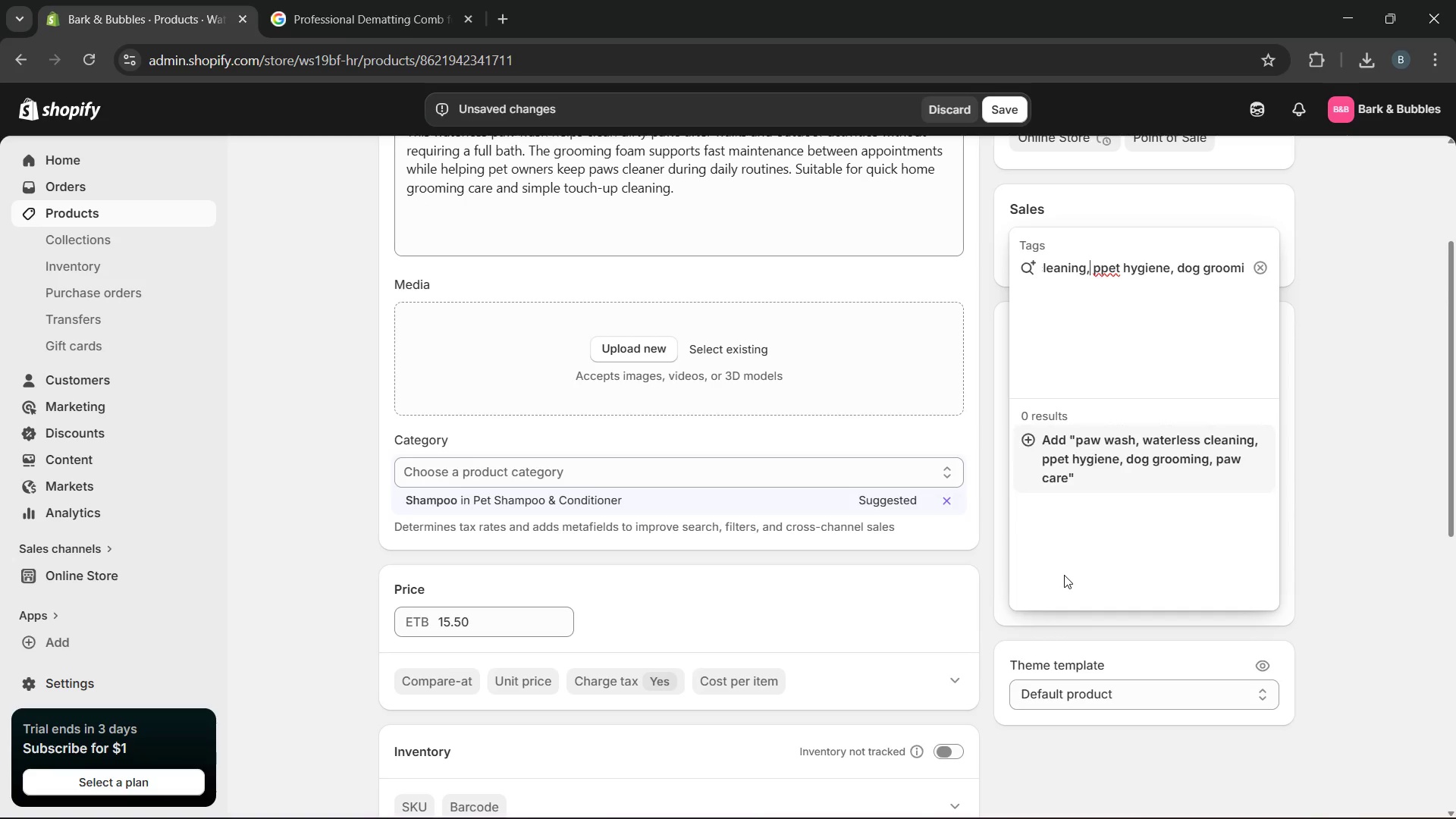 
key(ArrowRight)
 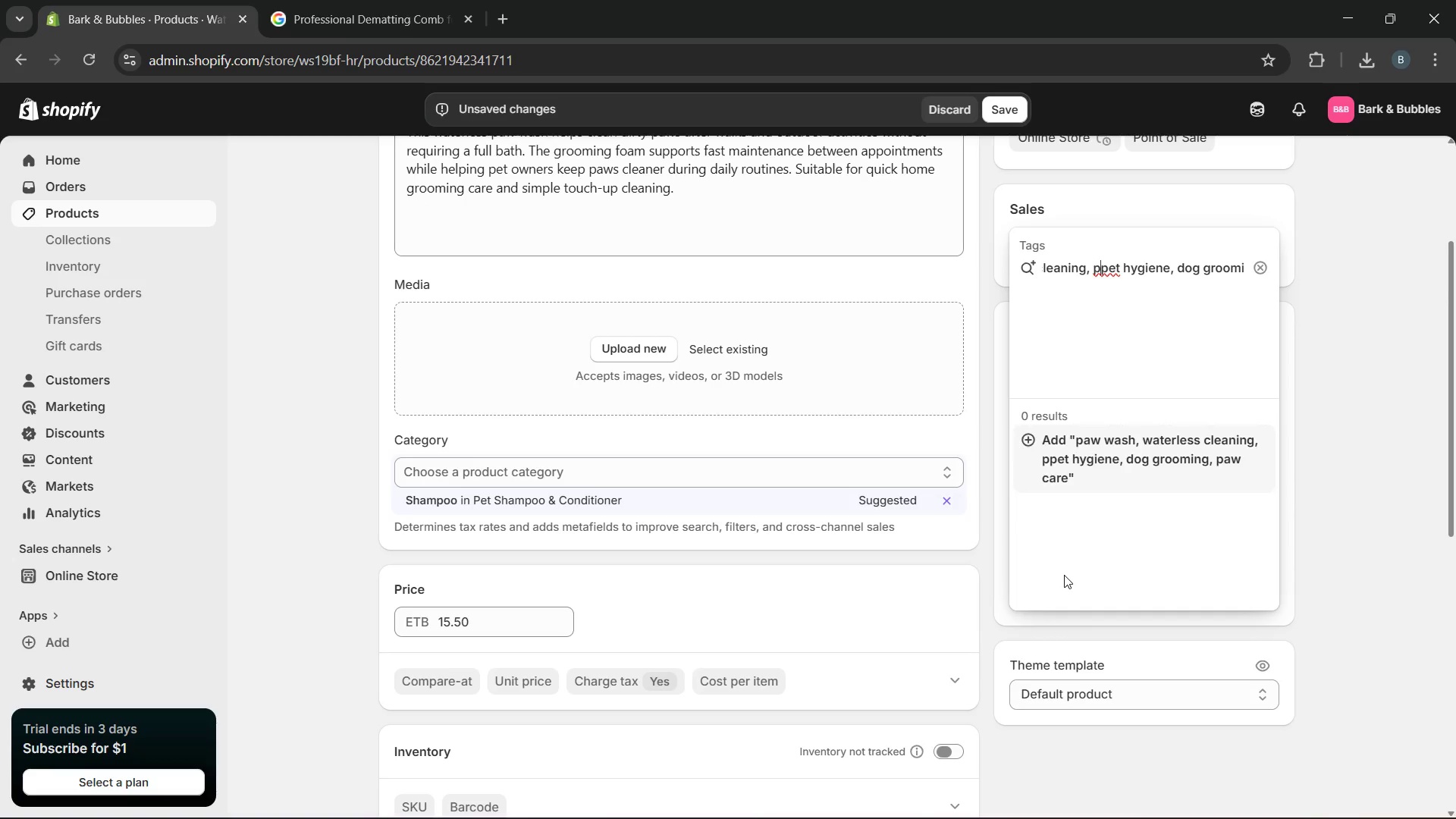 
key(ArrowRight)
 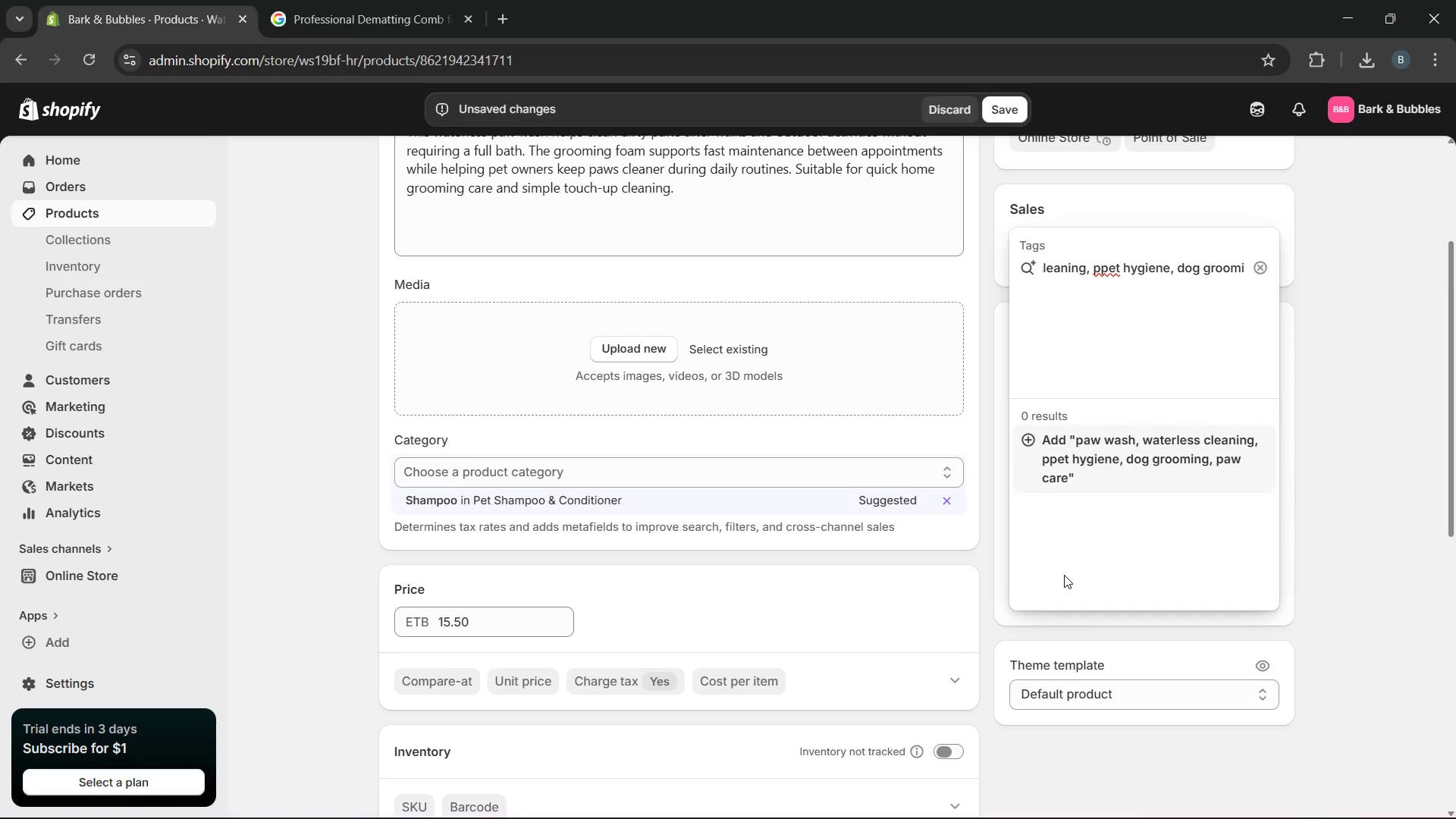 
key(Backspace)
 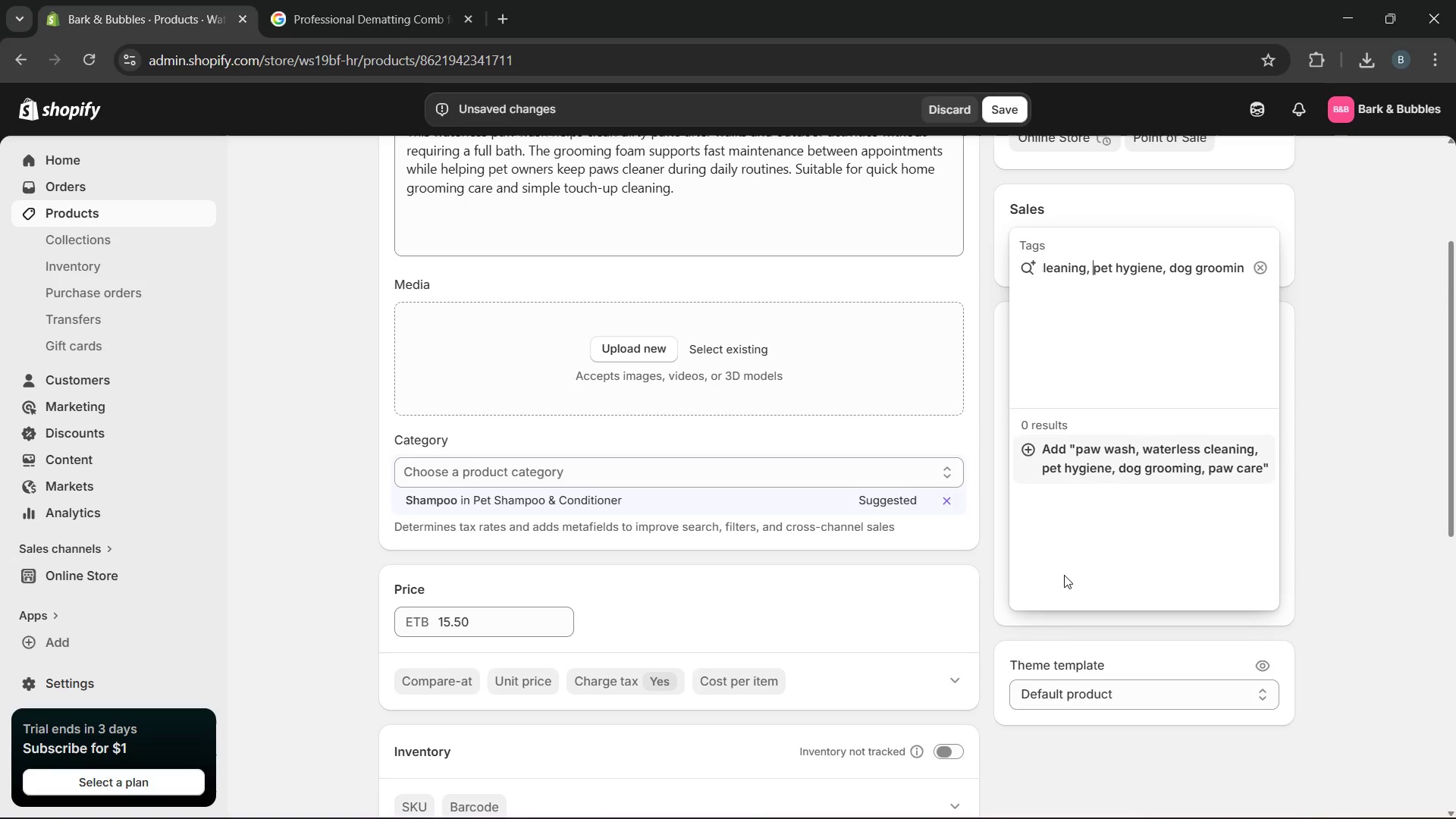 
hold_key(key=ArrowLeft, duration=1.24)
 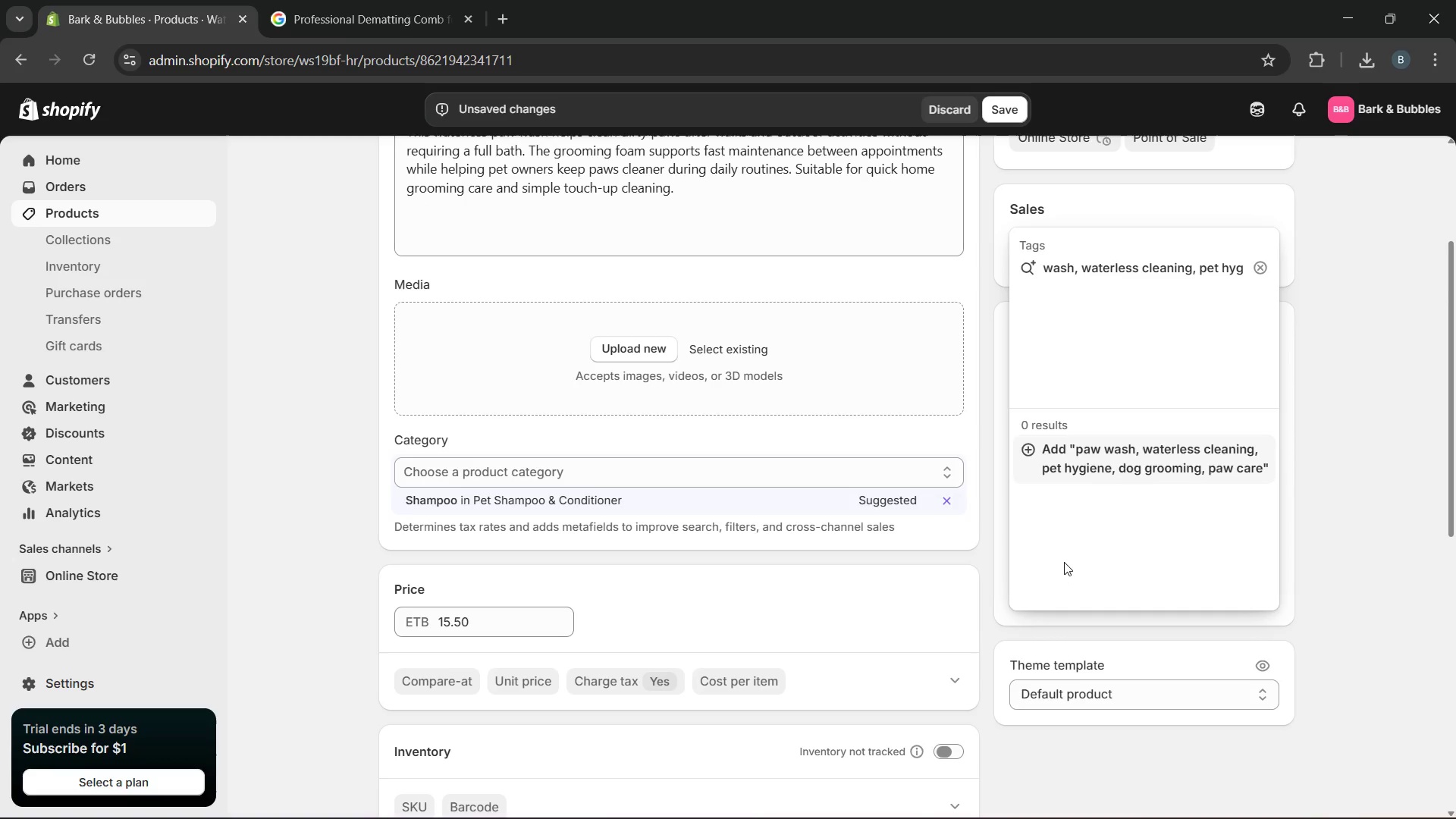 
key(Enter)
 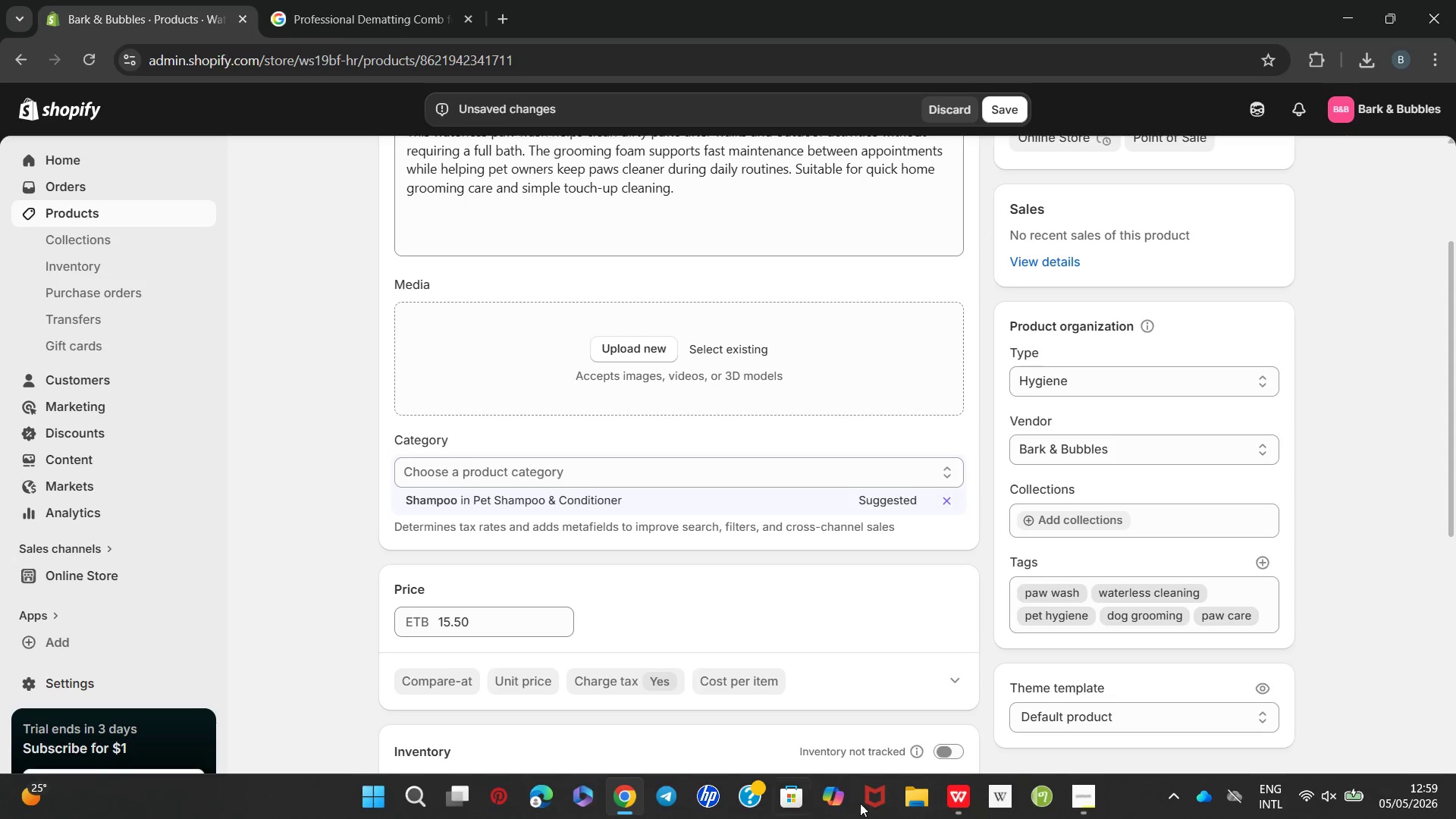 
left_click_drag(start_coordinate=[522, 629], to_coordinate=[419, 626])
 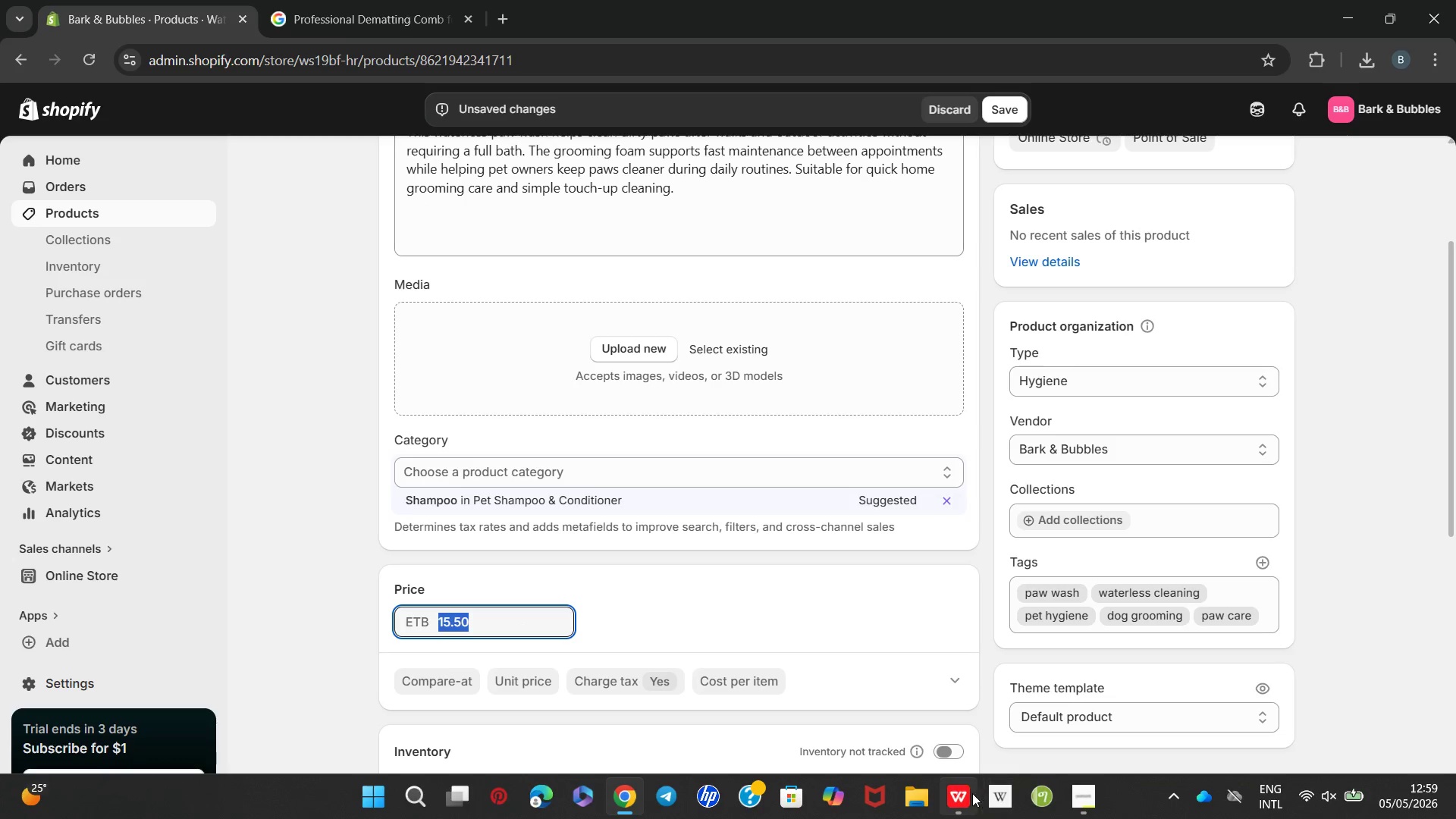 
mouse_move([965, 741])
 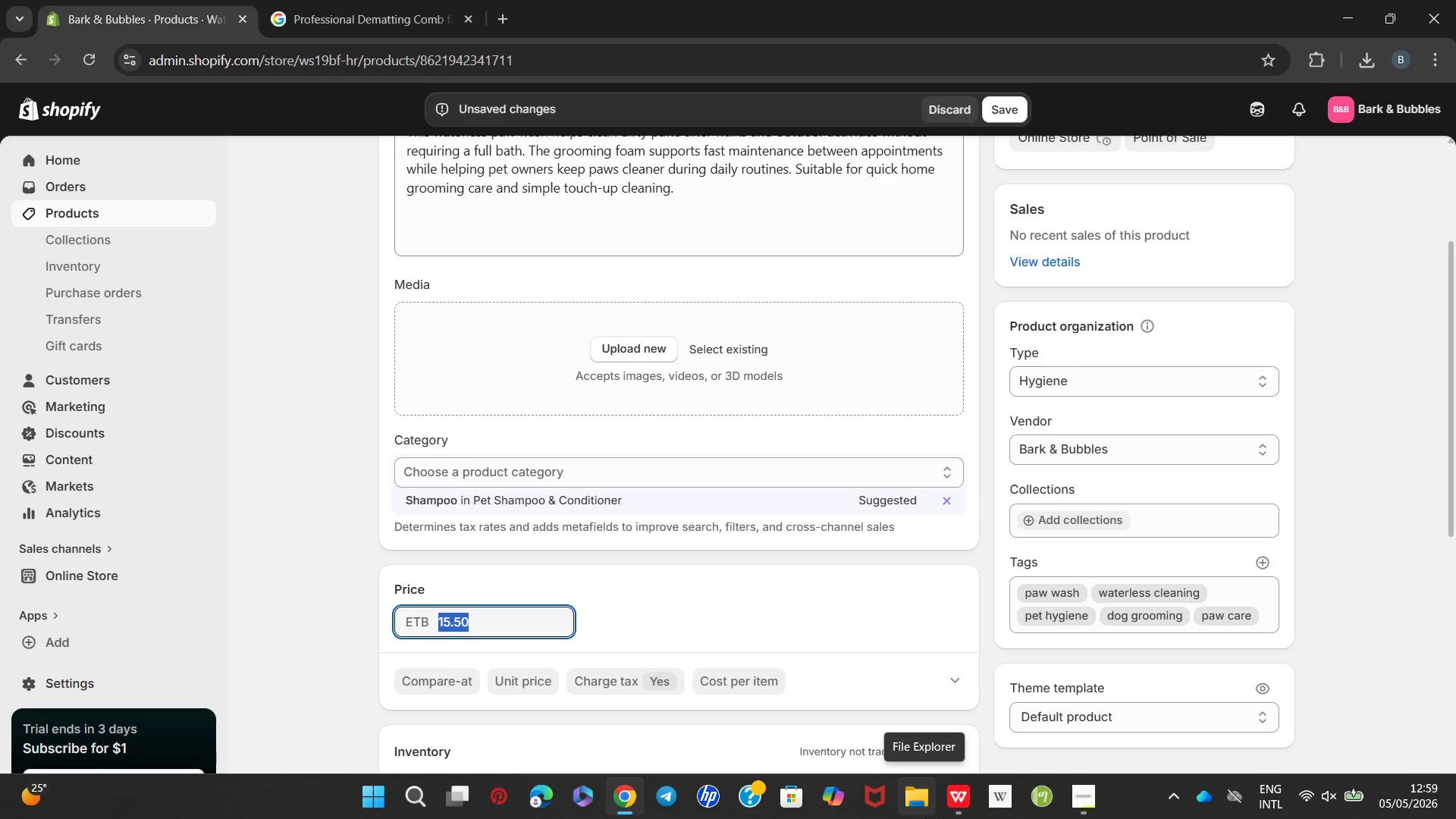 
type(15.5)
 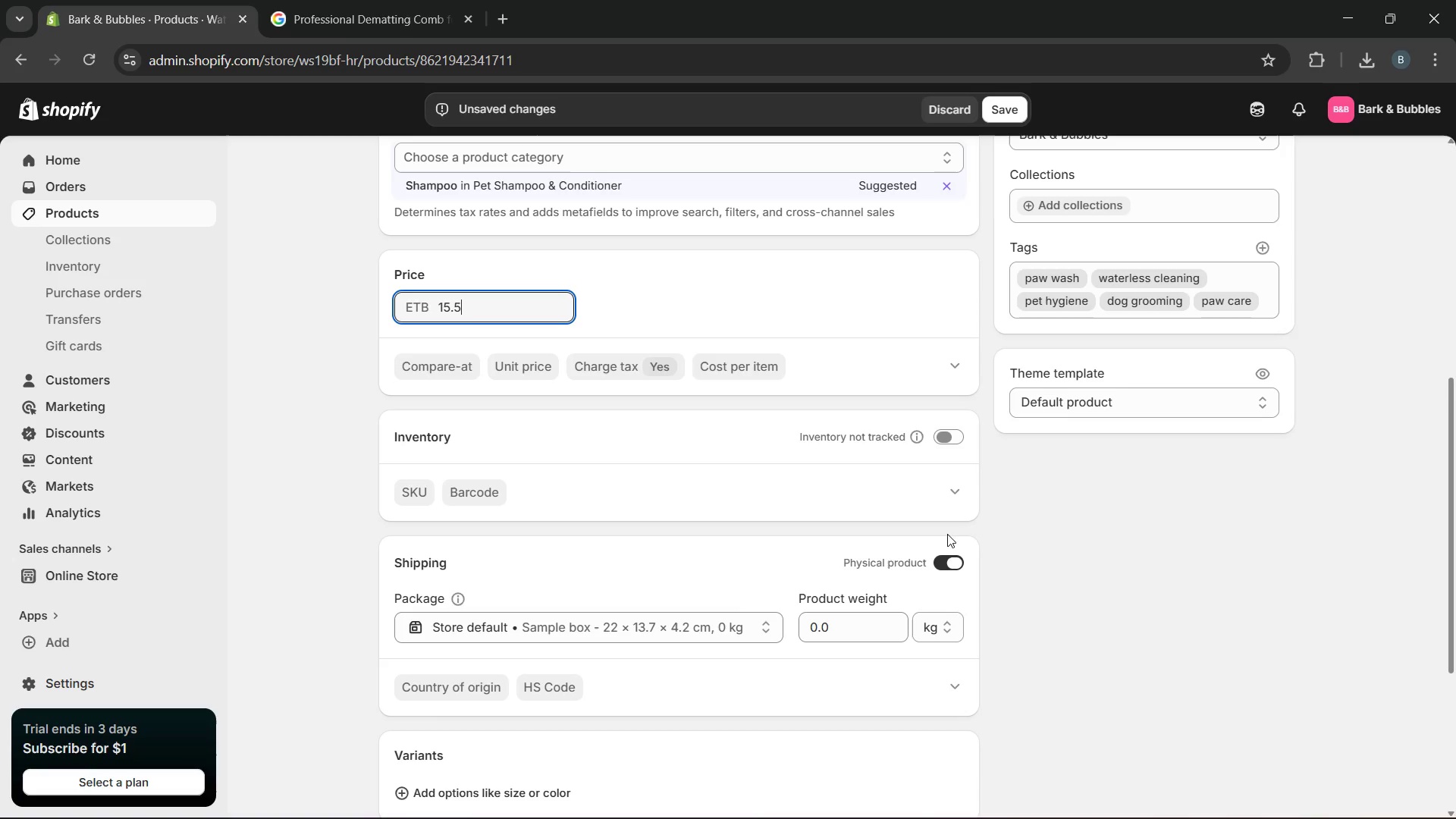 
left_click([953, 436])
 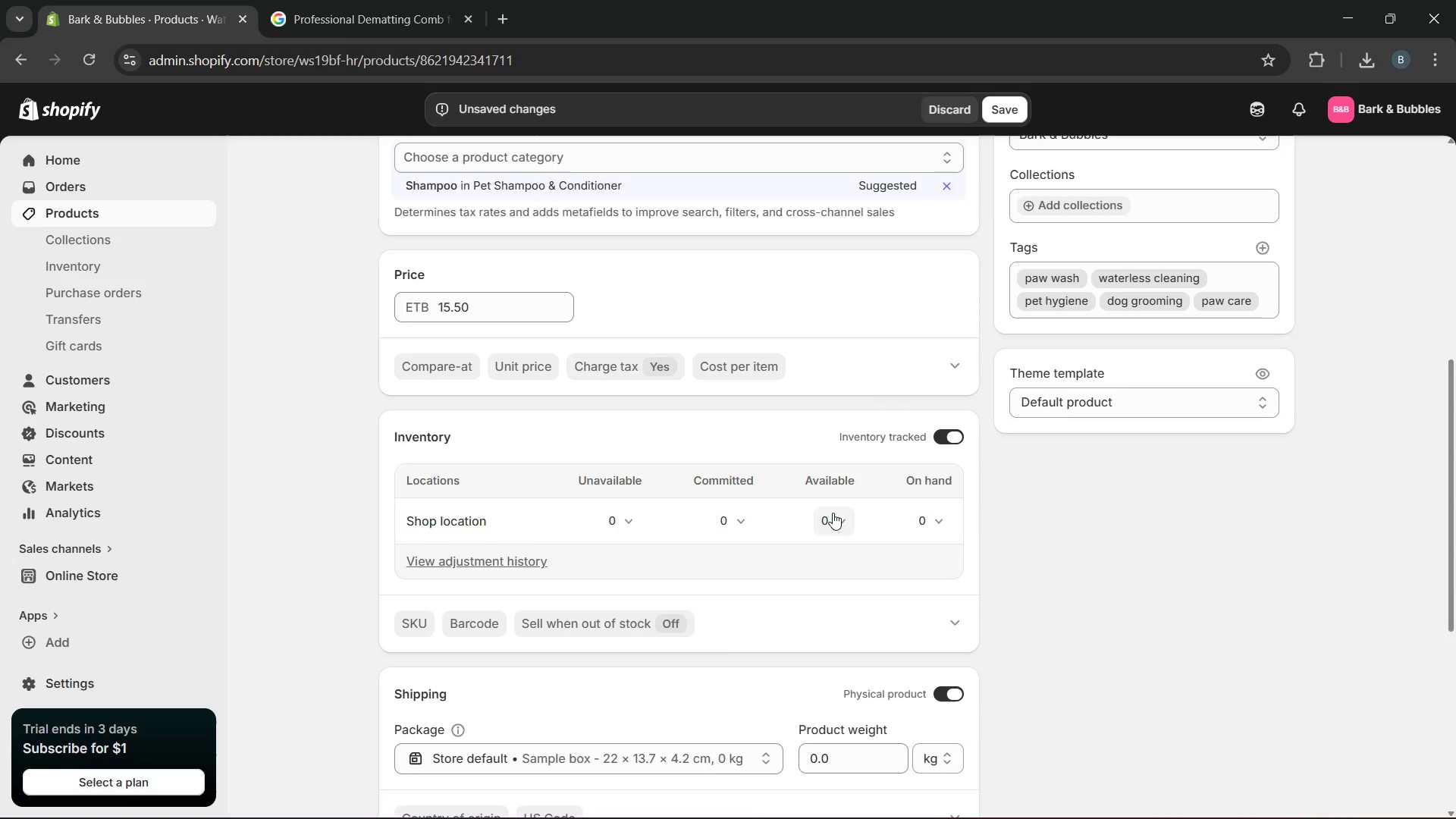 
left_click([823, 519])
 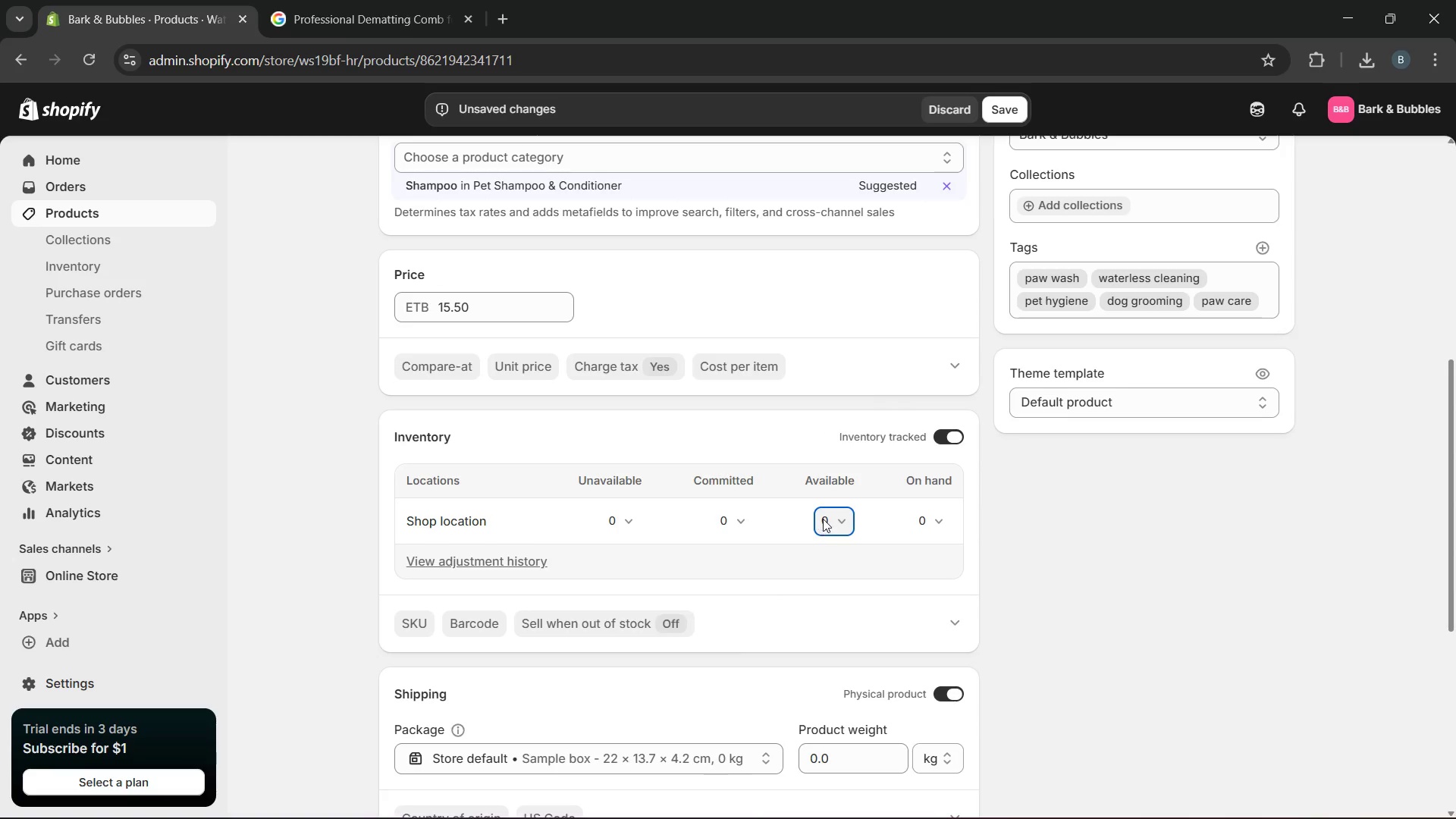 
type(15)
 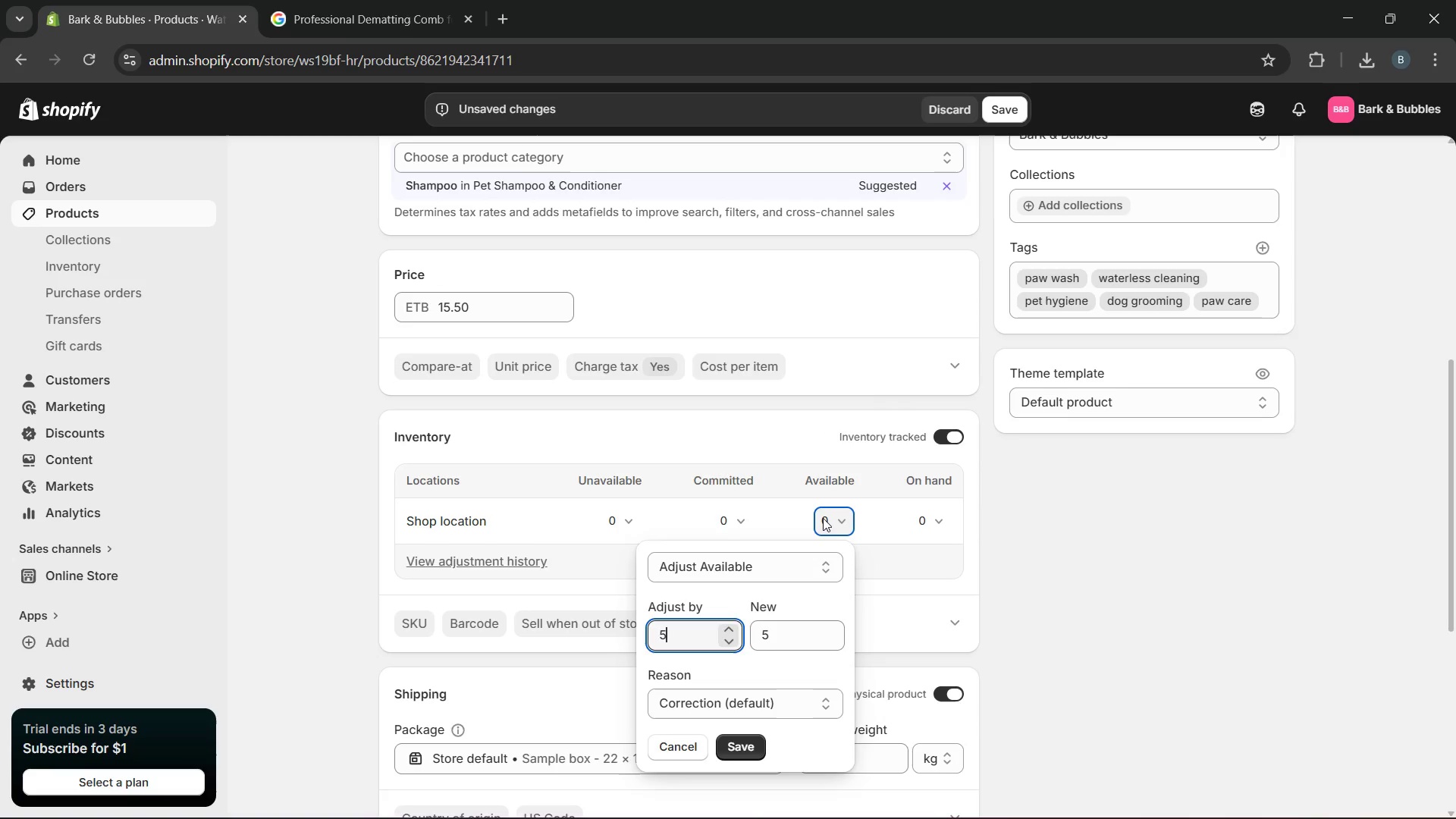 
key(ArrowLeft)
 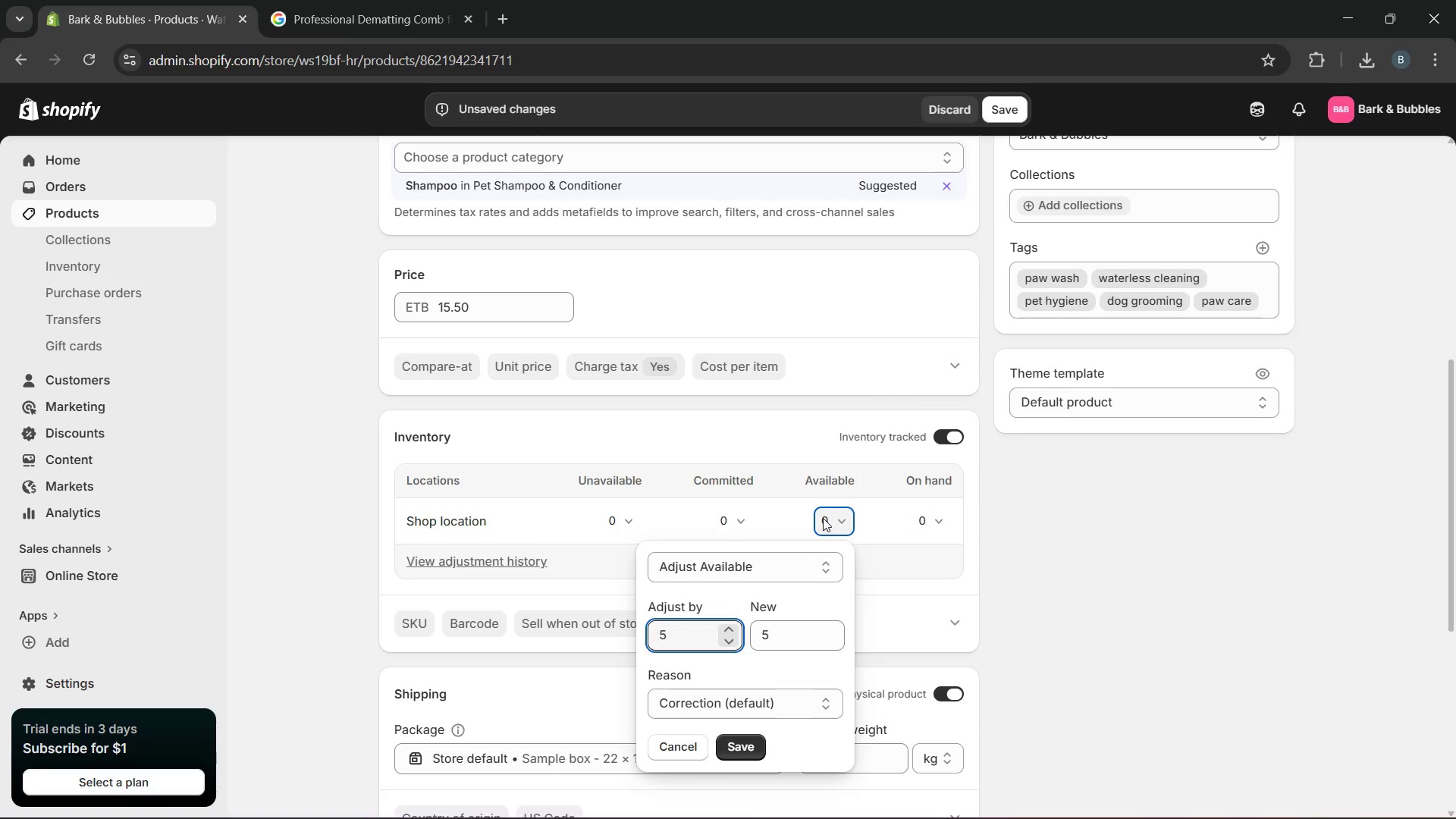 
key(1)
 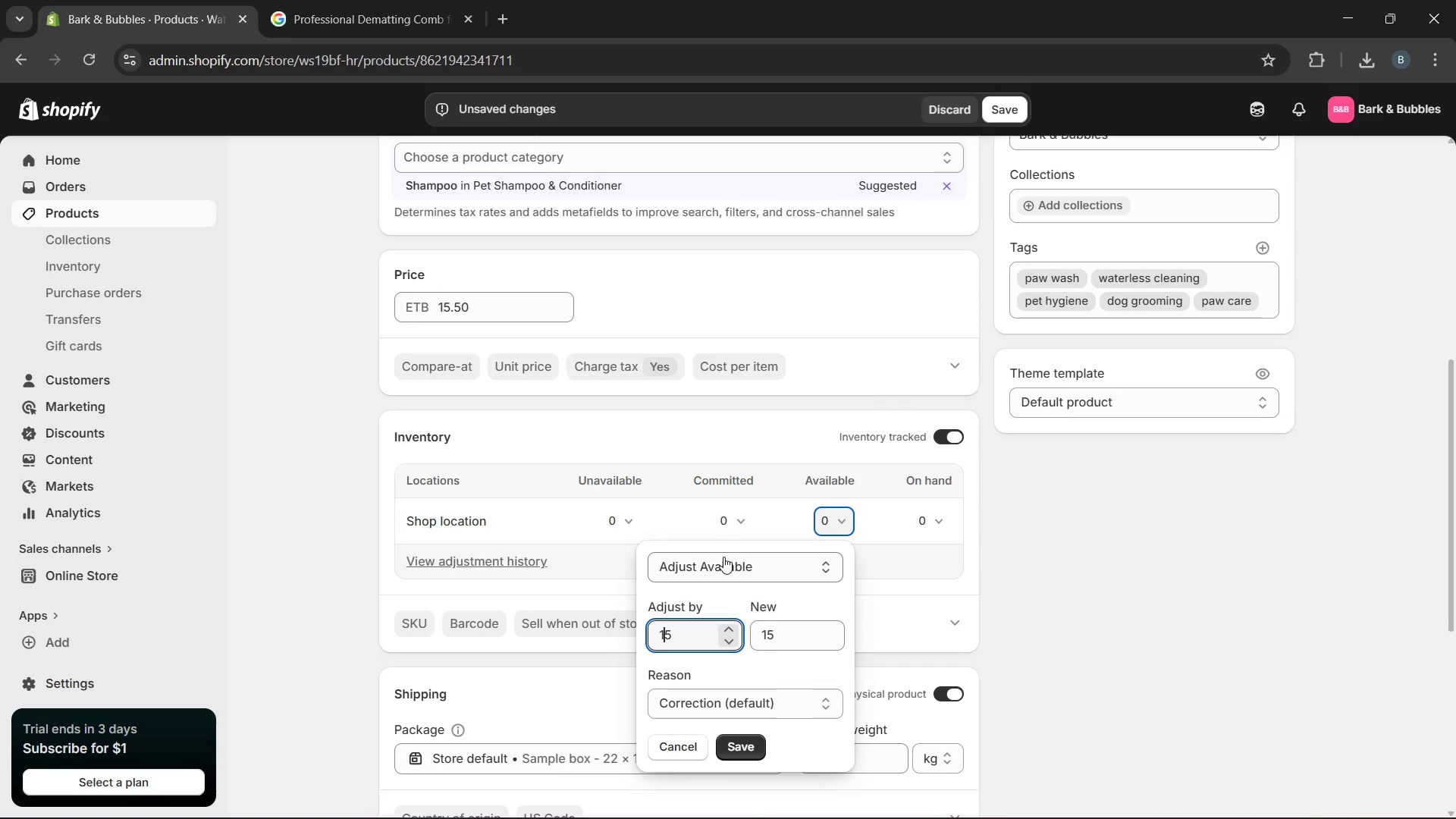 
key(Enter)
 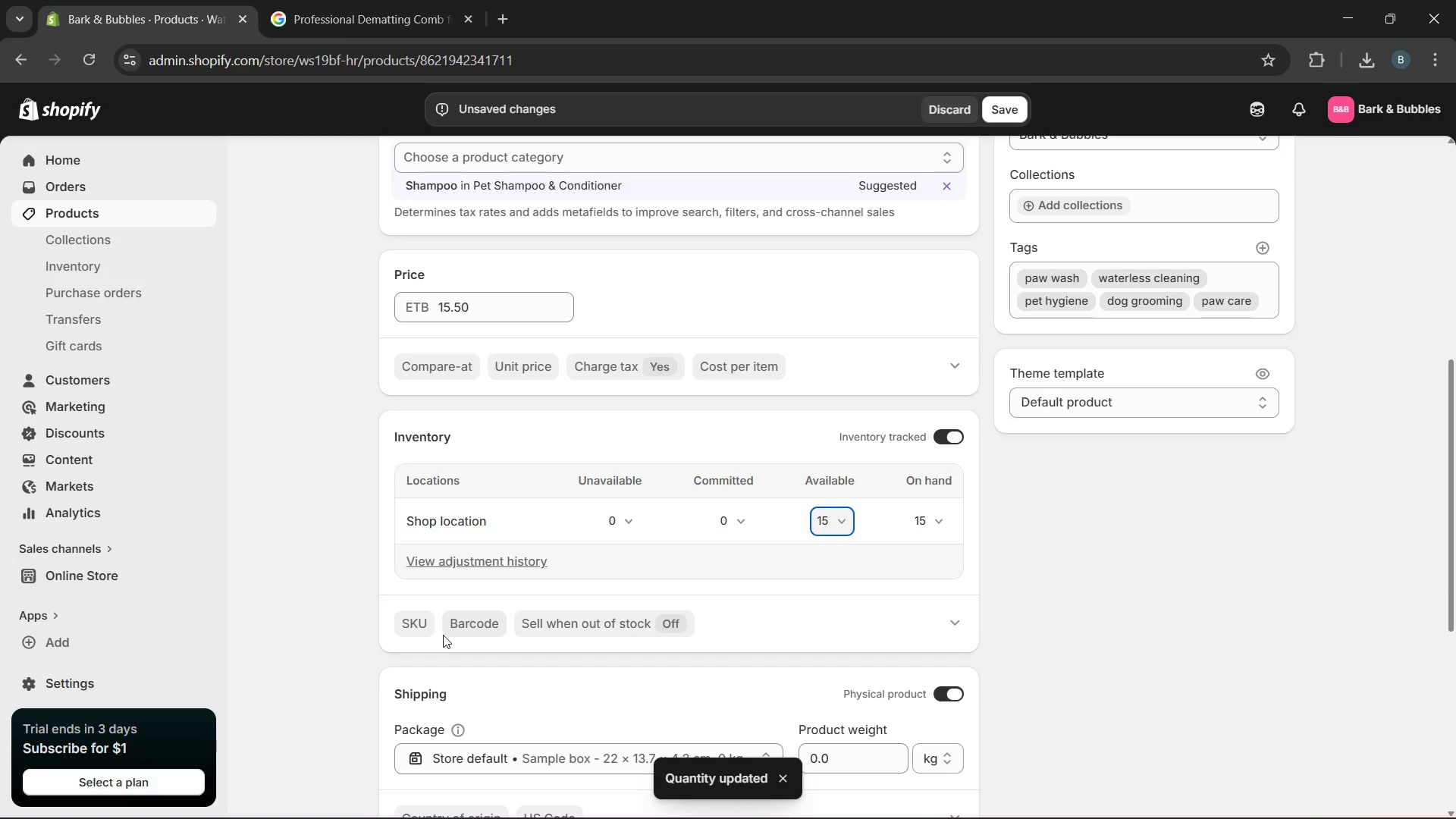 
left_click([413, 632])
 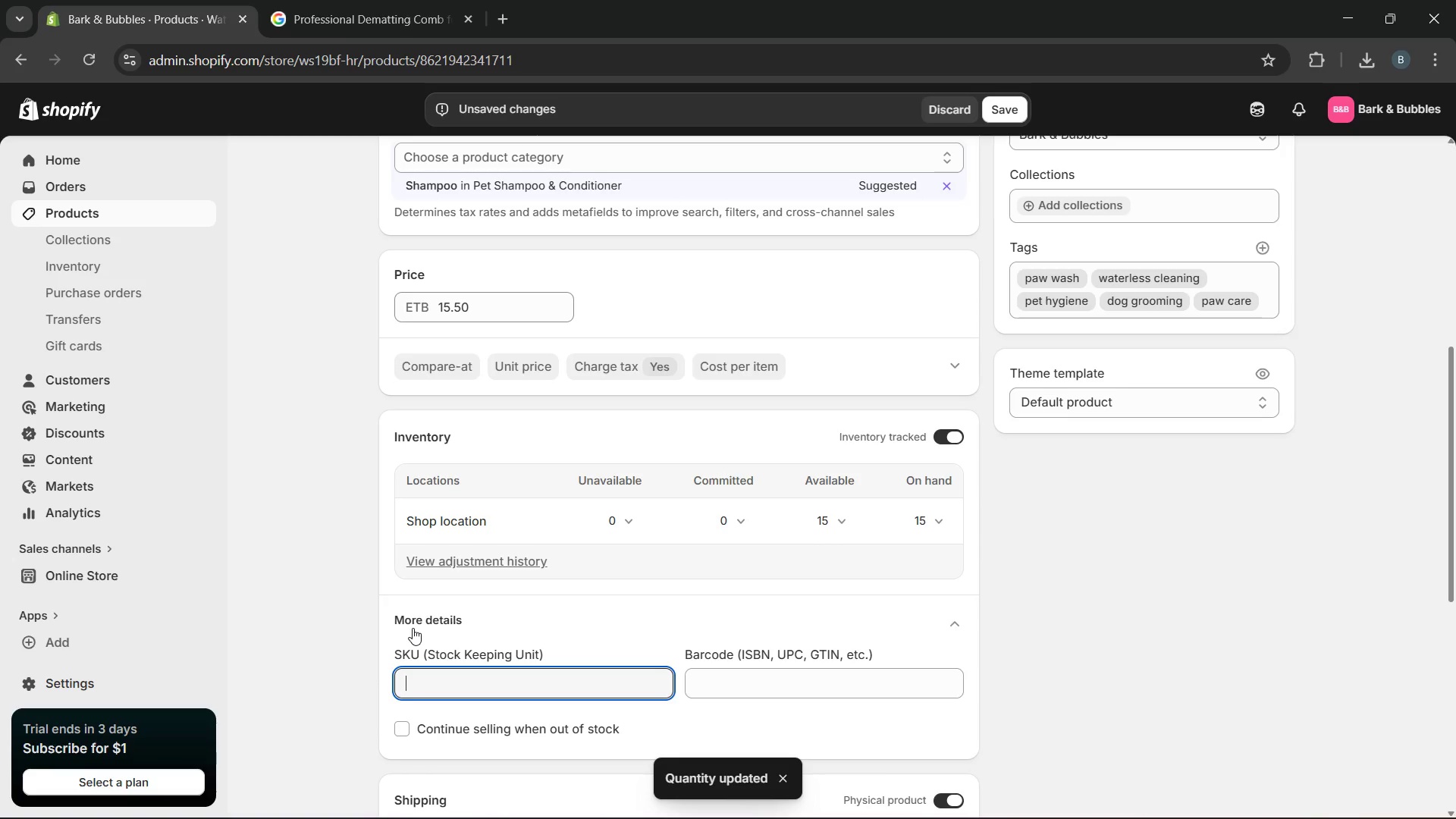 
type(bb-kit-000)
 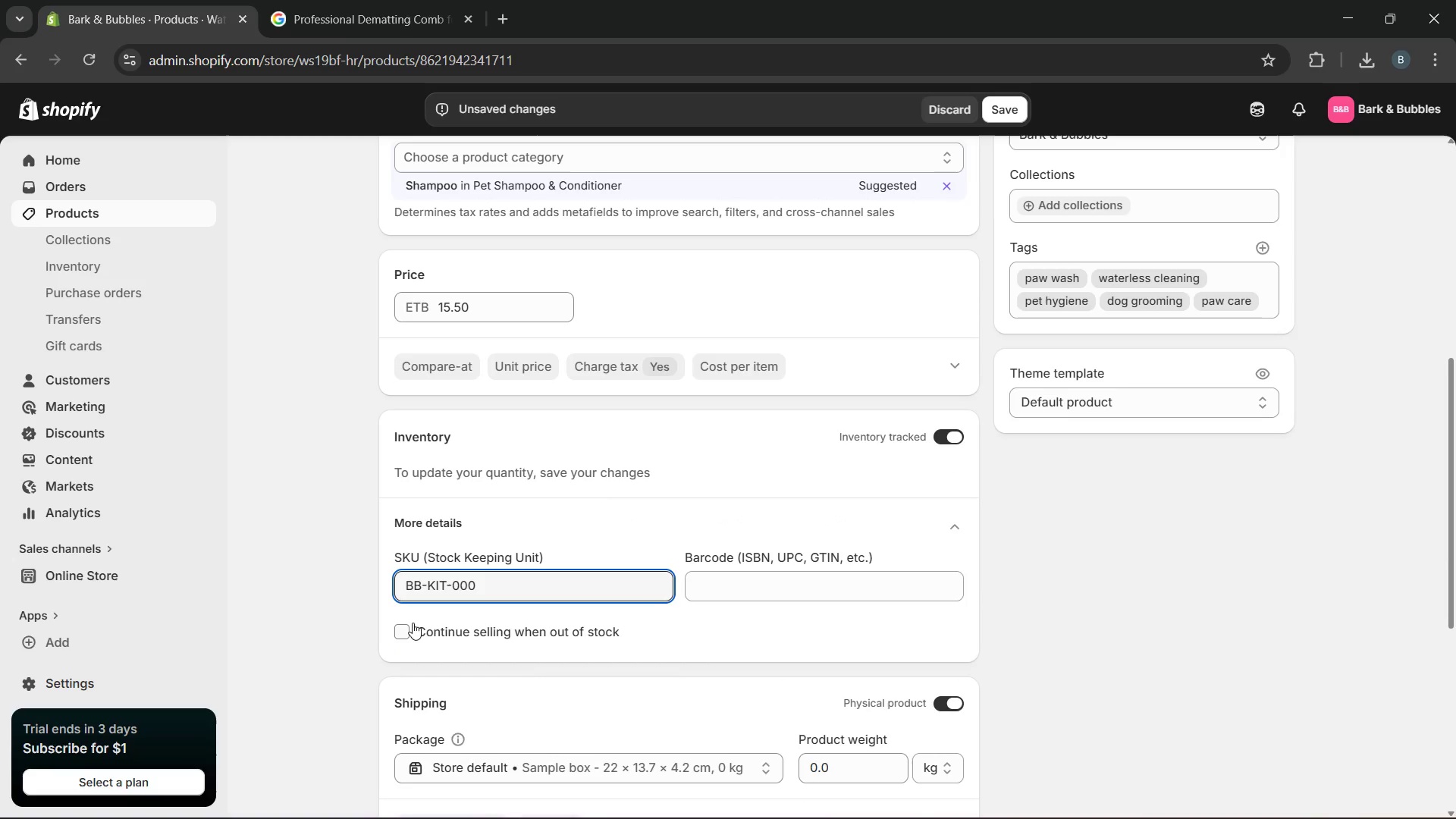 
key(6)
 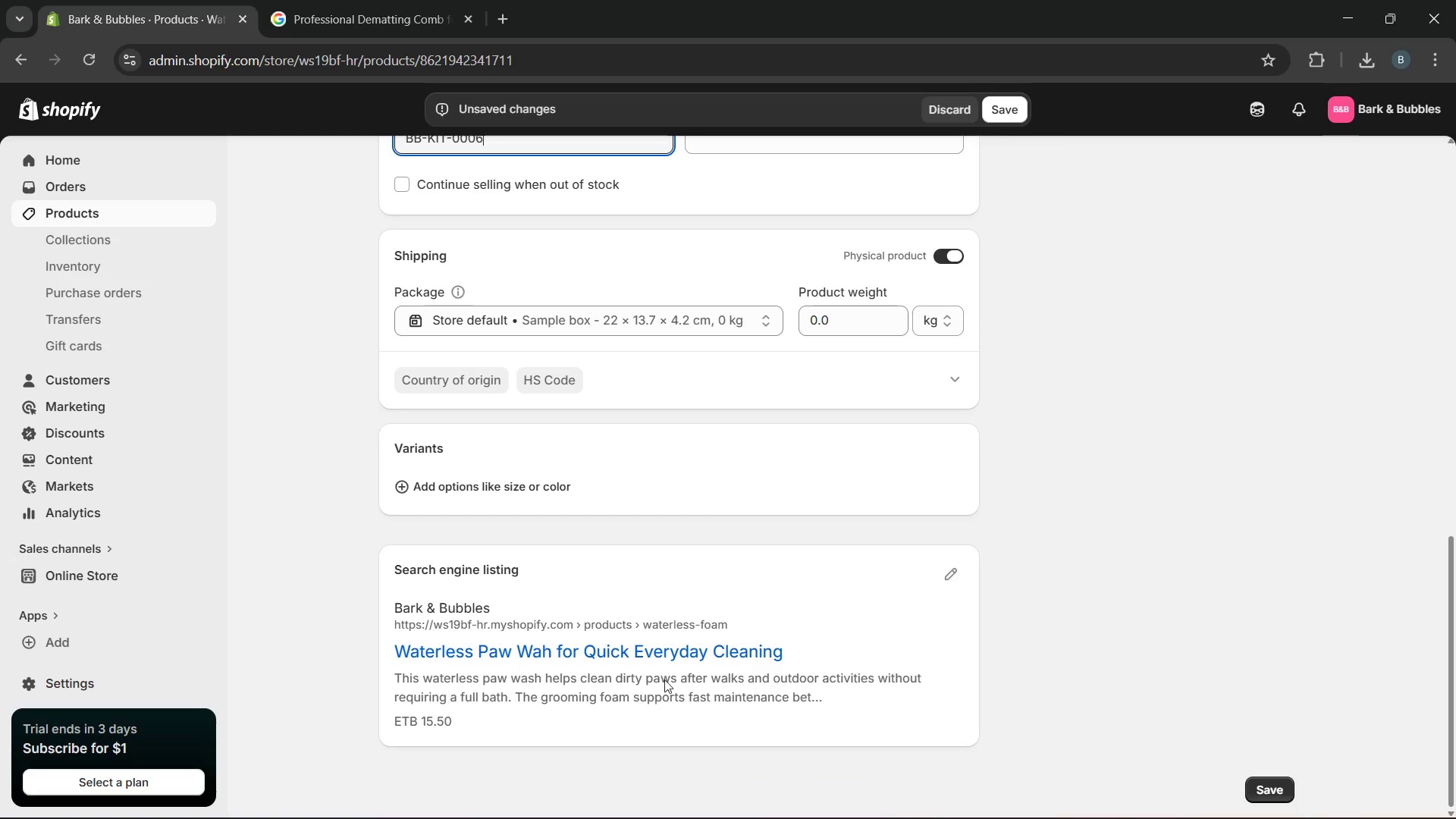 
left_click([944, 586])
 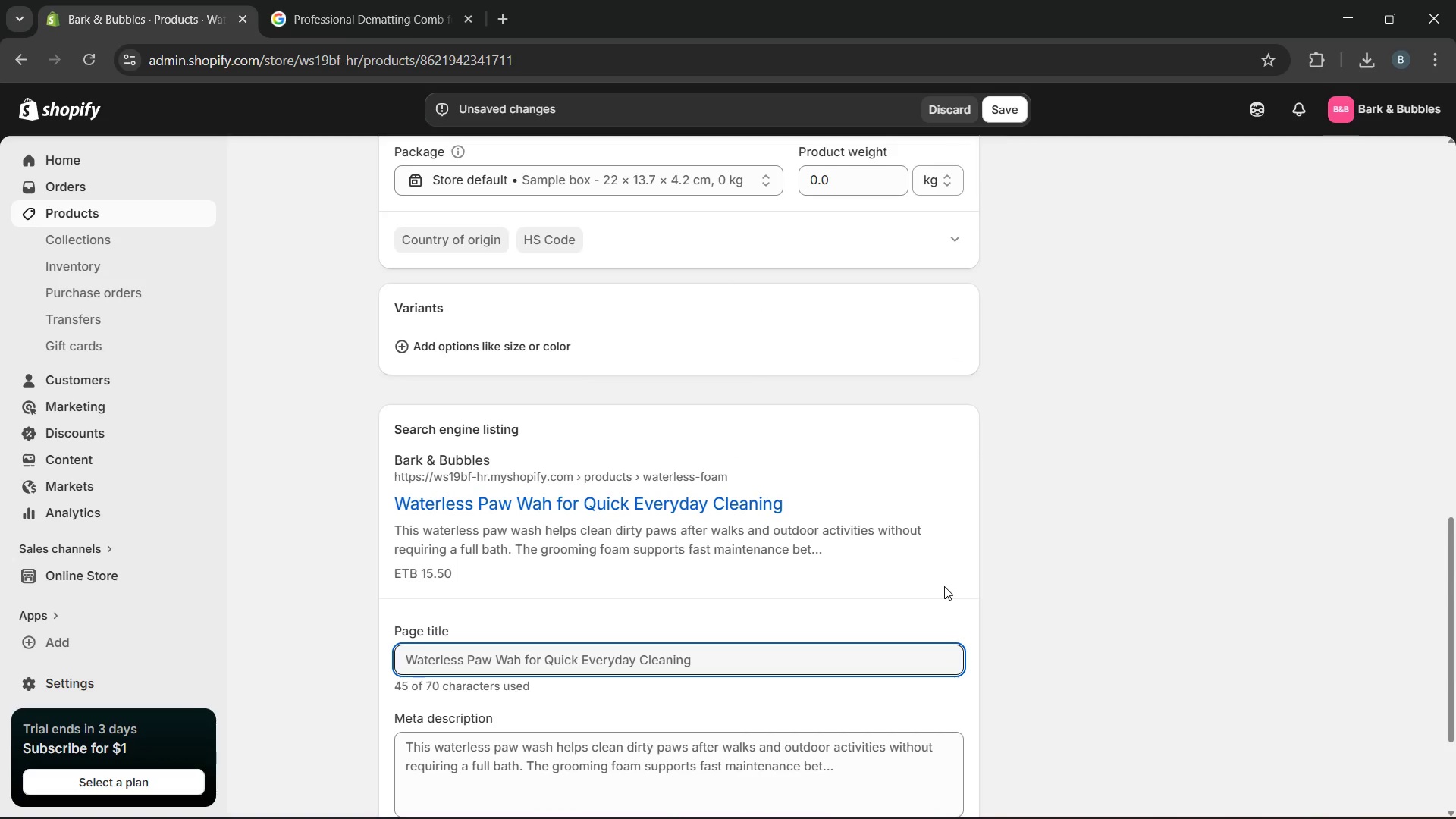 
wait(9.97)
 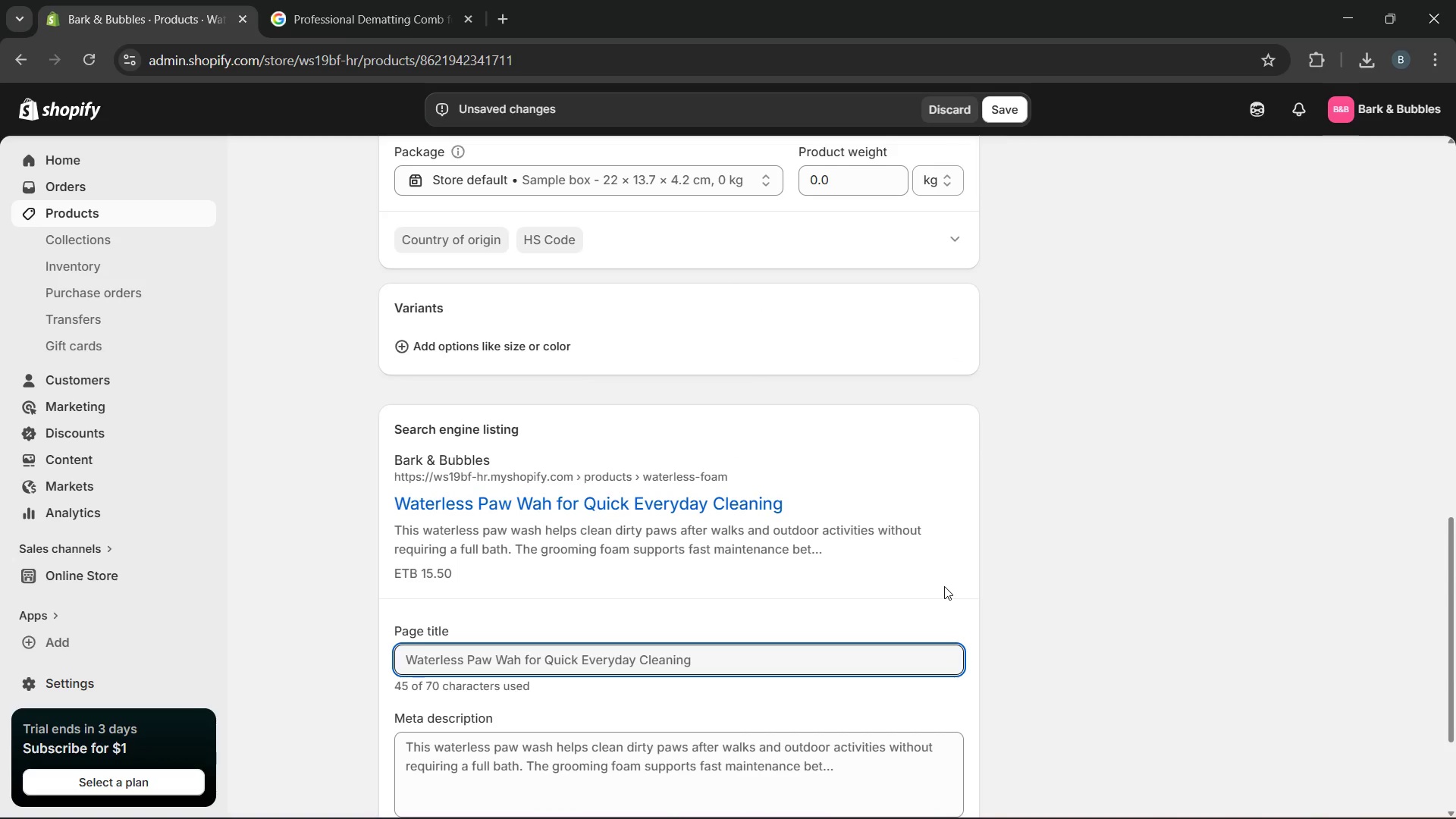 
left_click([511, 243])
 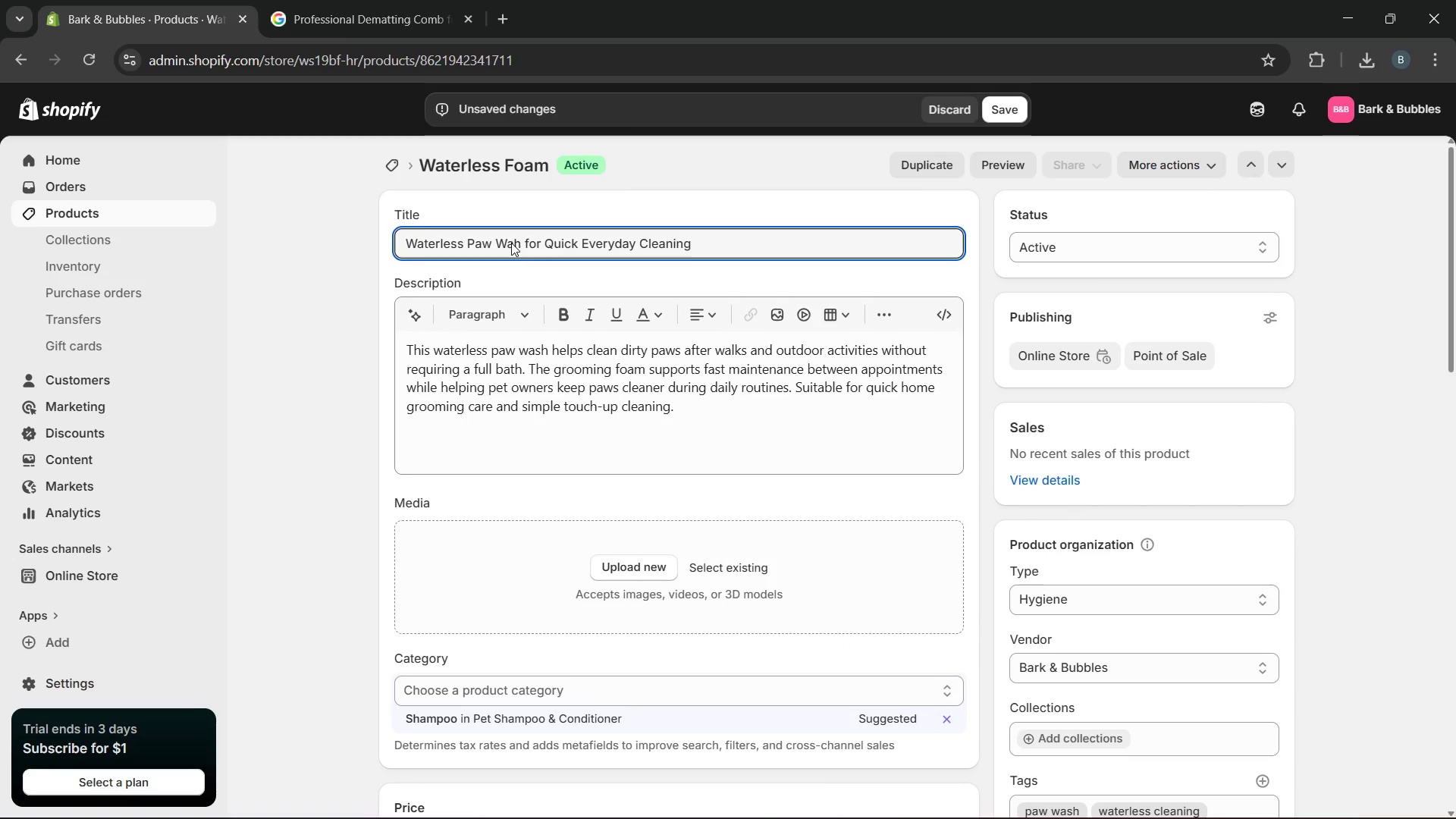 
key(CapsLock)
 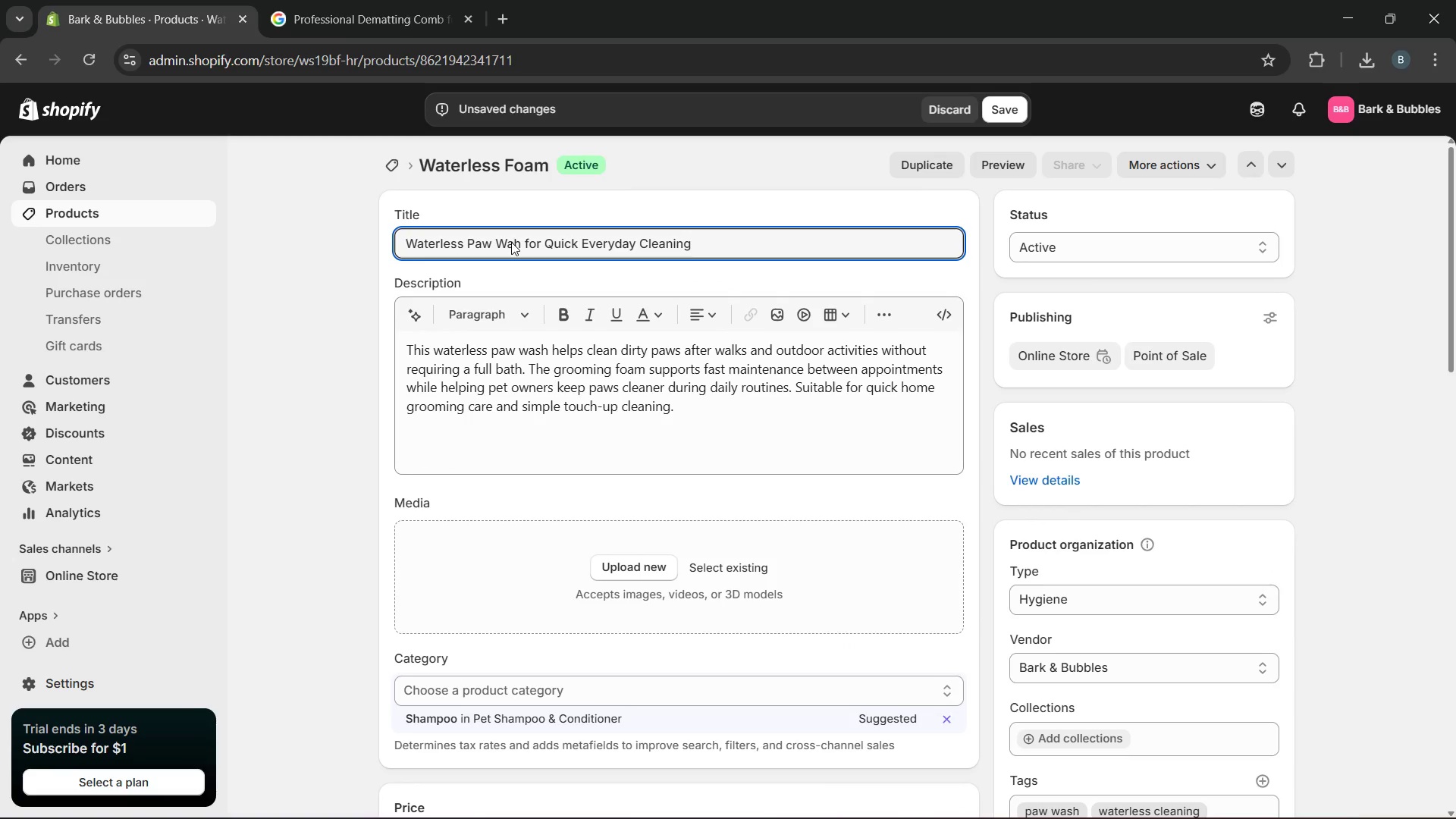 
key(S)
 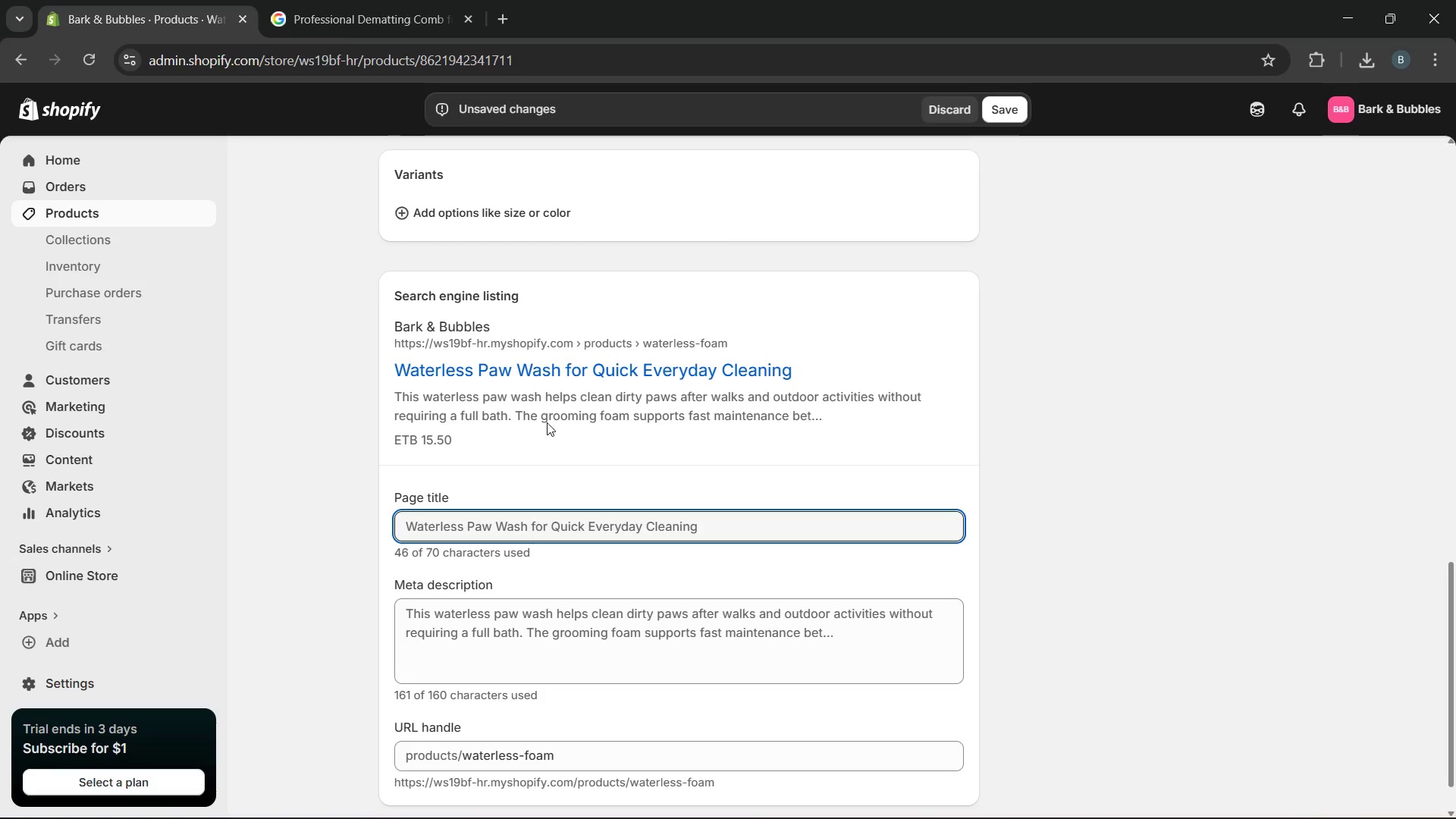 
wait(13.91)
 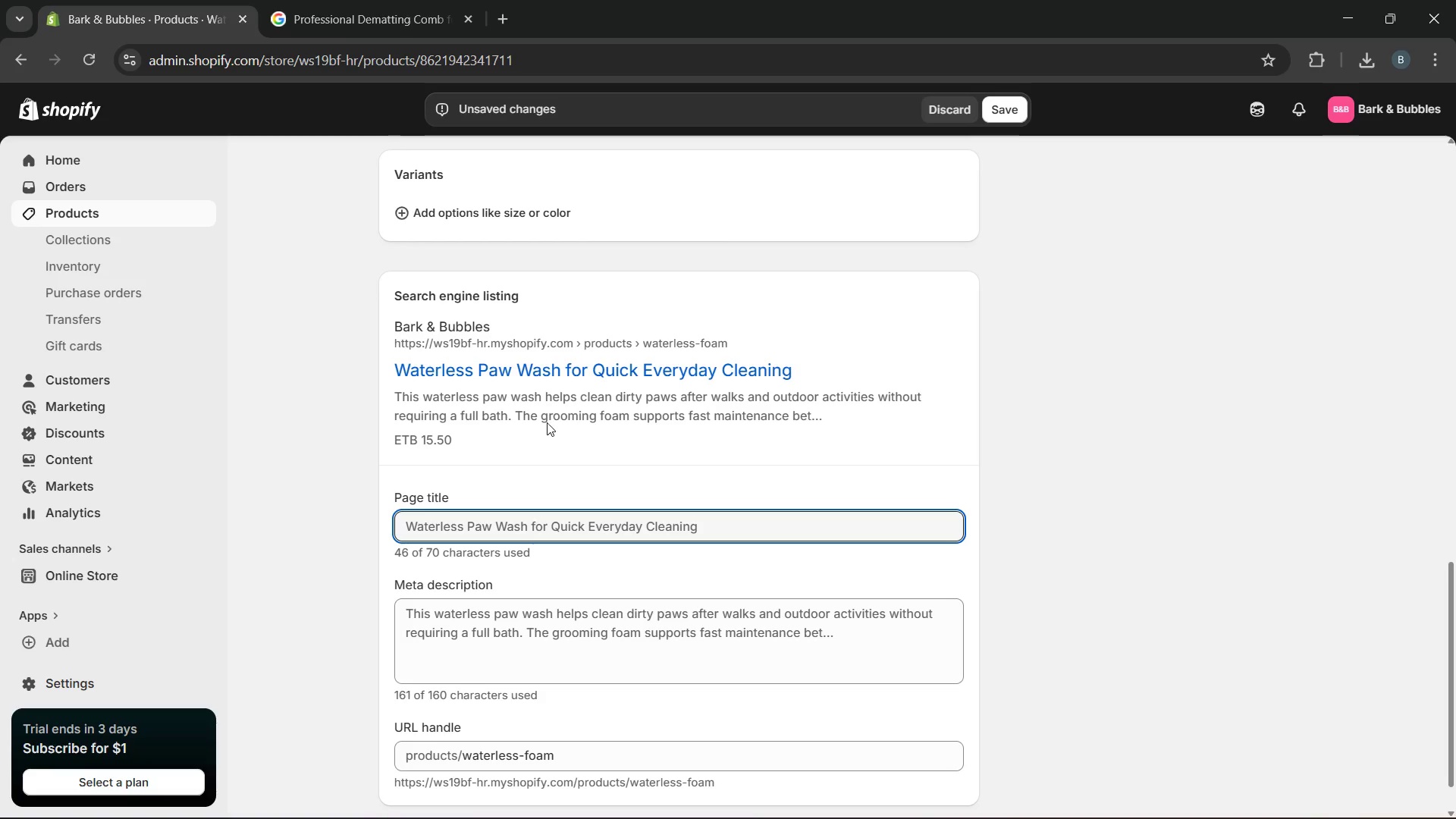 
left_click_drag(start_coordinate=[582, 532], to_coordinate=[552, 532])
 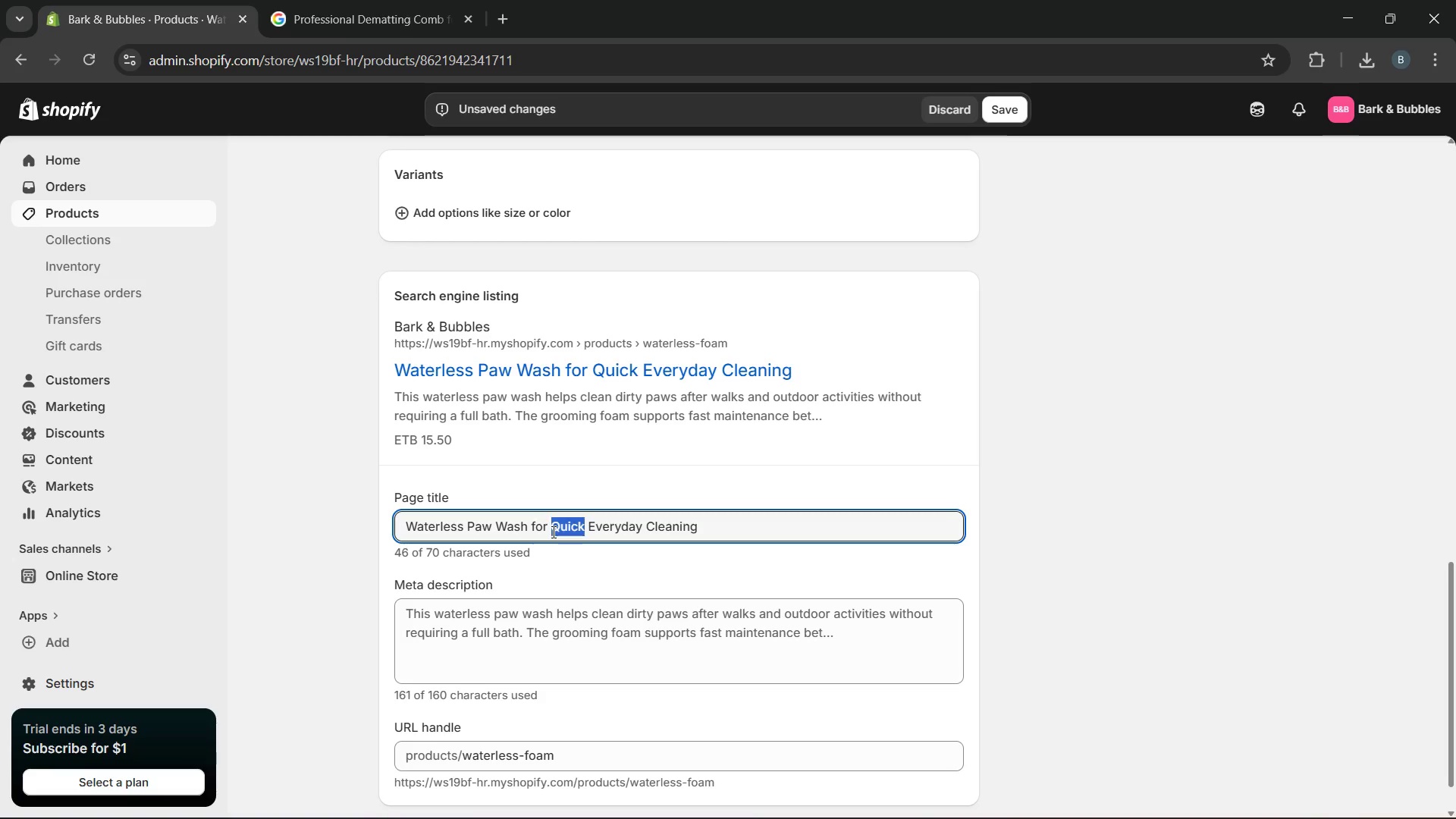 
key(Backspace)
 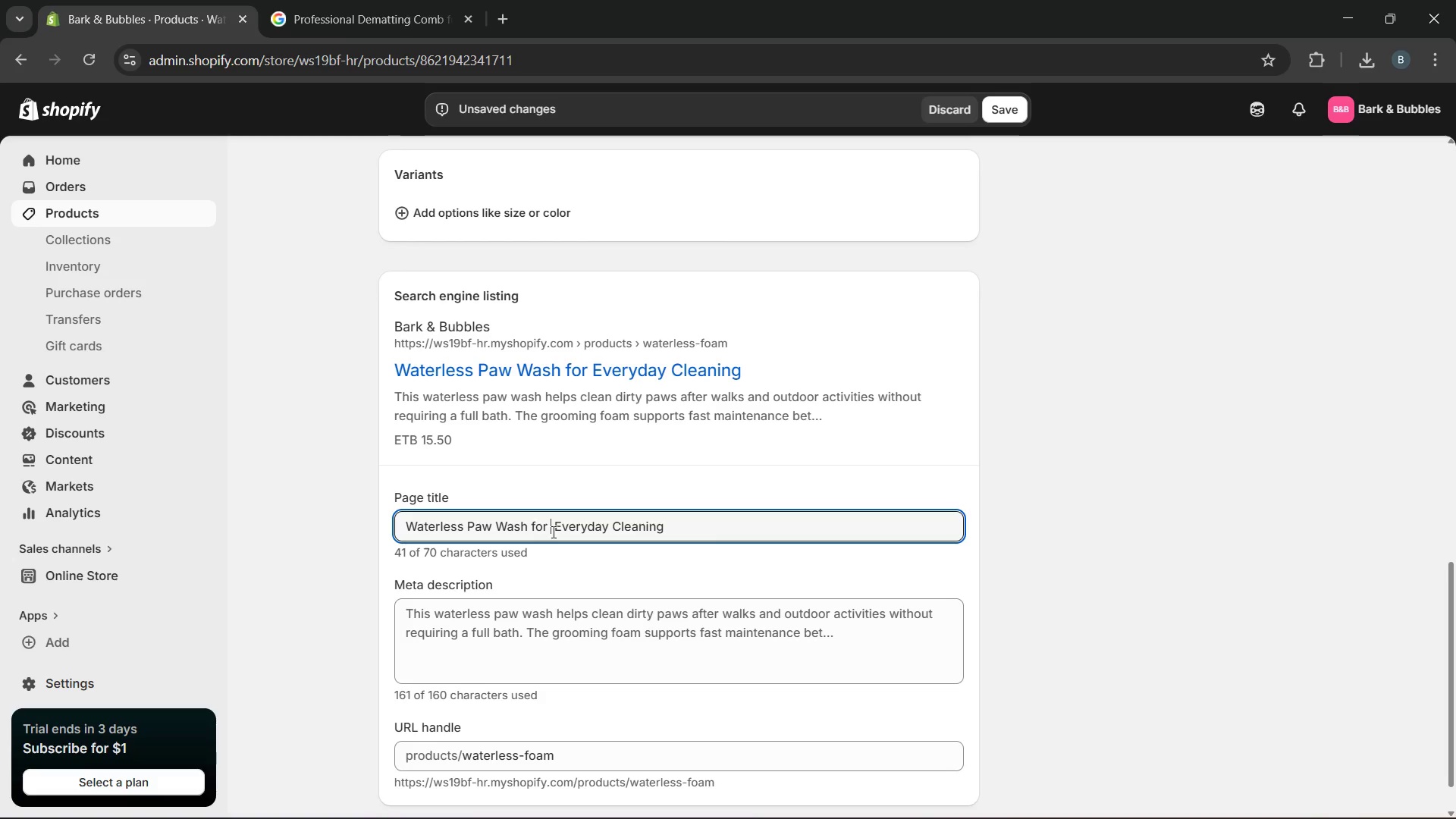 
key(Backspace)
 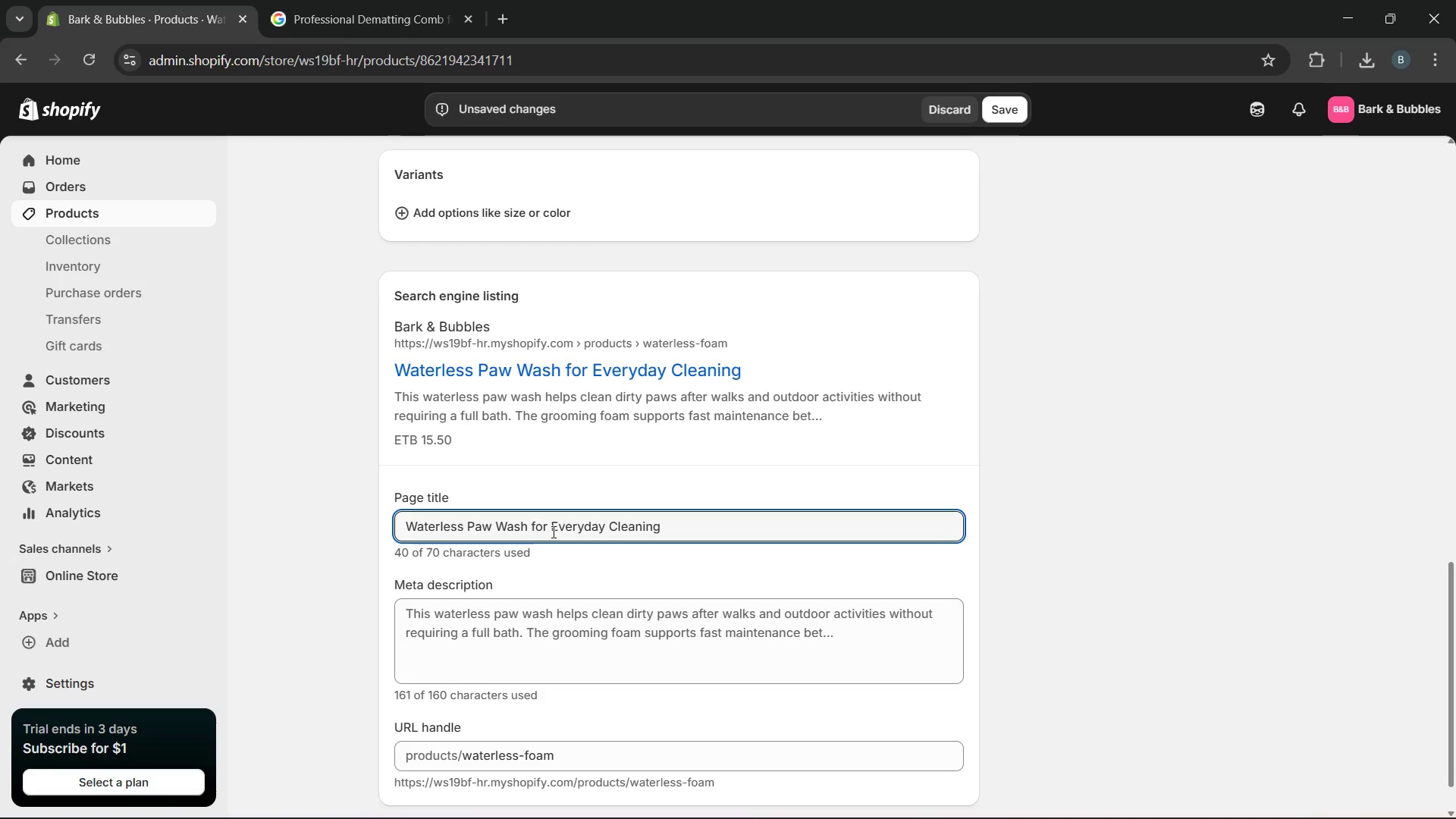 
hold_key(key=ArrowRight, duration=1.25)
 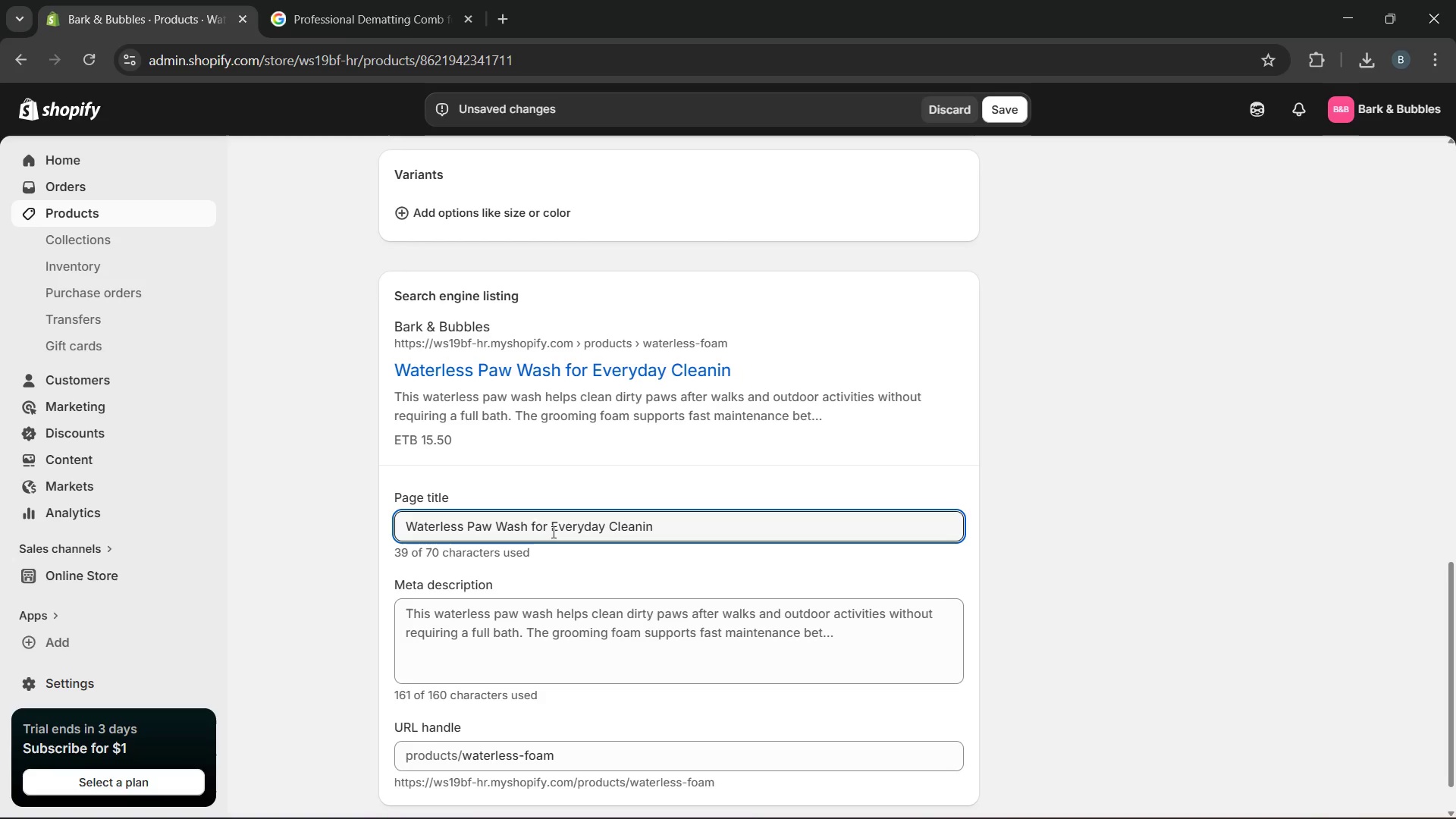 
hold_key(key=Backspace, duration=0.7)
 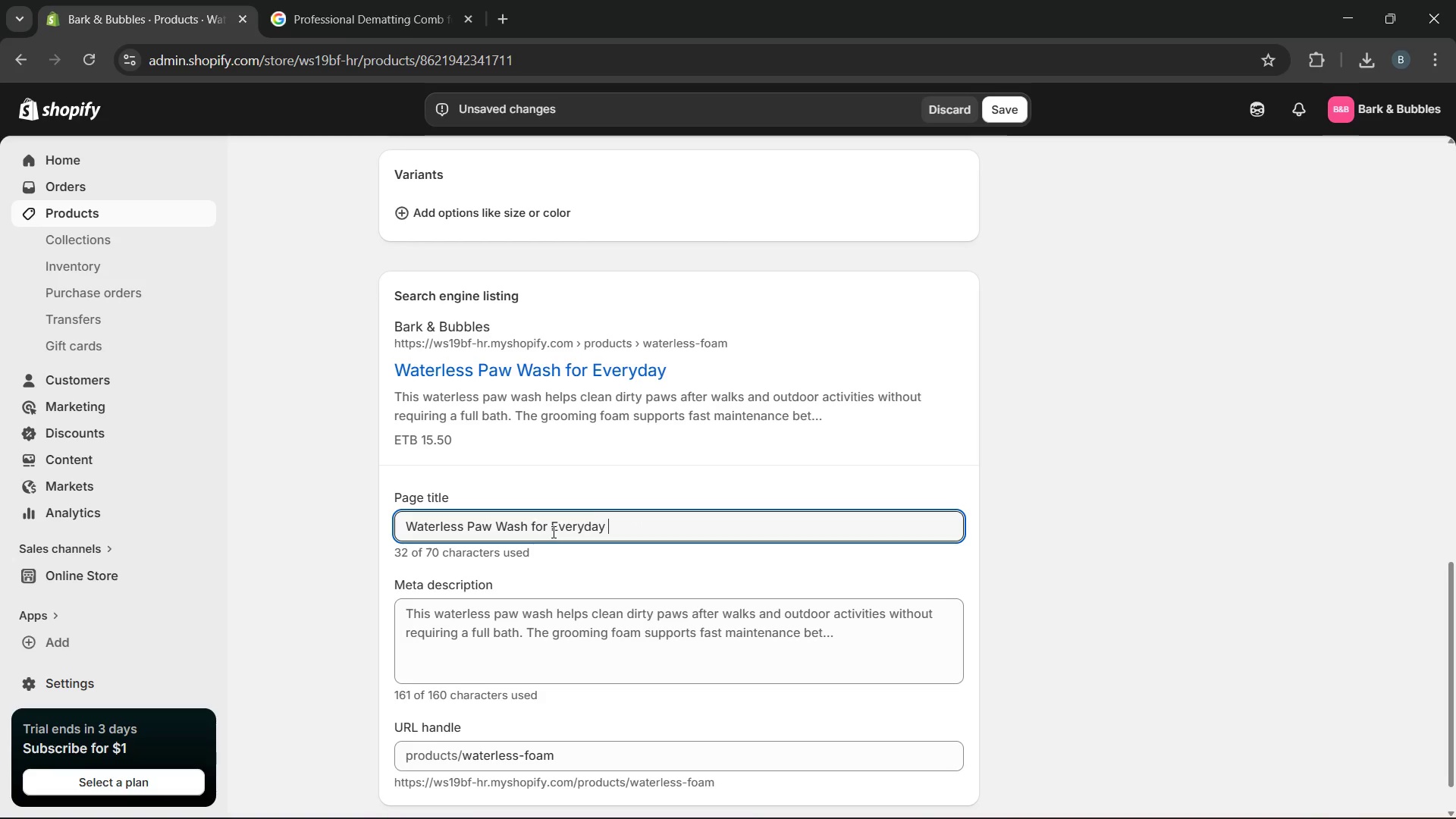 
key(Backspace)
type( Pet Care)
 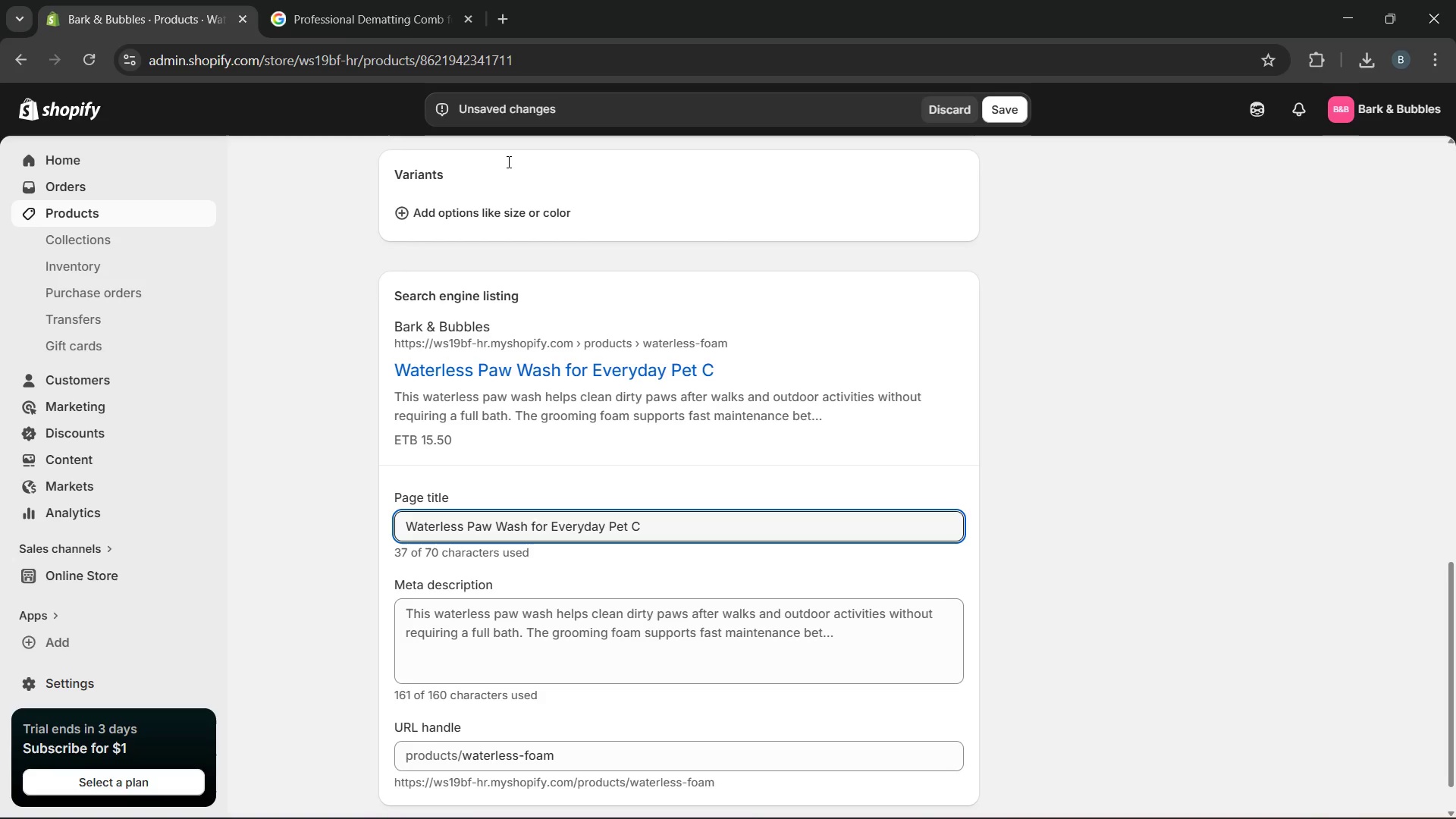 
double_click([507, 153])
 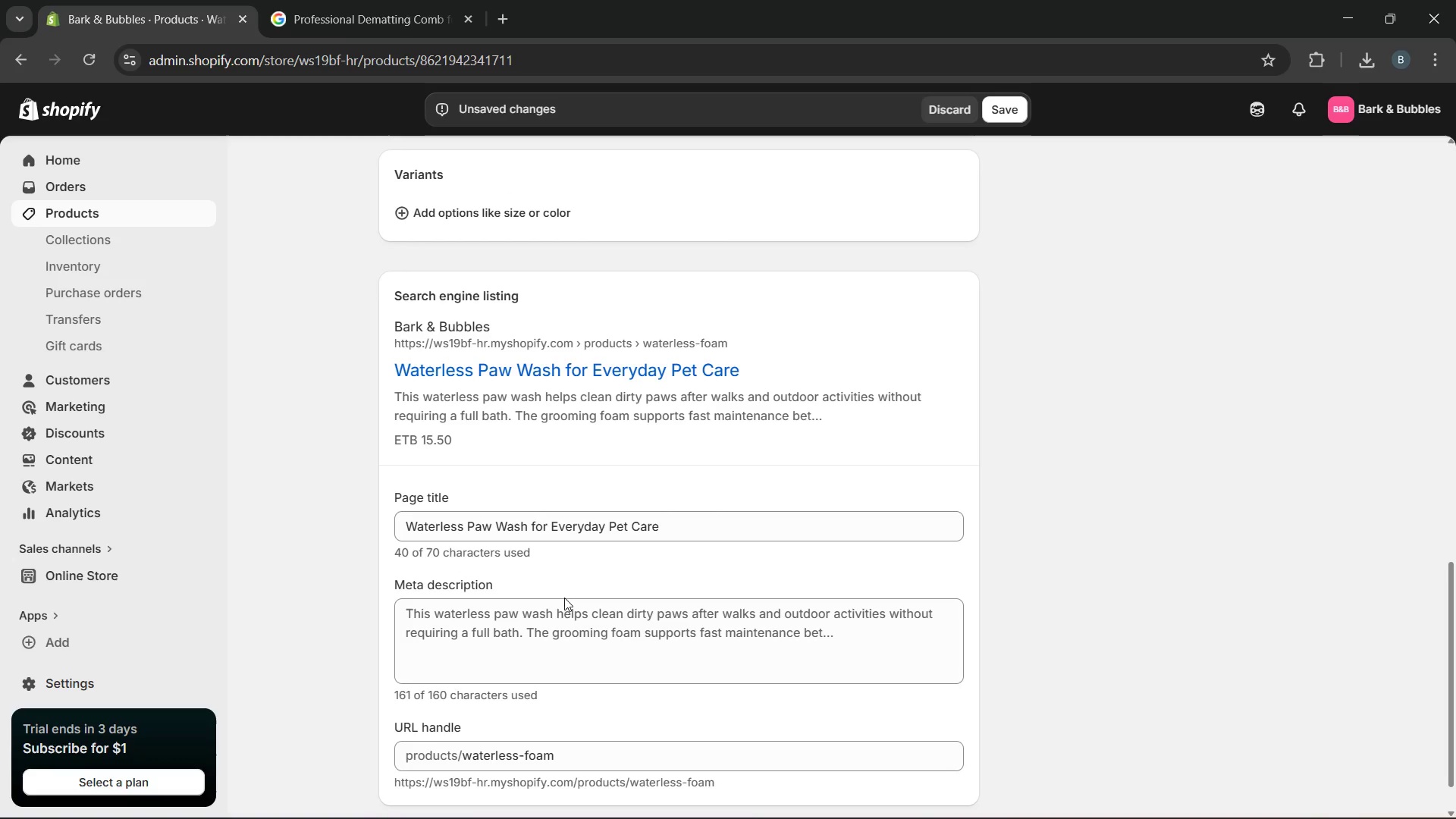 
double_click([561, 611])
 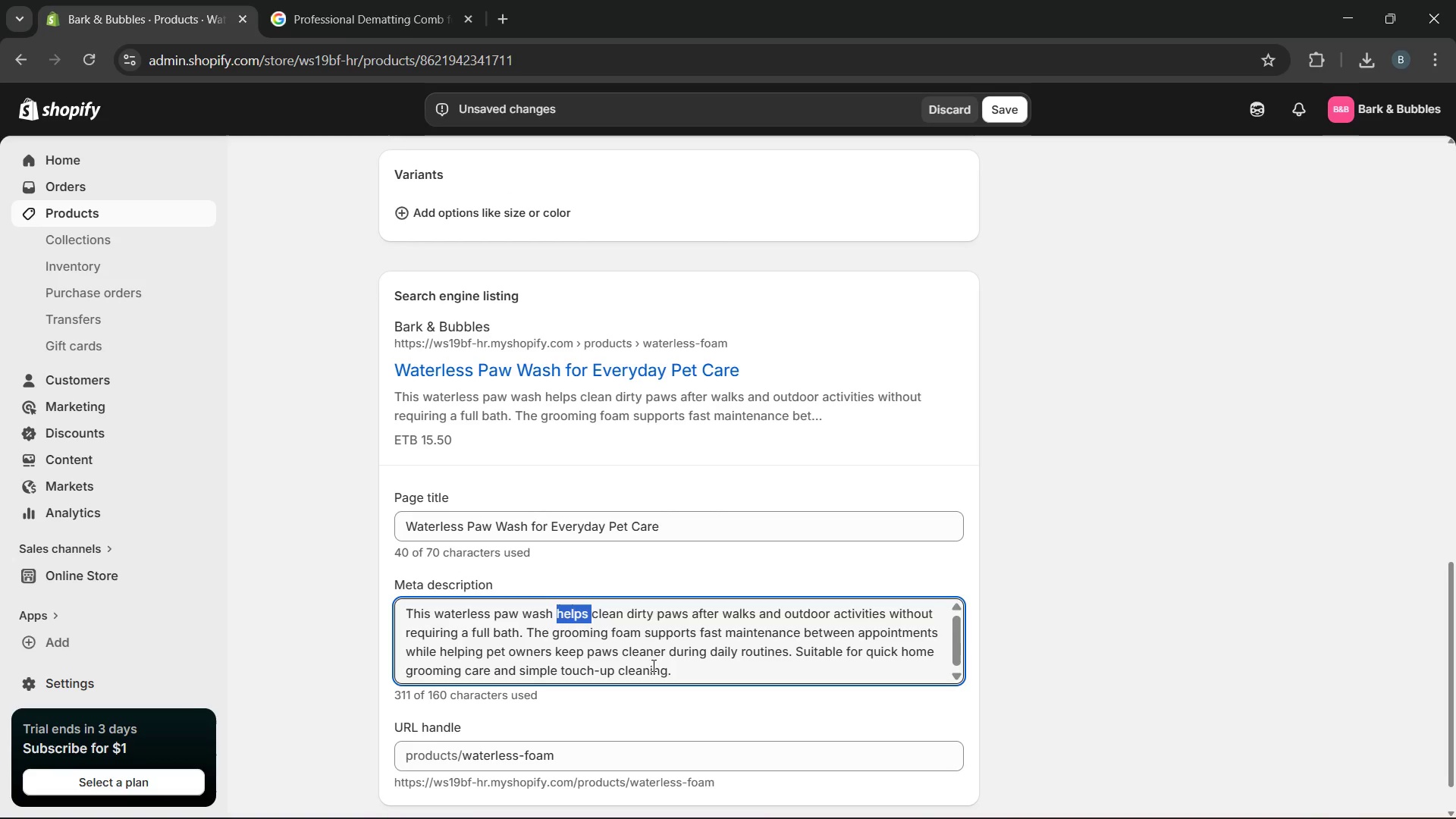 
left_click_drag(start_coordinate=[677, 667], to_coordinate=[361, 610])
 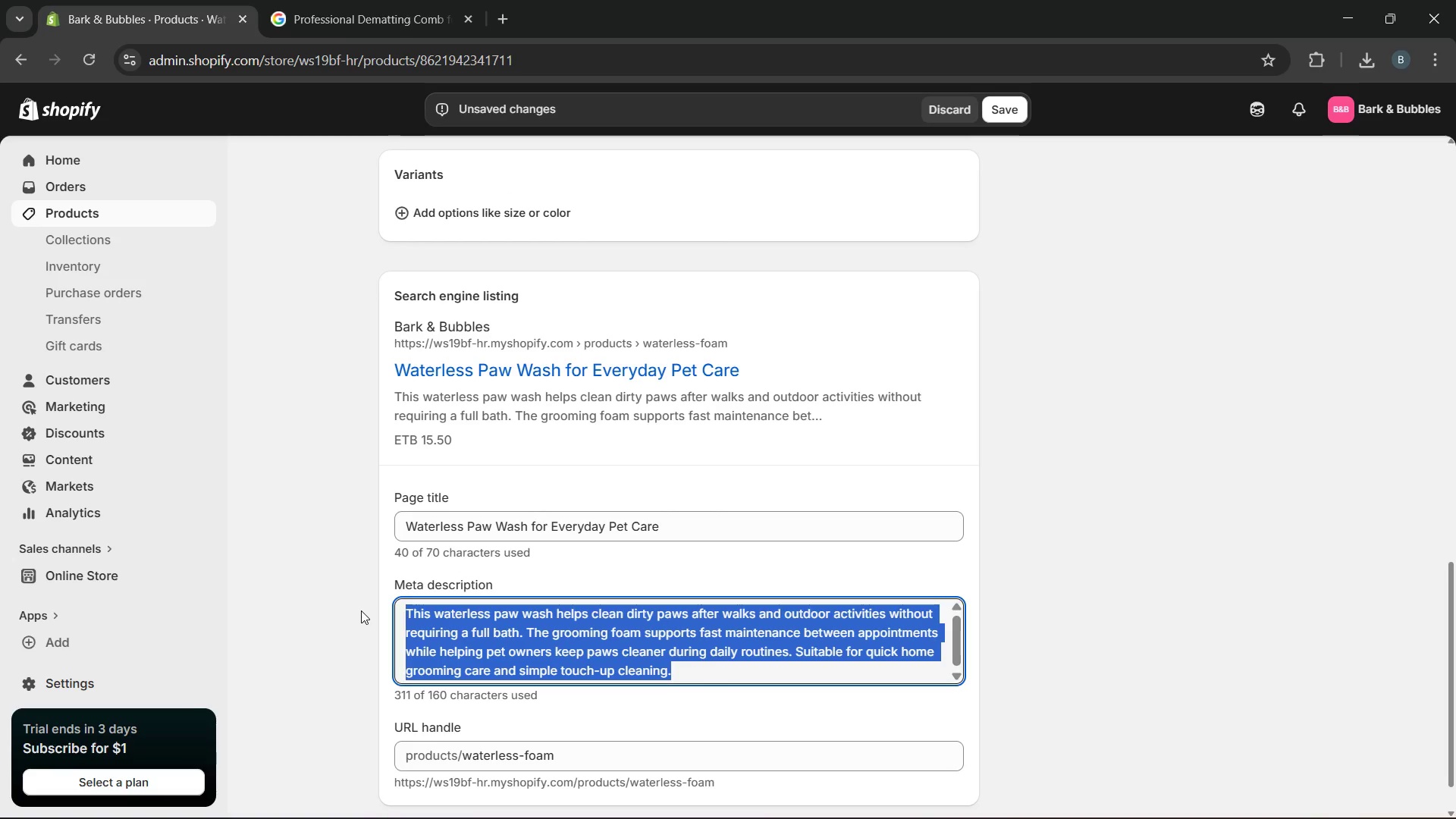 
key(CapsLock)
 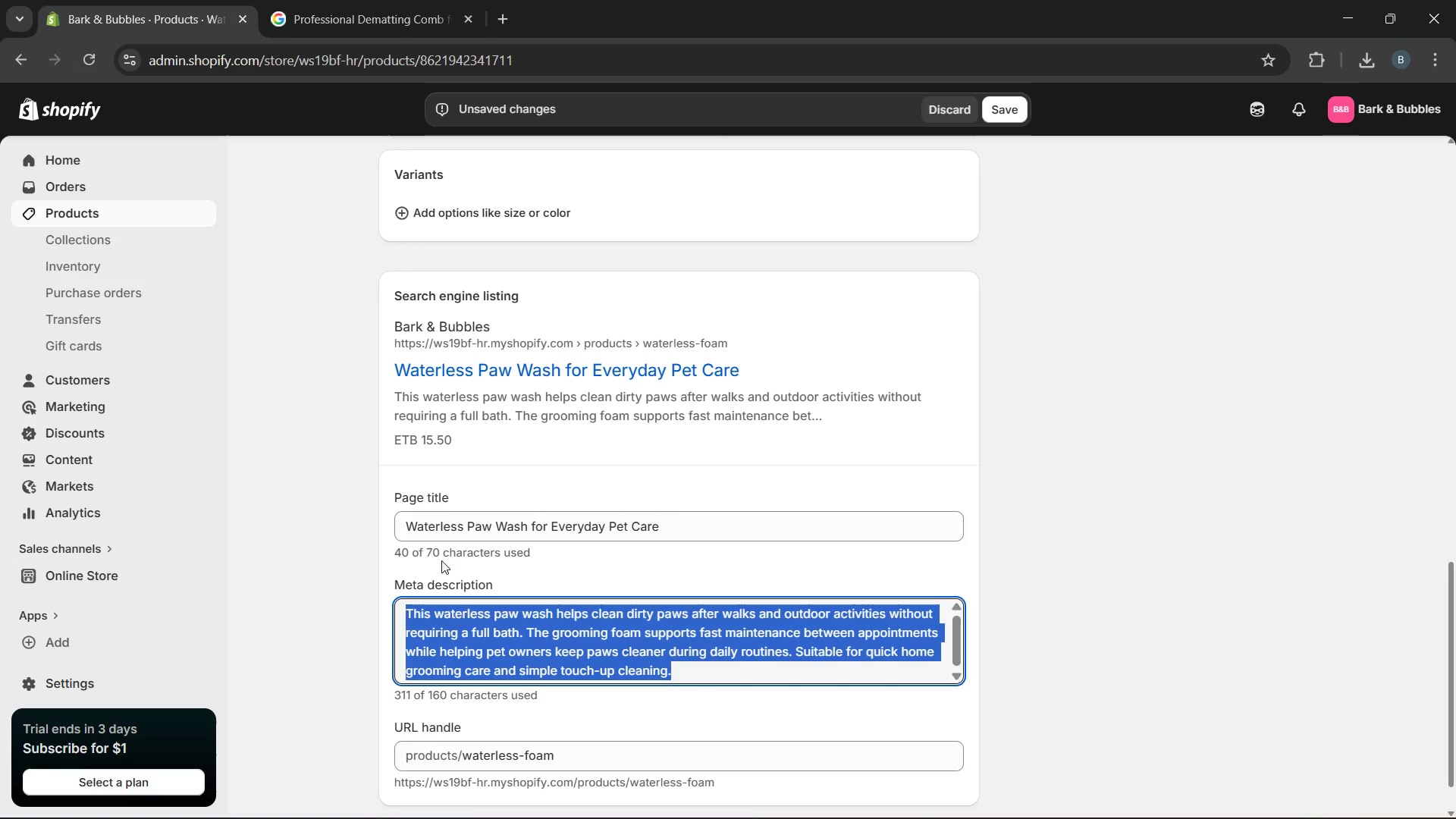 
wait(7.77)
 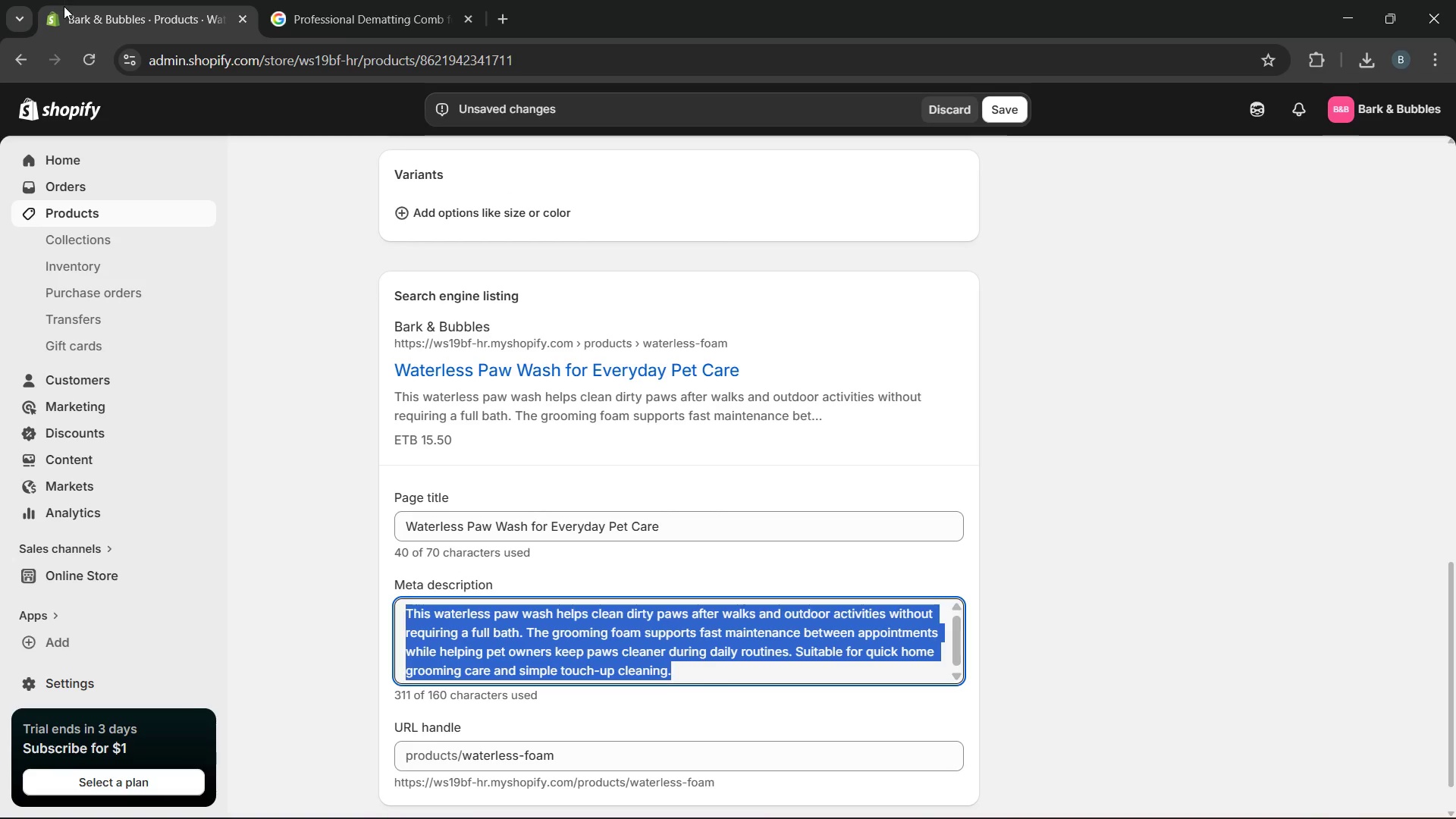 
type(Clean paws quickly with waterless paw wash designed for easy gromming care. Shop for cleaner paw maintenance.)
 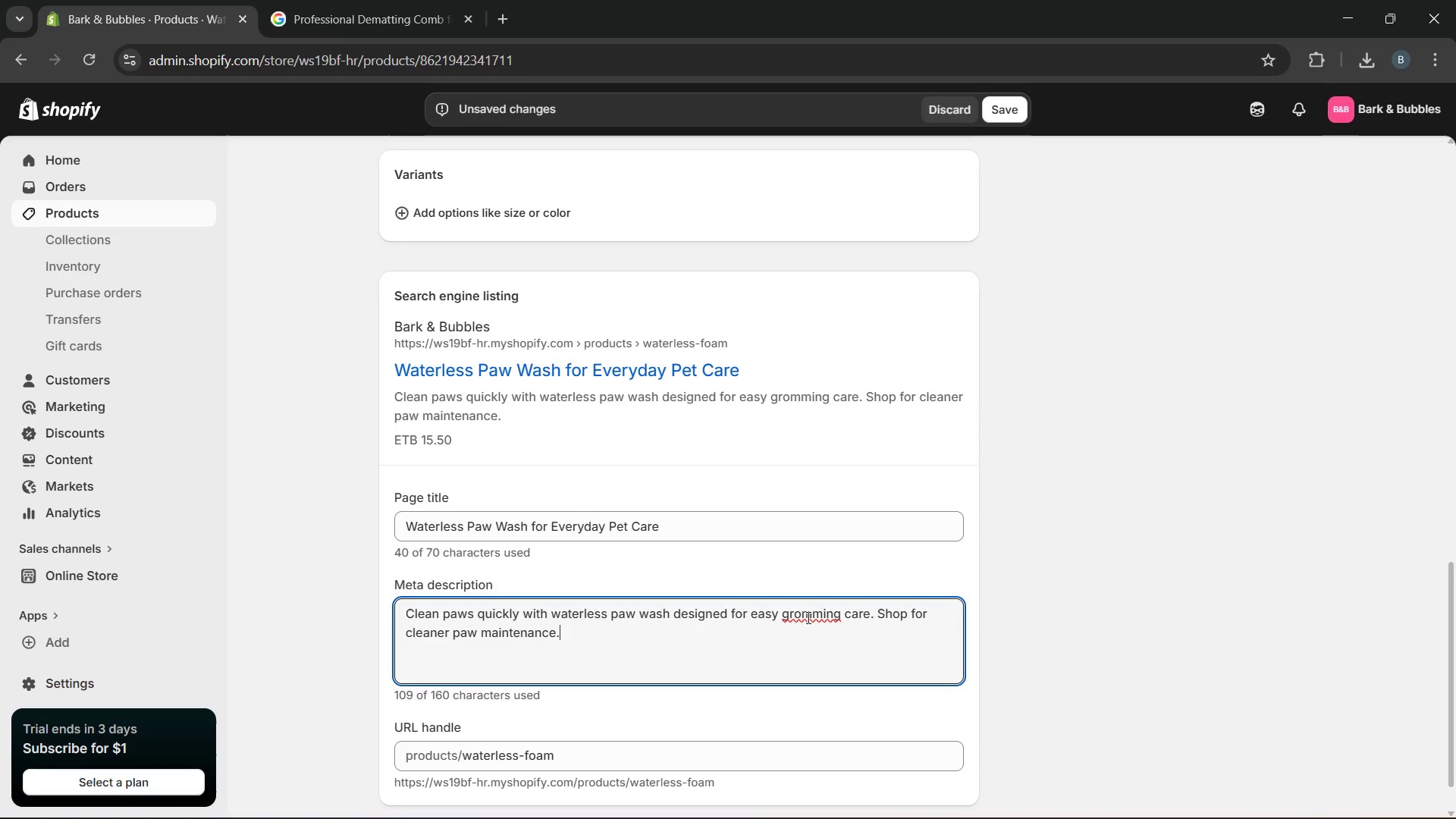 
left_click([805, 617])
 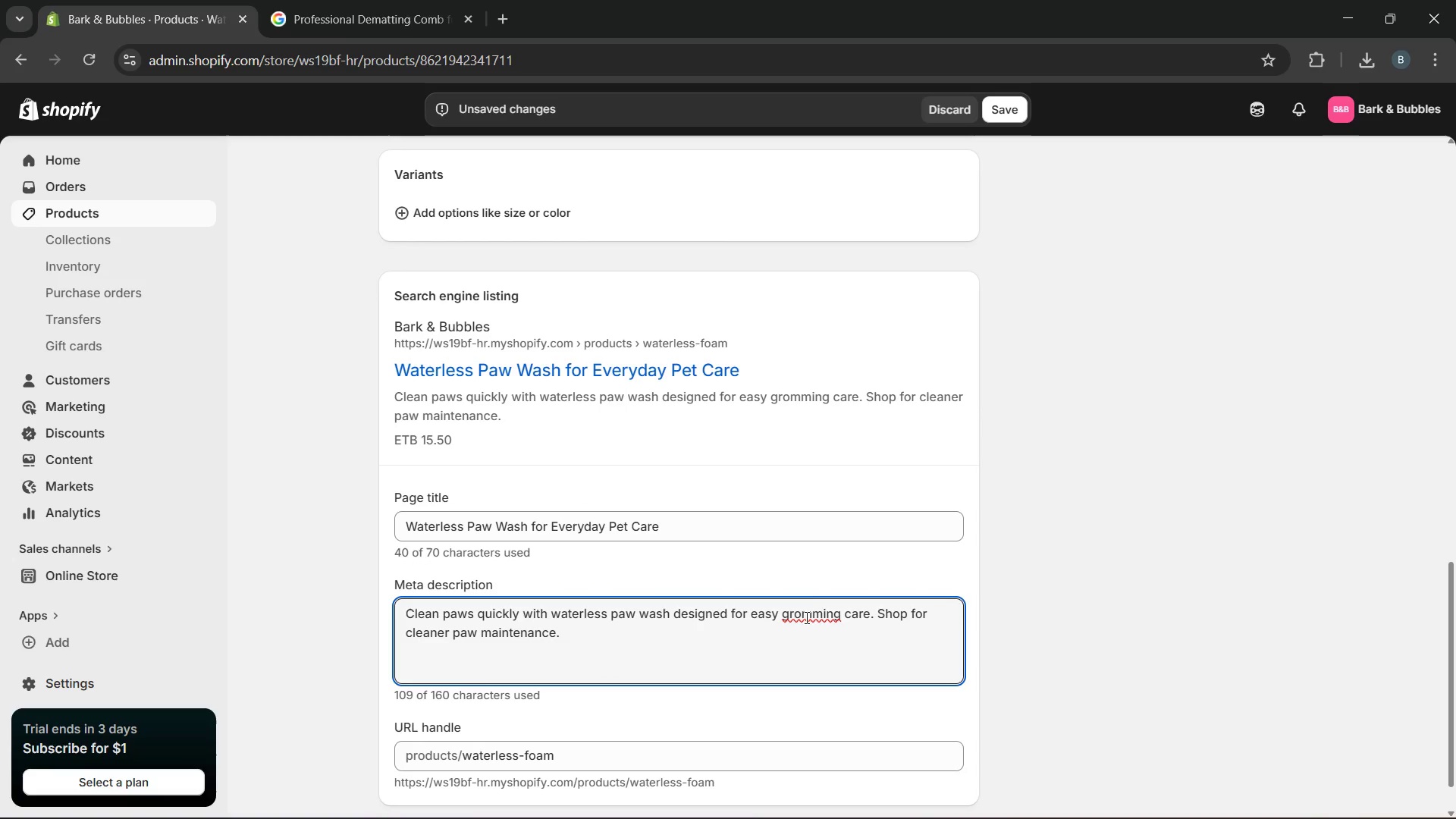 
key(ArrowRight)
 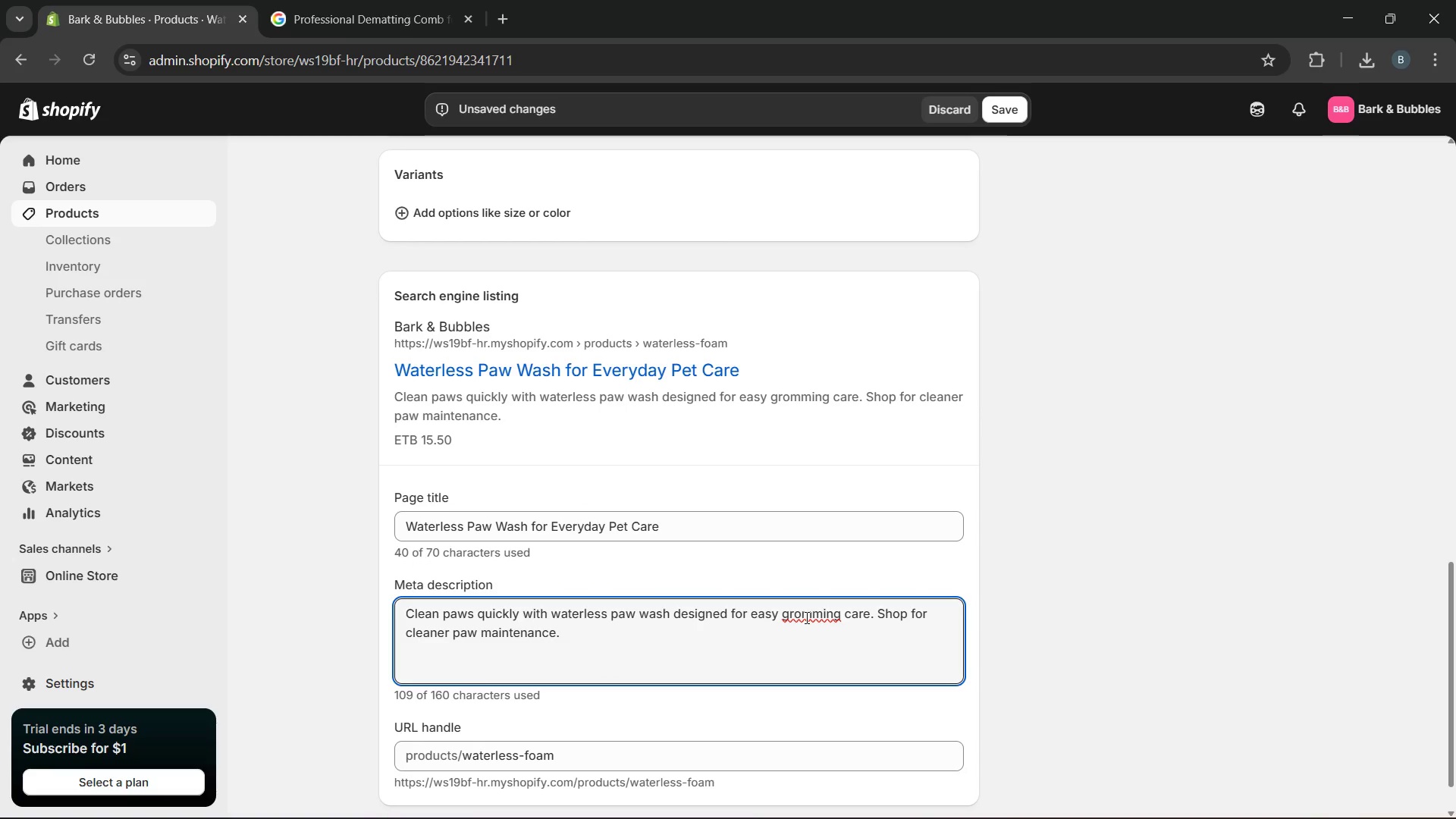 
key(Backspace)
 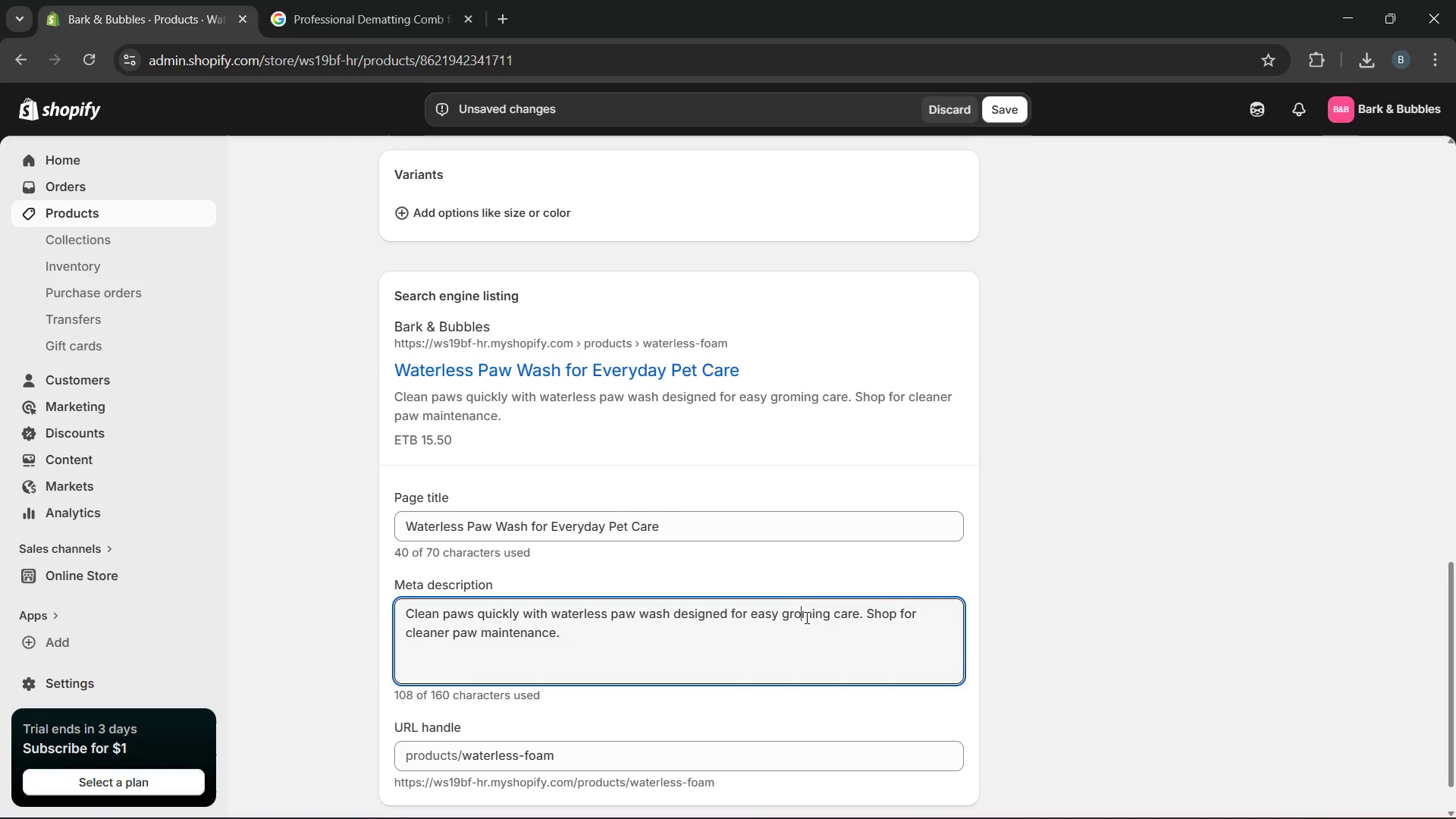 
key(O)
 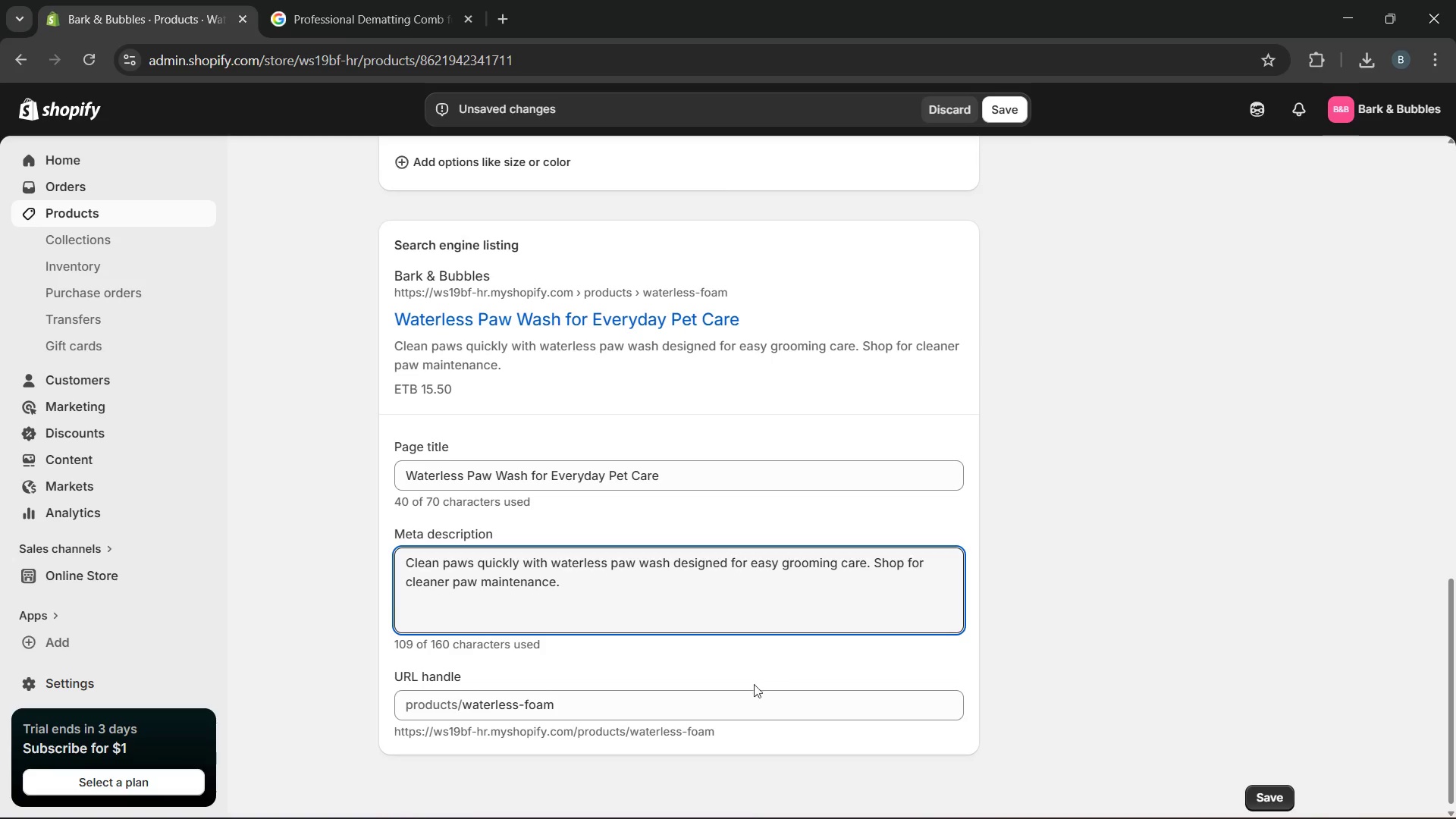 
left_click_drag(start_coordinate=[722, 715], to_coordinate=[462, 712])
 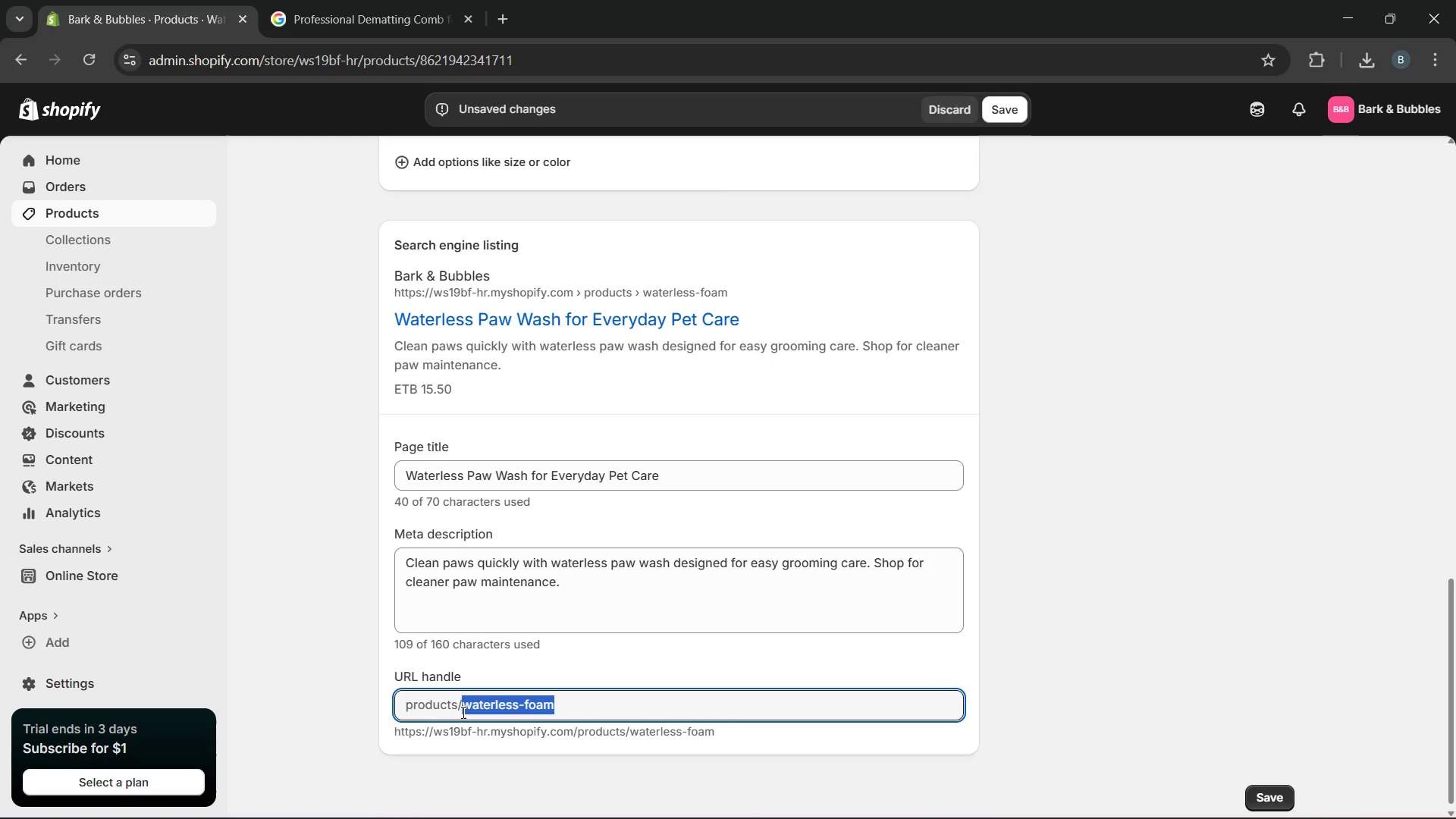 
wait(7.58)
 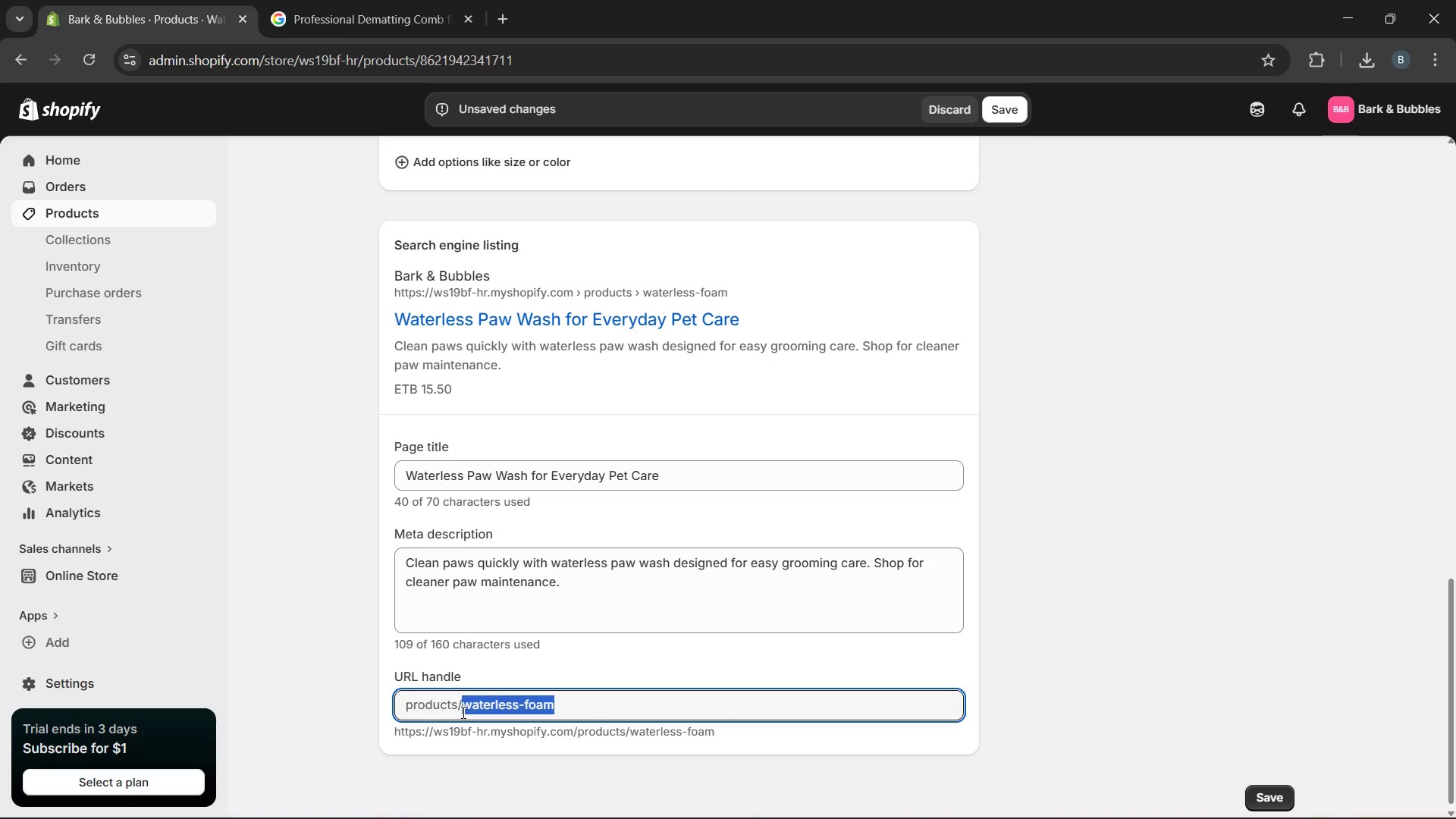 
left_click([569, 710])
 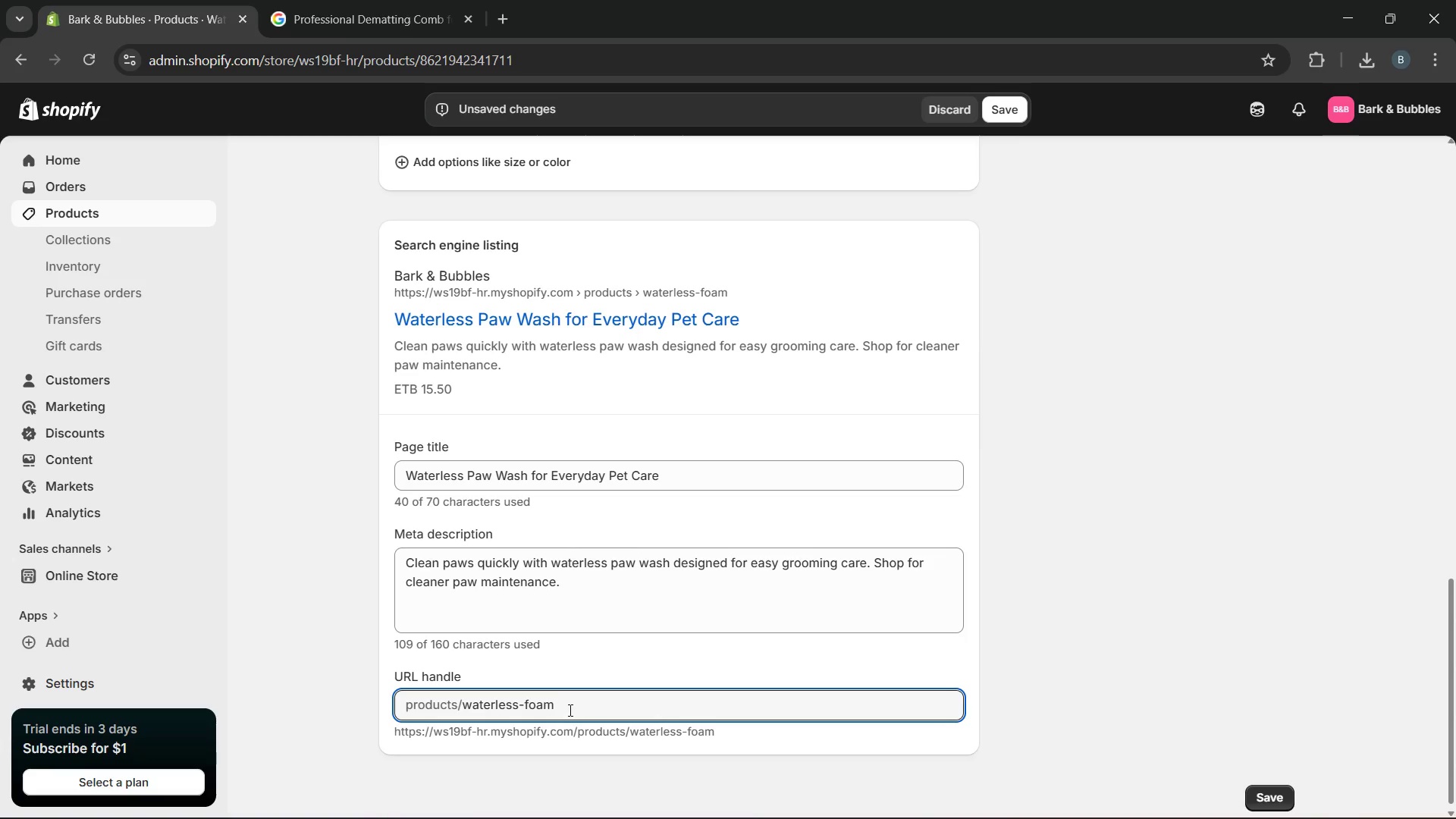 
key(Backspace)
key(Backspace)
key(Backspace)
key(Backspace)
type(paw-wash)
 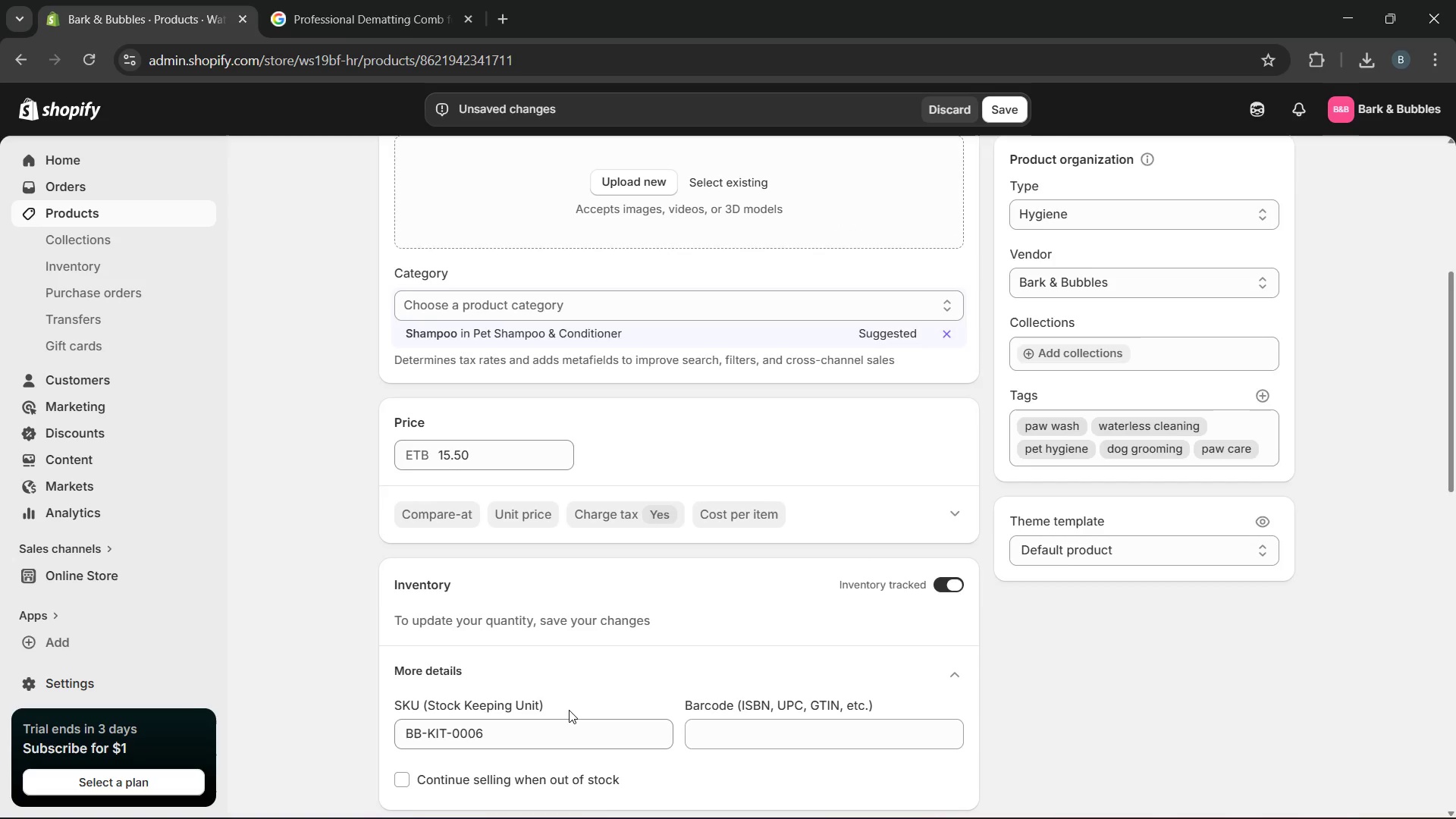 
wait(12.16)
 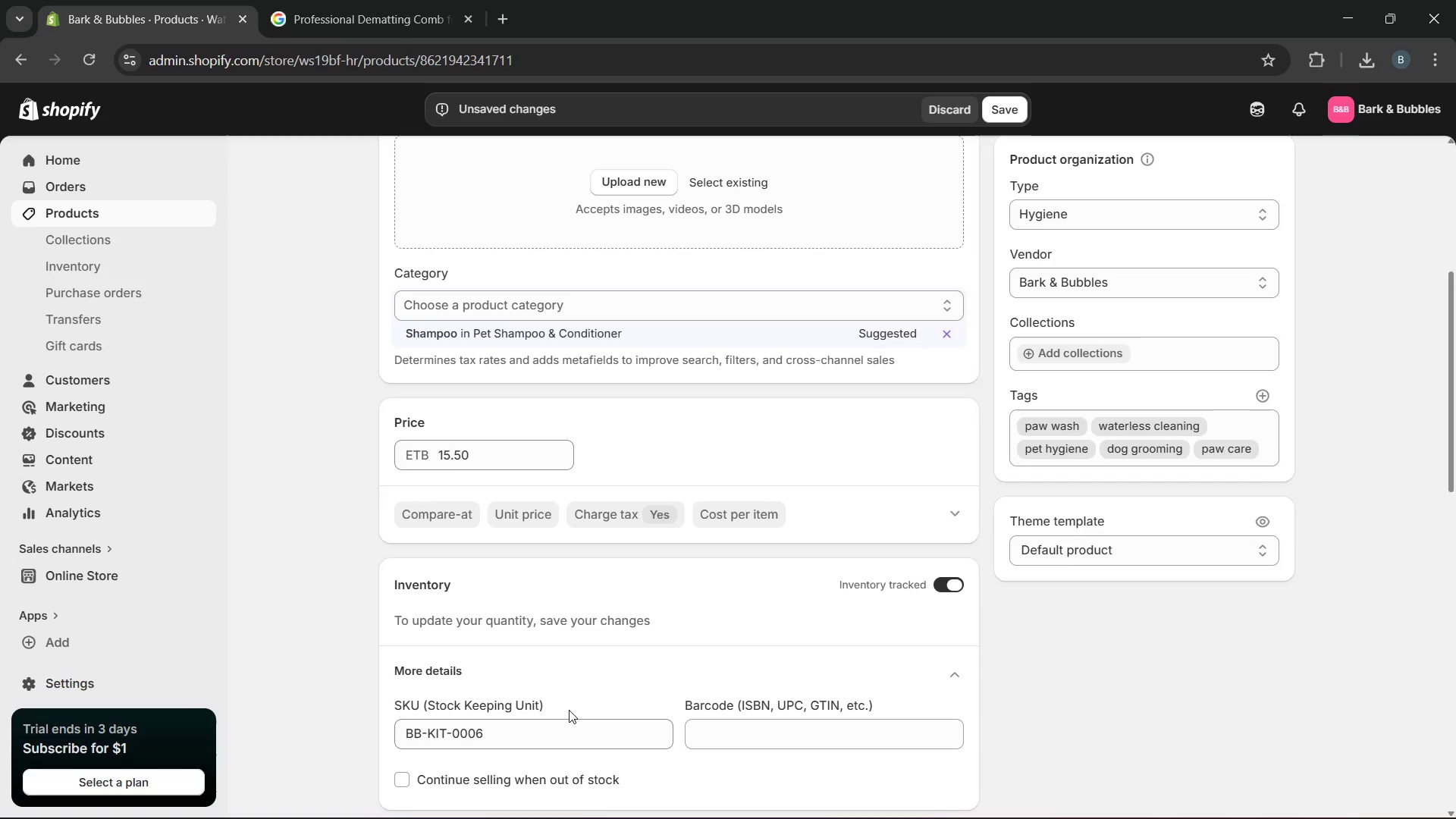 
left_click_drag(start_coordinate=[526, 240], to_coordinate=[388, 246])
 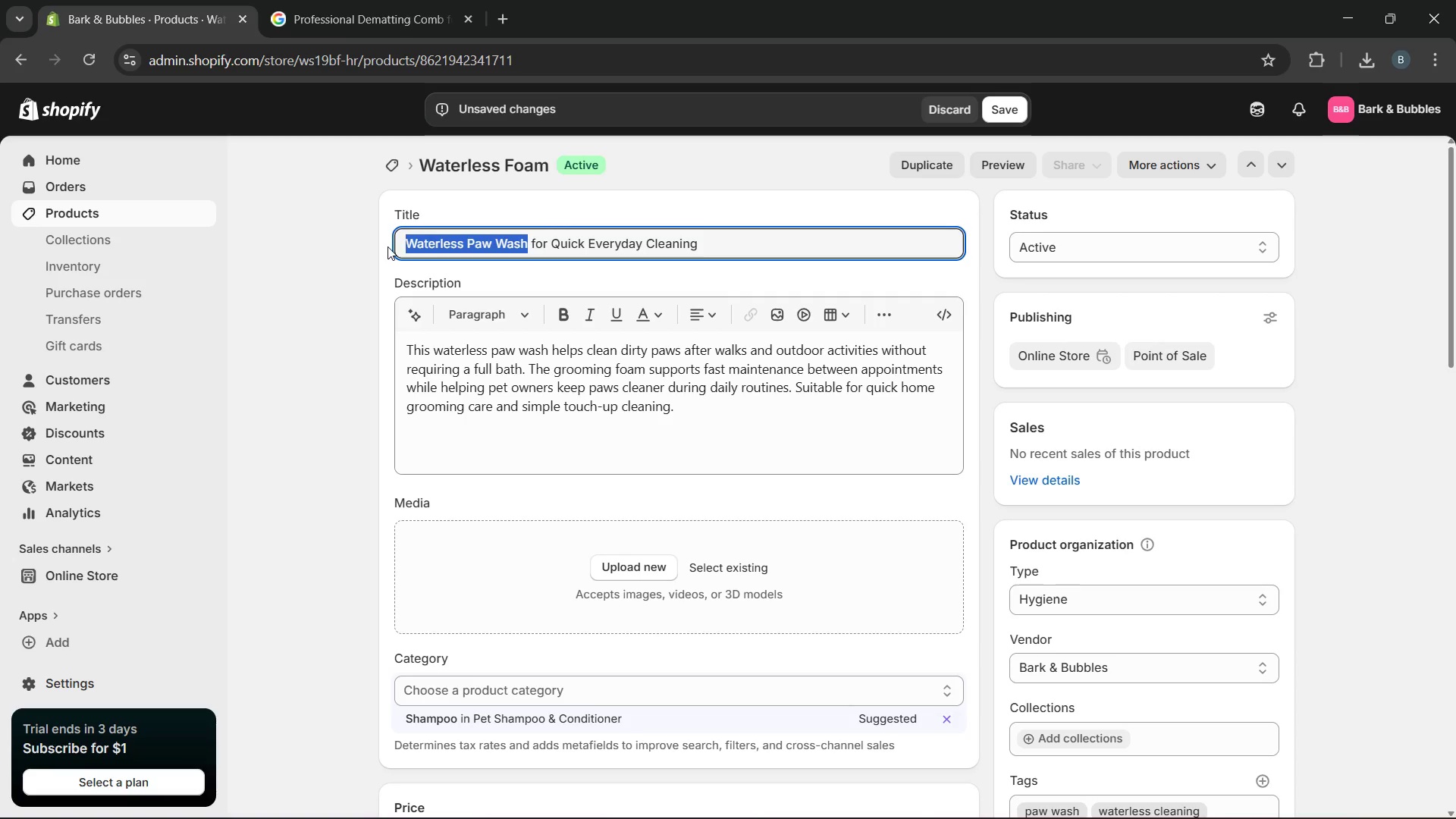 
key(Control+C)
 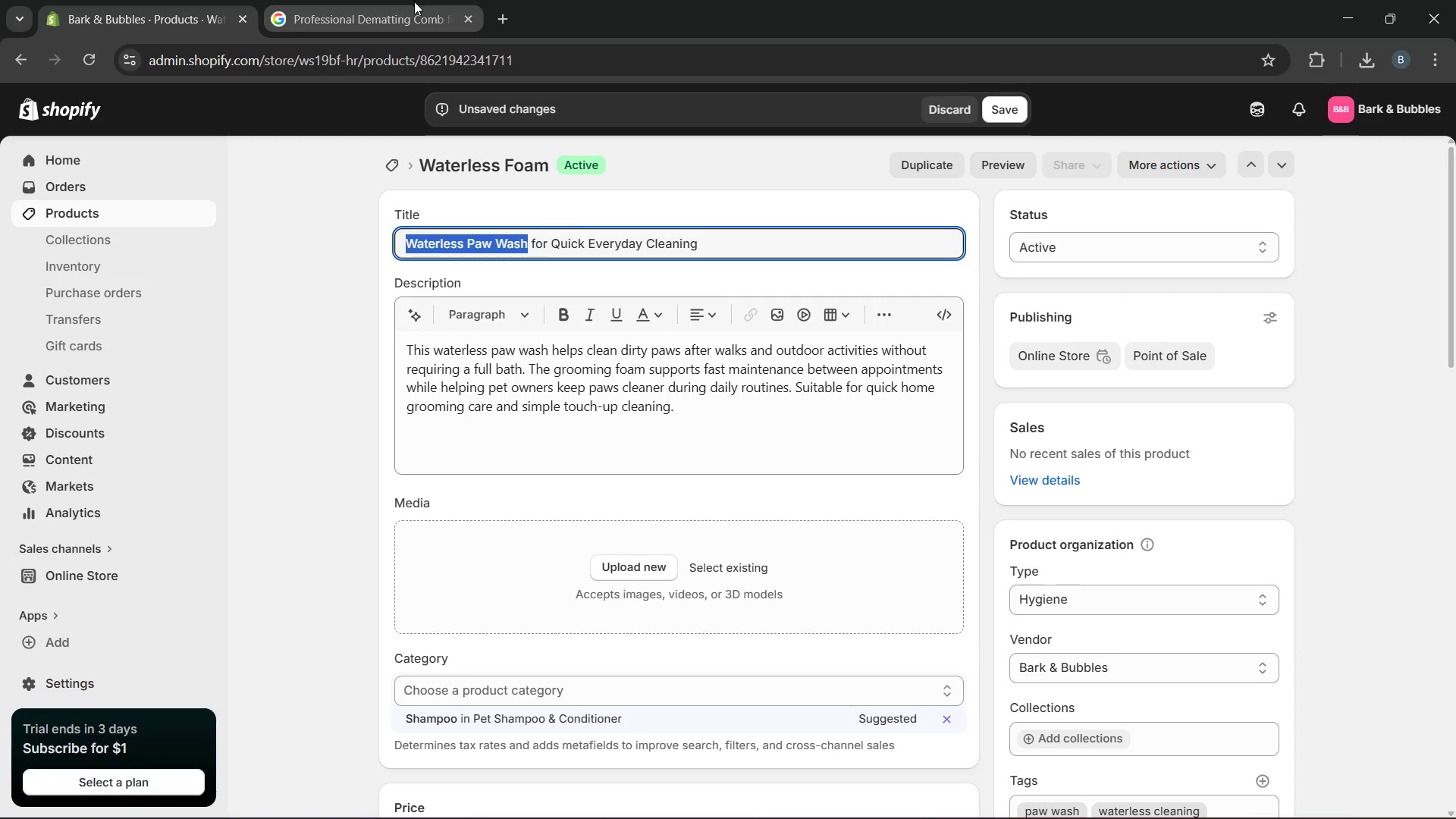 
left_click([400, 20])
 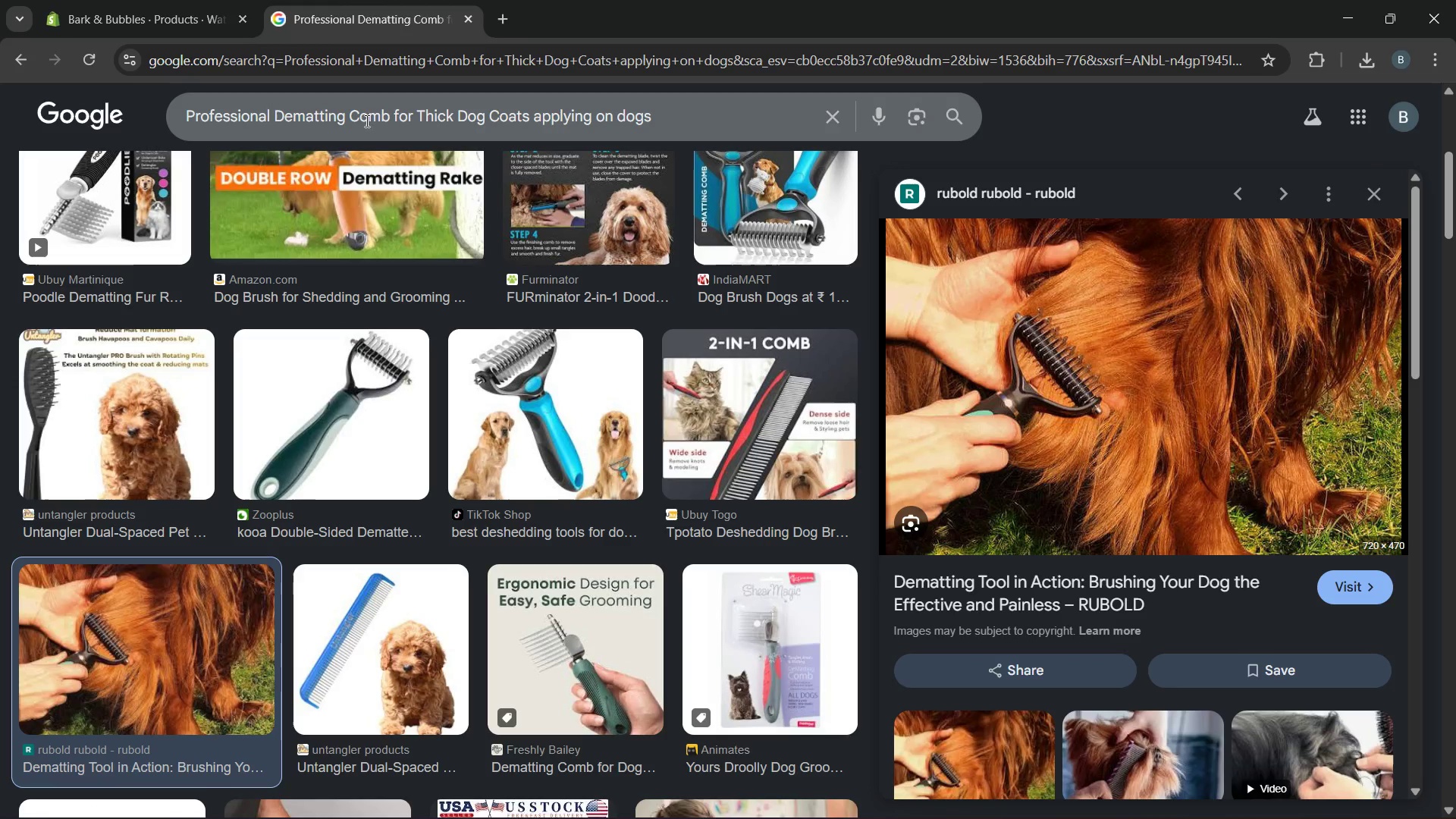 
double_click([366, 118])
 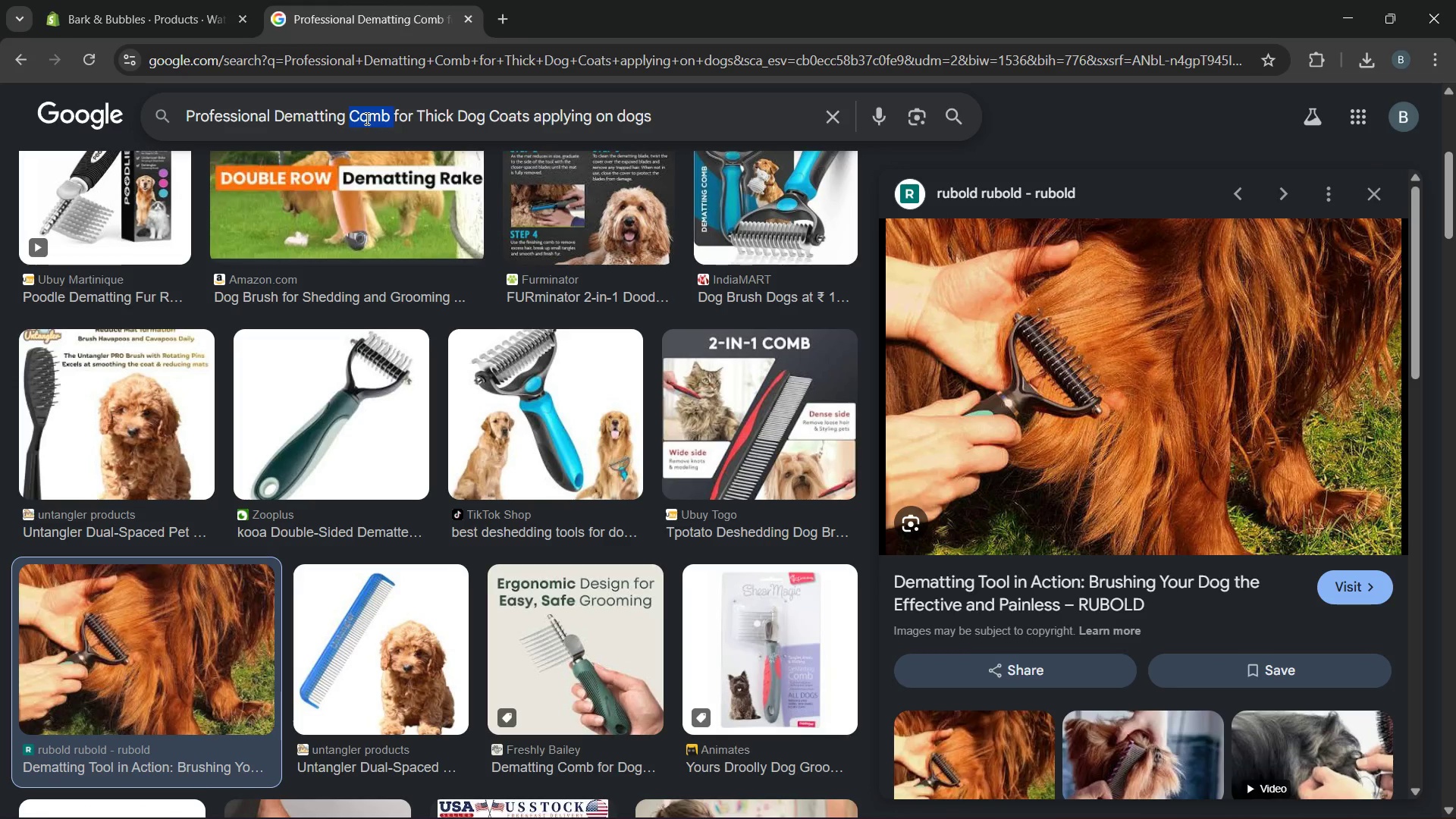 
triple_click([366, 118])
 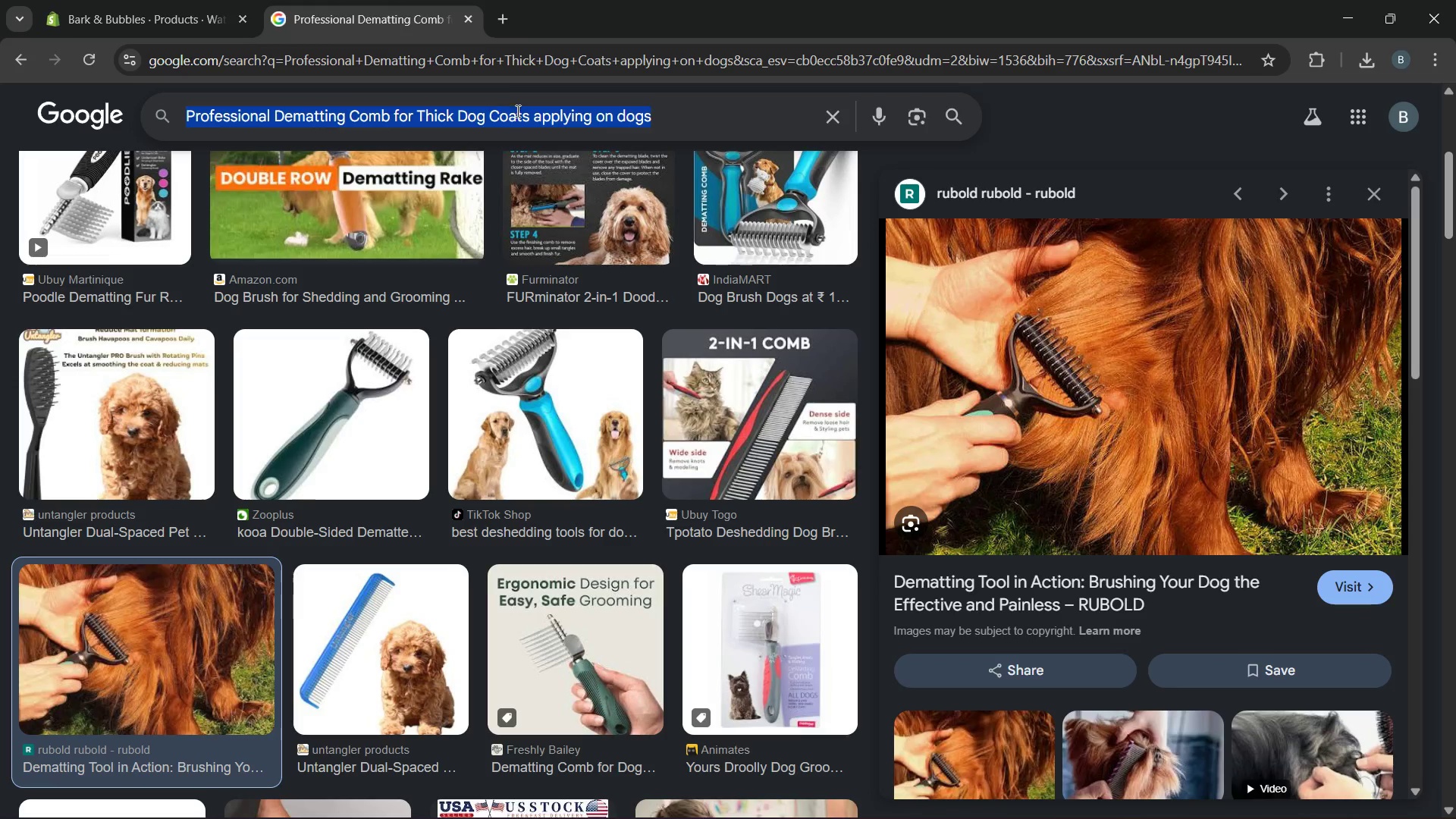 
left_click([529, 121])
 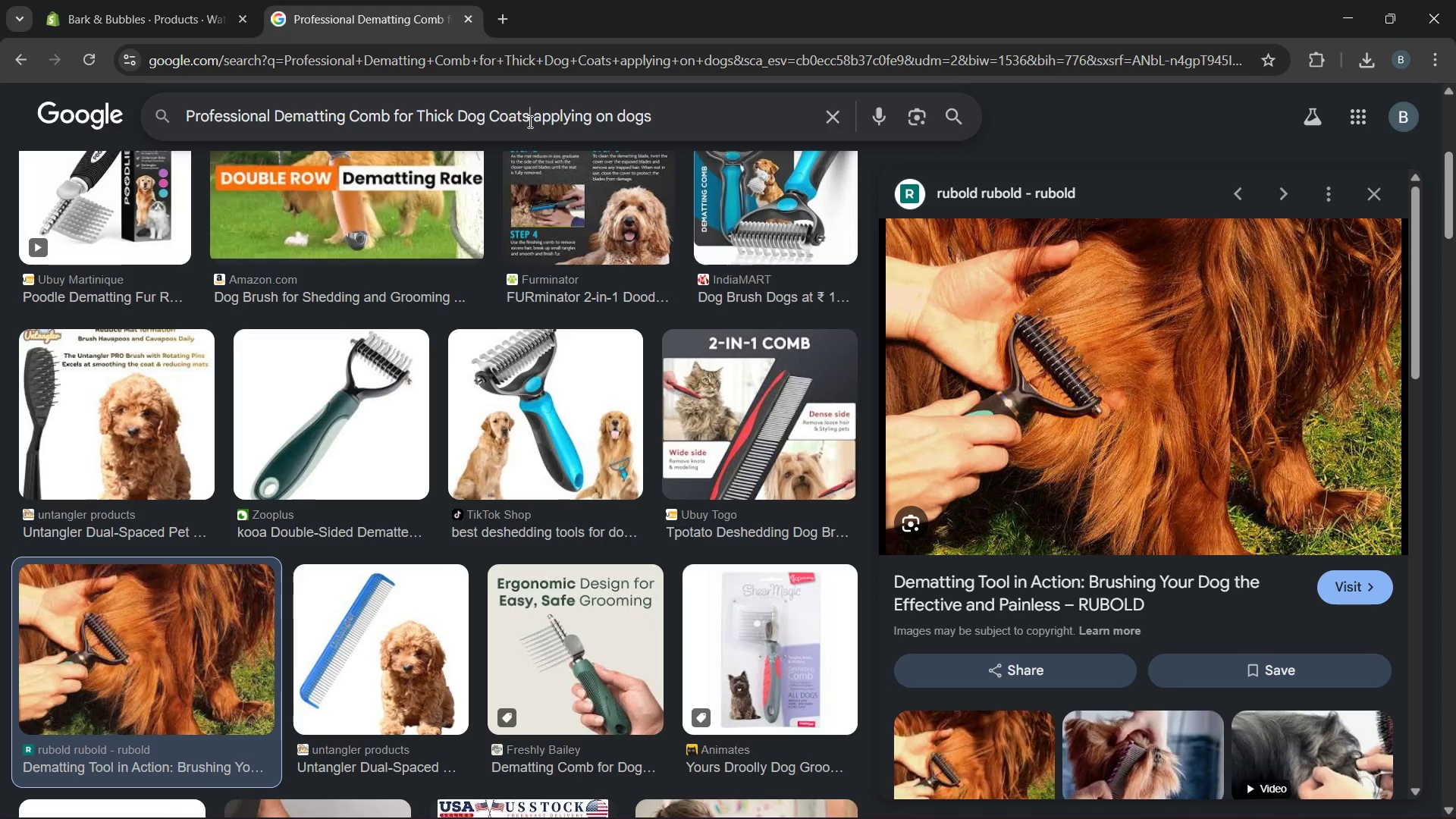 
left_click_drag(start_coordinate=[529, 121], to_coordinate=[9, 103])
 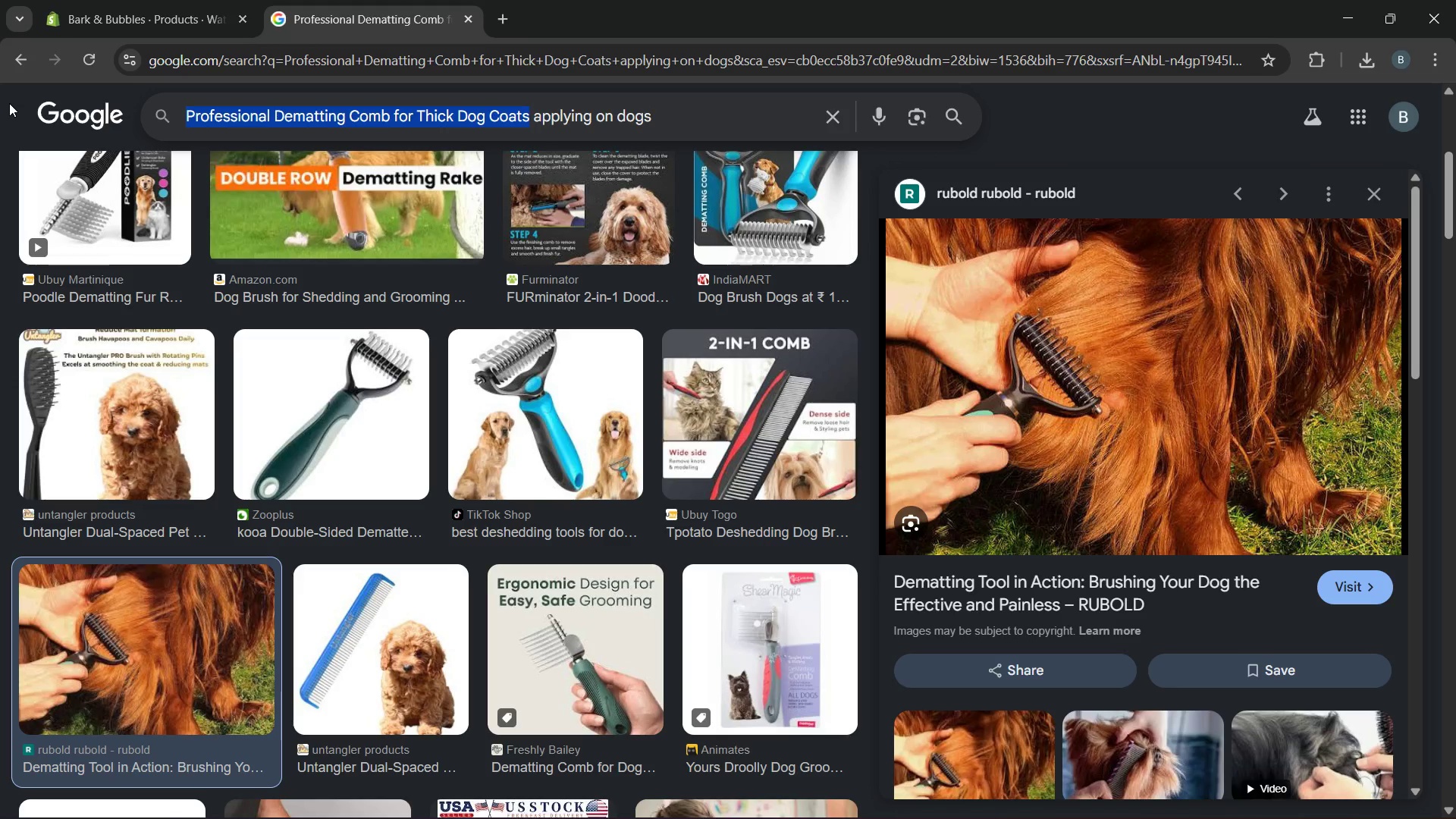 
key(Control+V)
 